 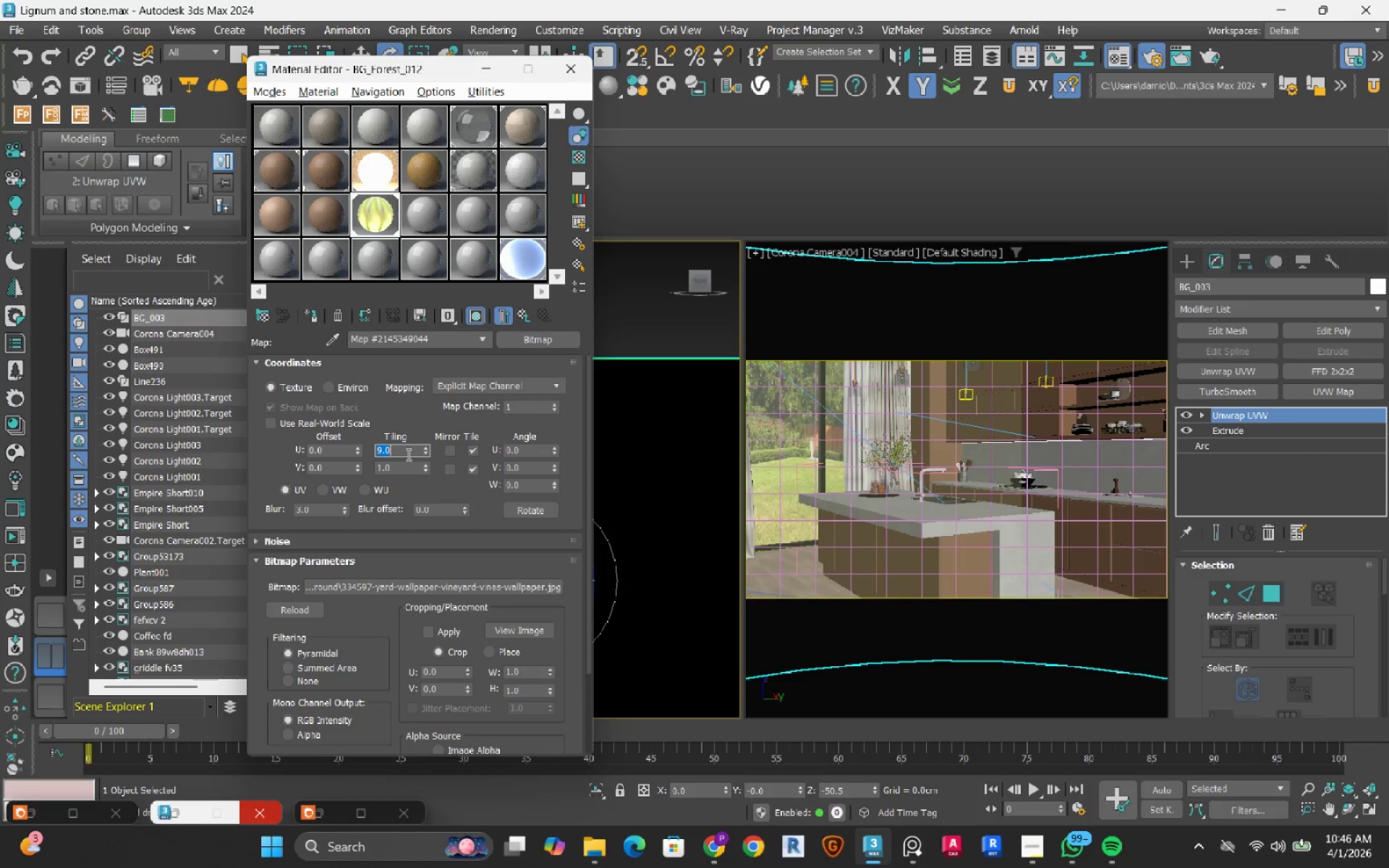 
key(Numpad4)
 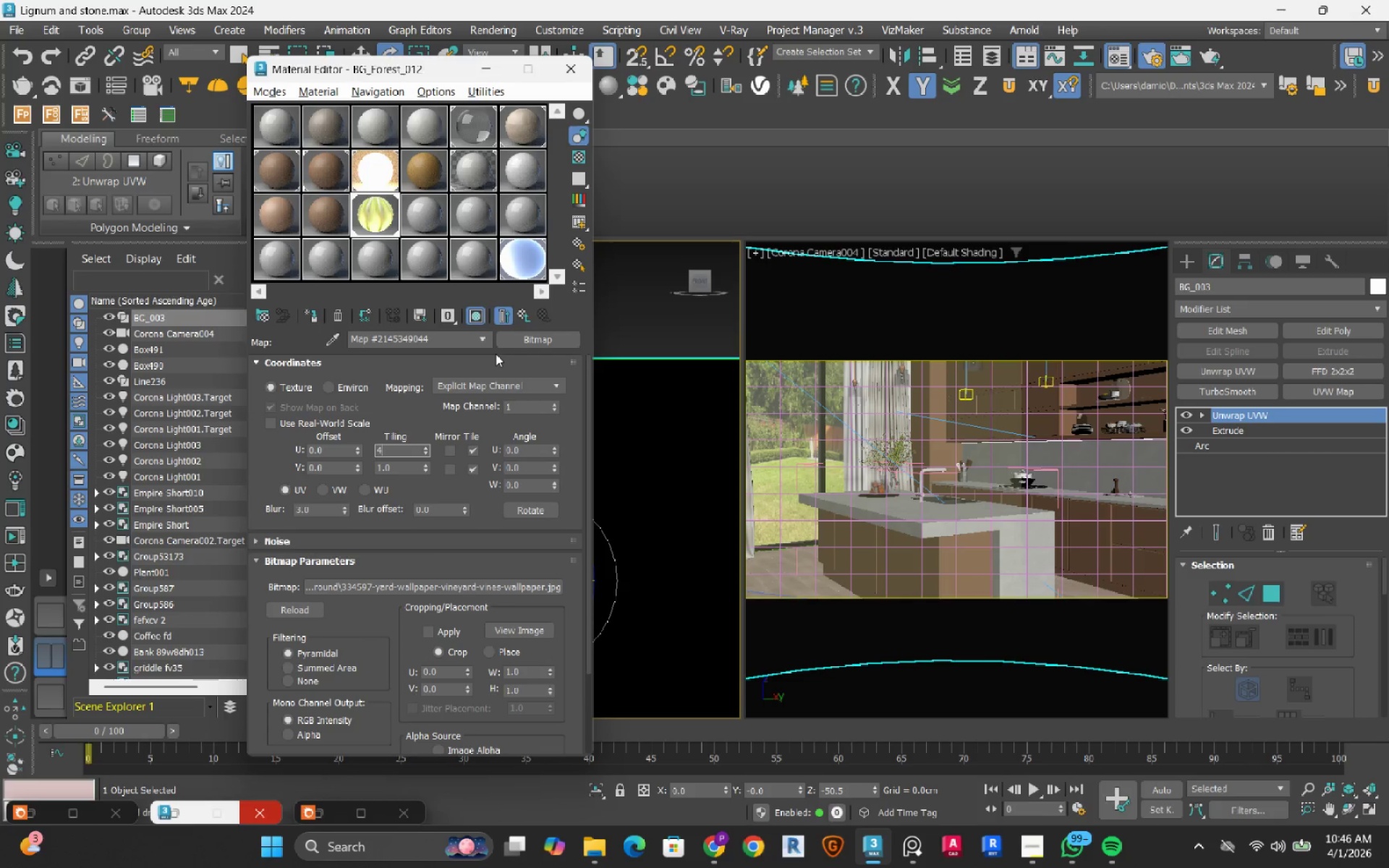 
key(NumpadEnter)
 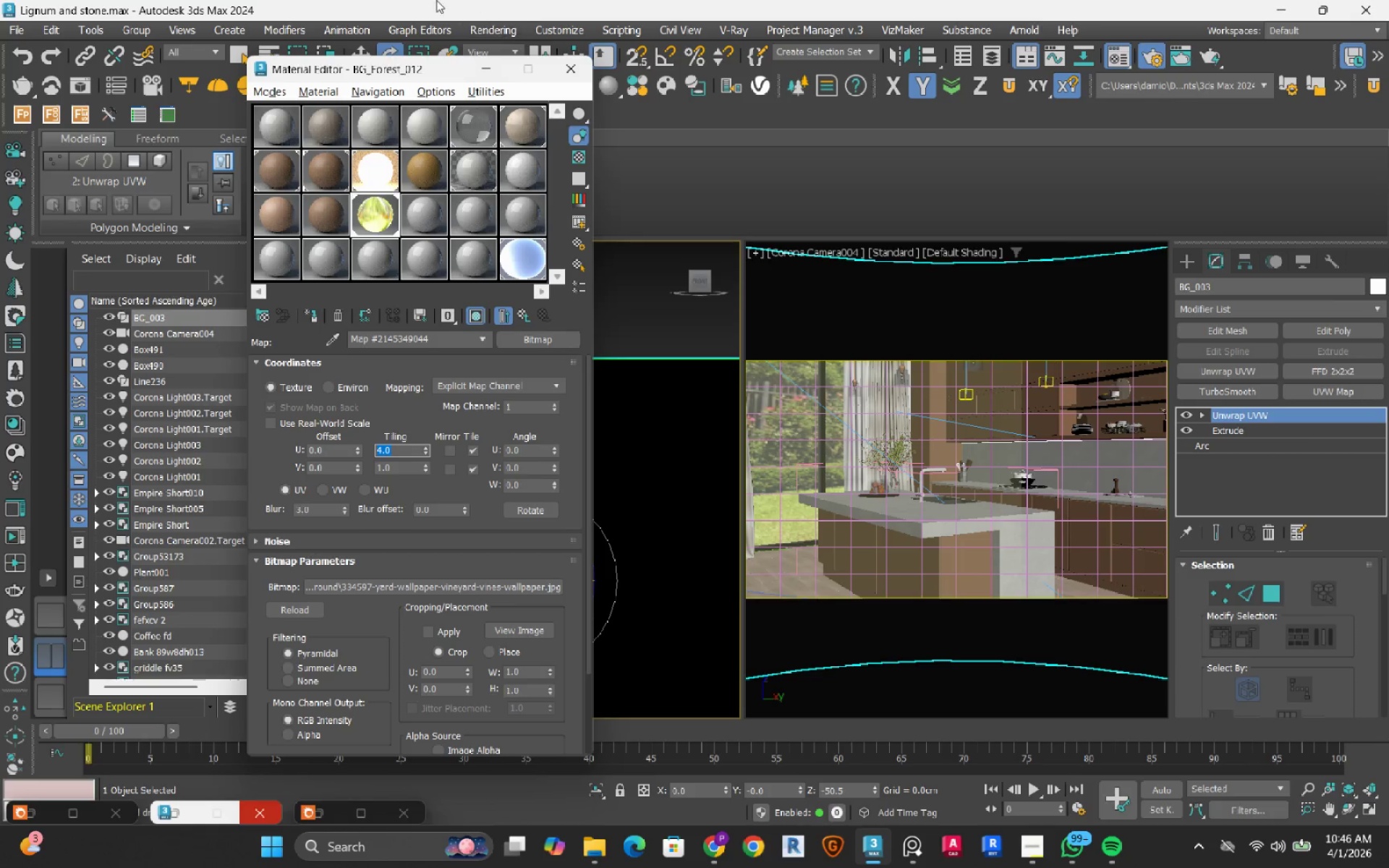 
left_click_drag(start_coordinate=[418, 72], to_coordinate=[165, 60])
 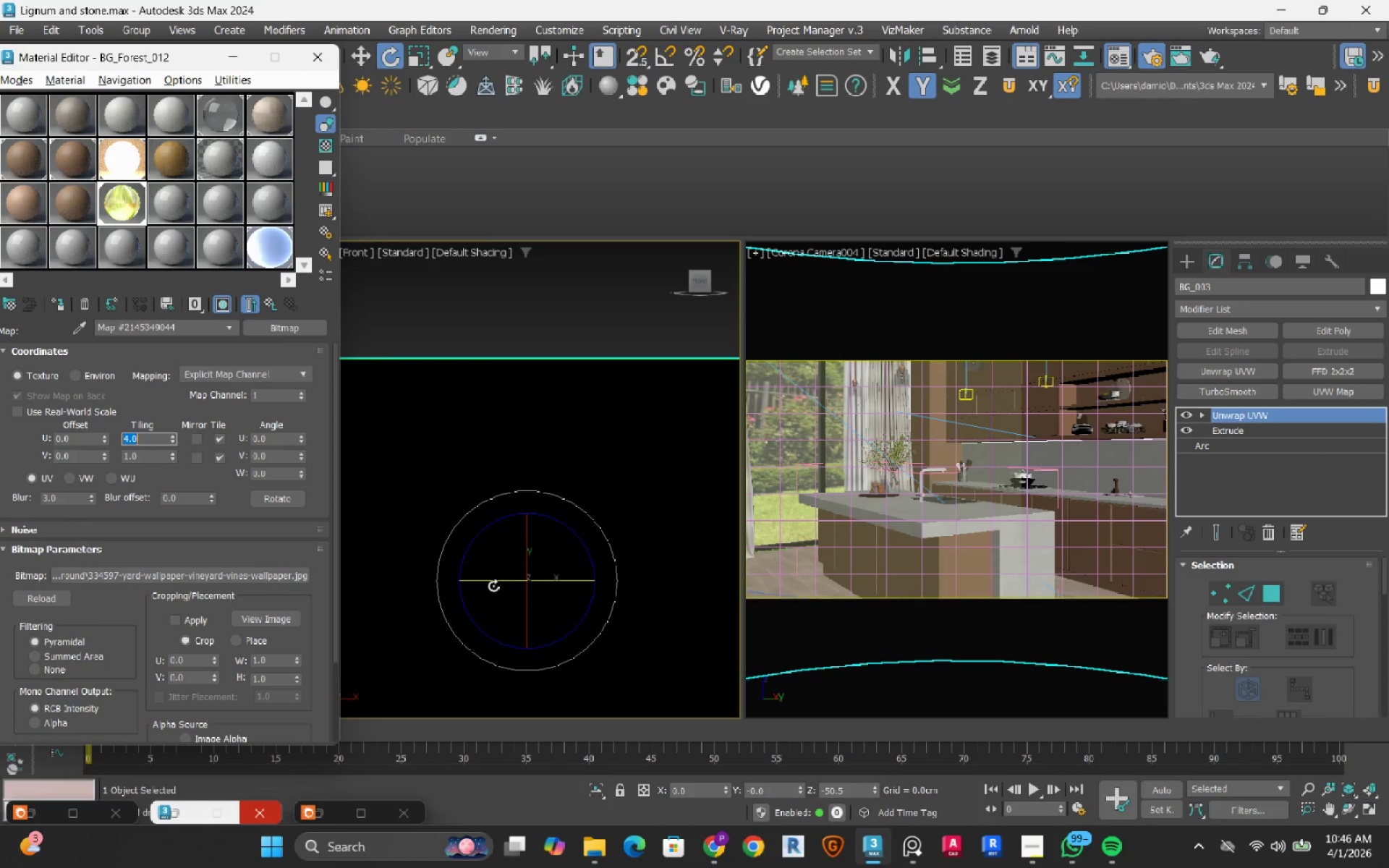 
left_click_drag(start_coordinate=[496, 579], to_coordinate=[565, 584])
 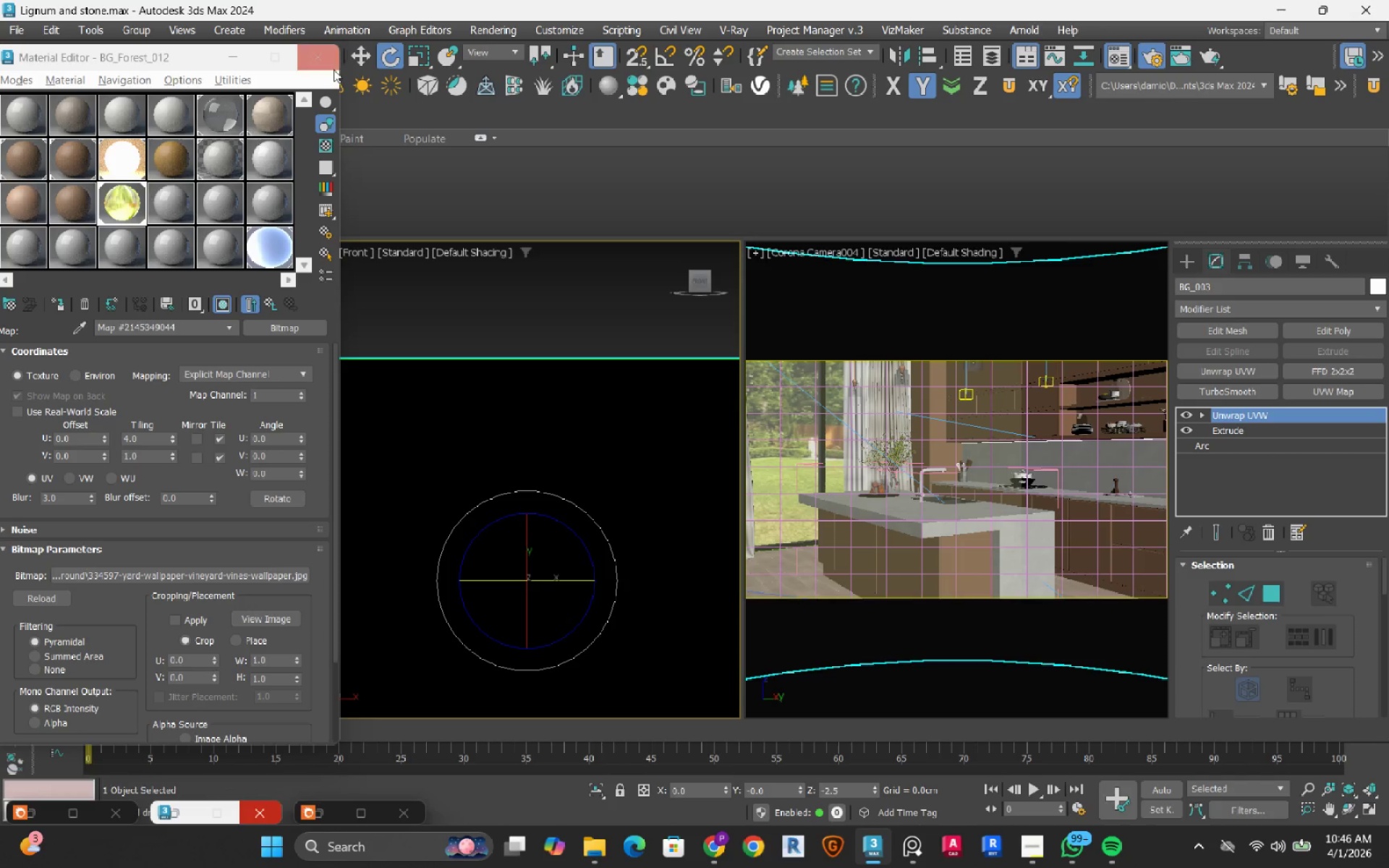 
left_click([364, 59])
 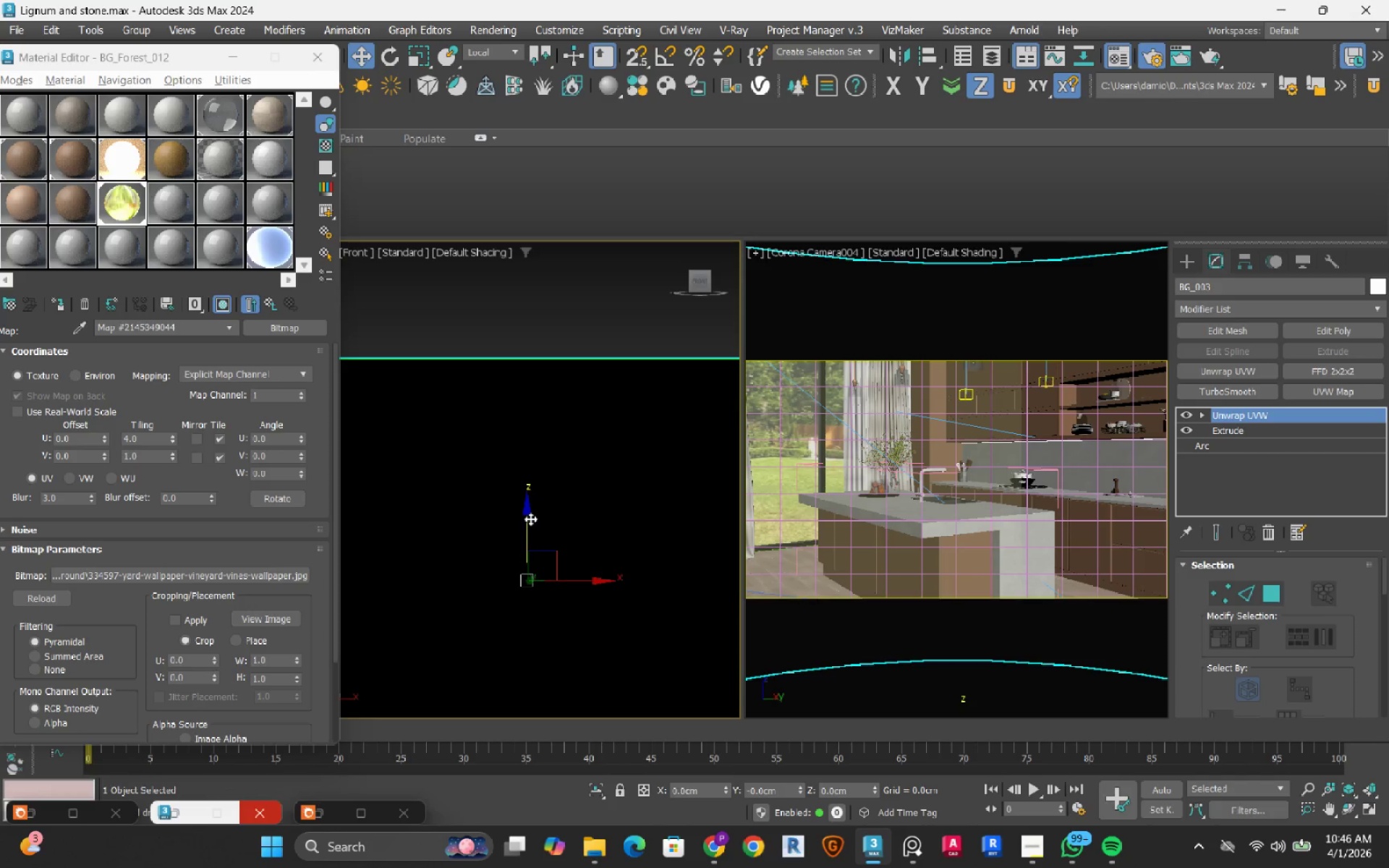 
left_click_drag(start_coordinate=[527, 514], to_coordinate=[532, 560])
 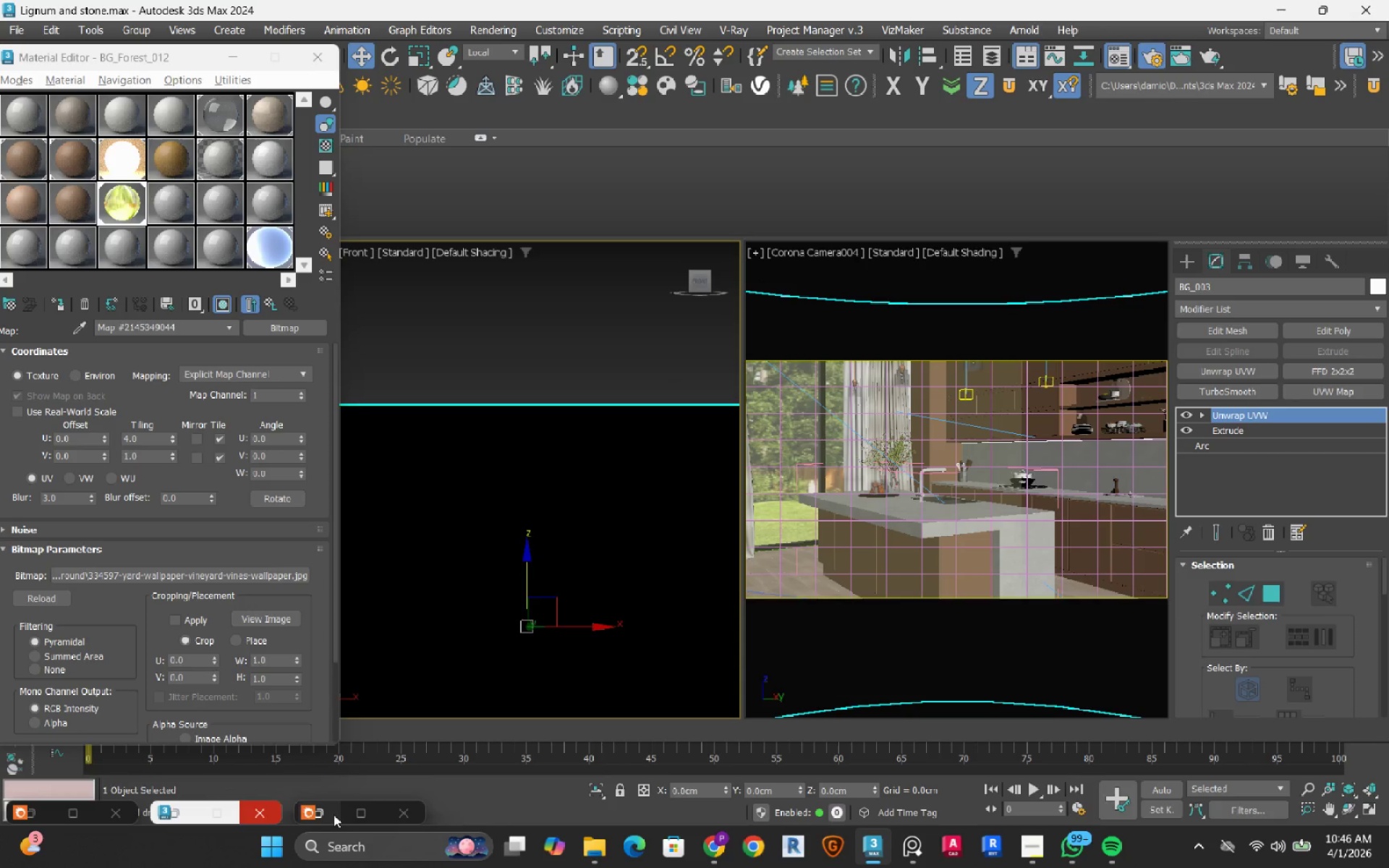 
left_click([331, 814])
 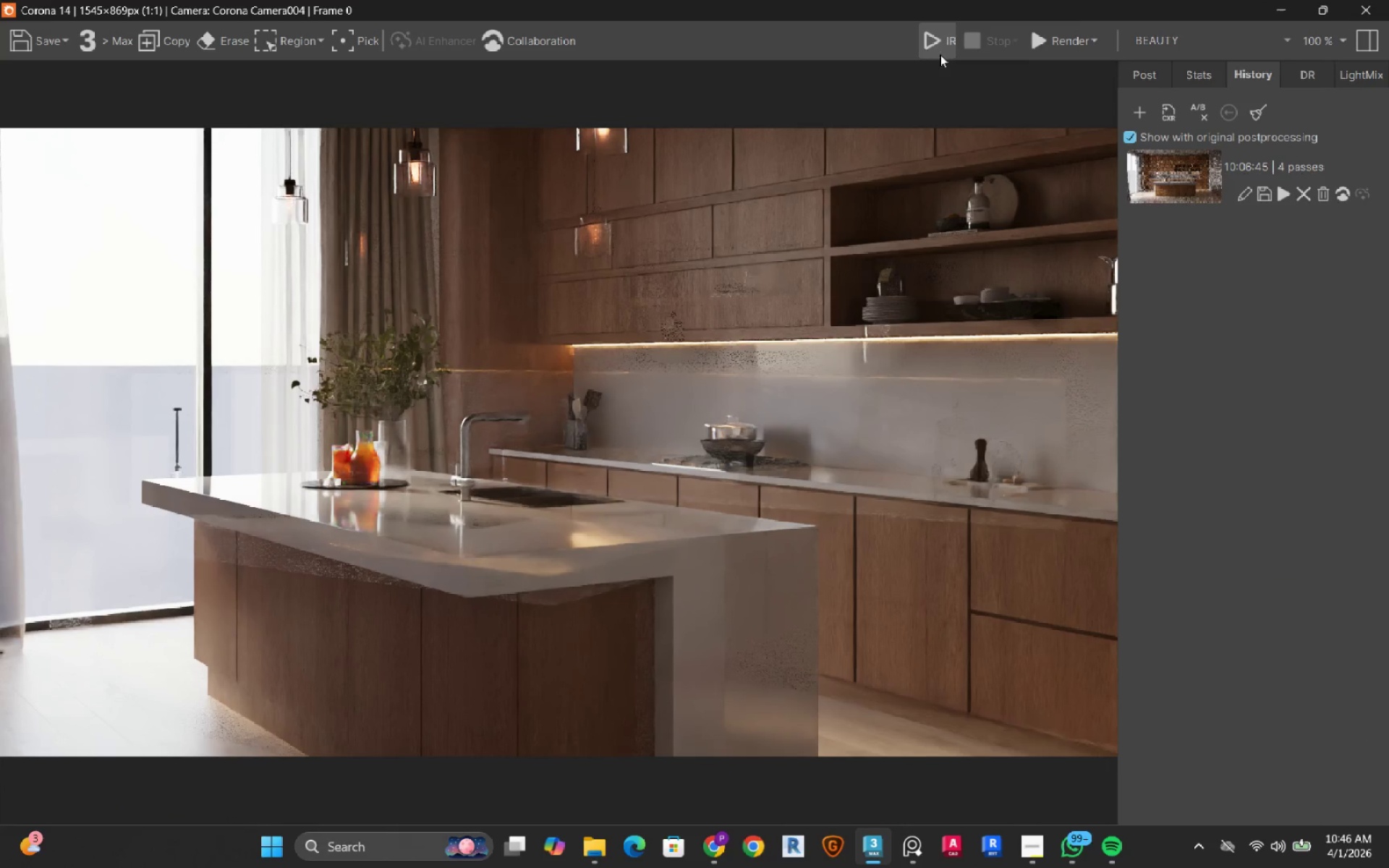 
left_click([934, 48])
 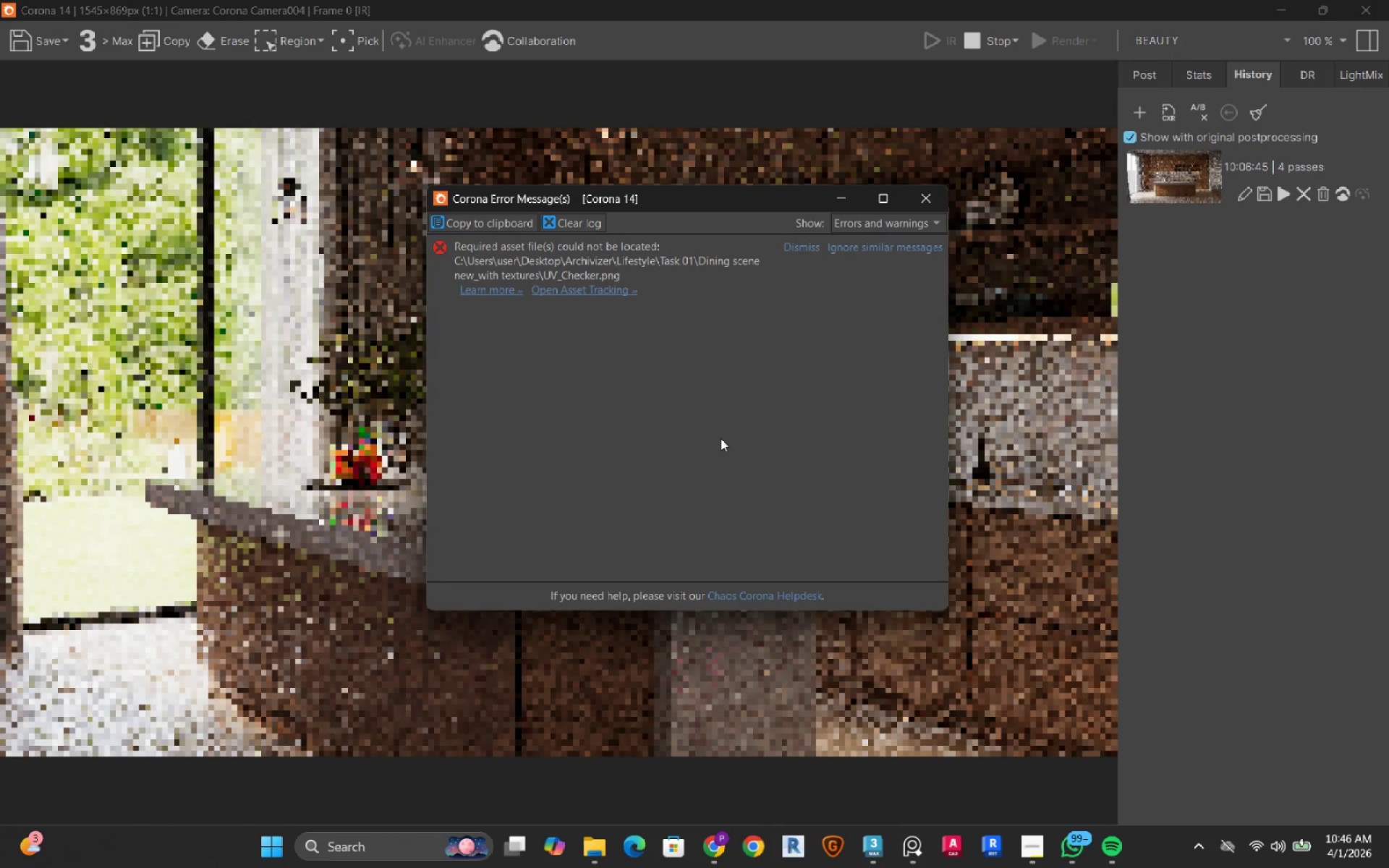 
wait(9.84)
 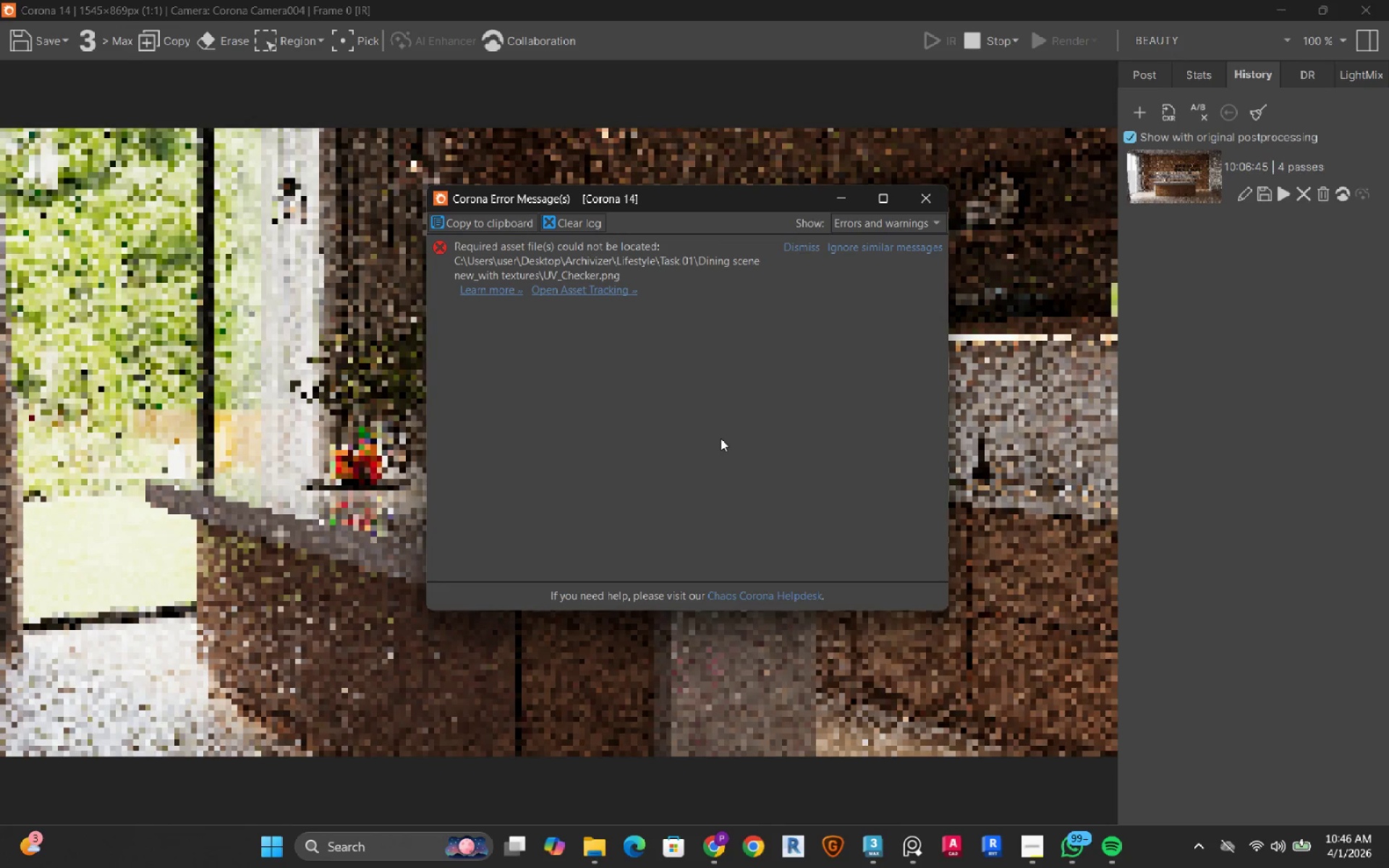 
left_click([924, 205])
 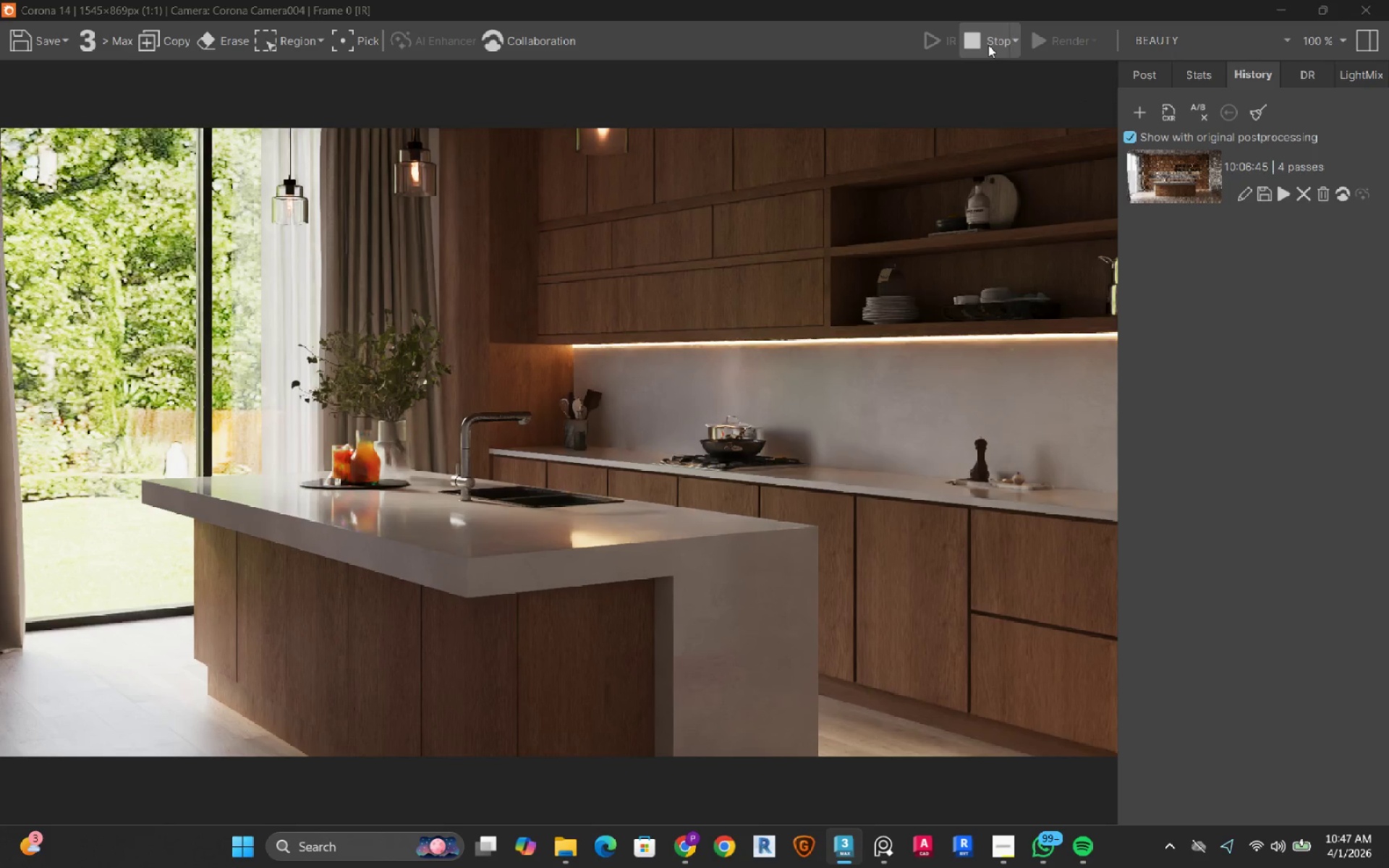 
wait(14.12)
 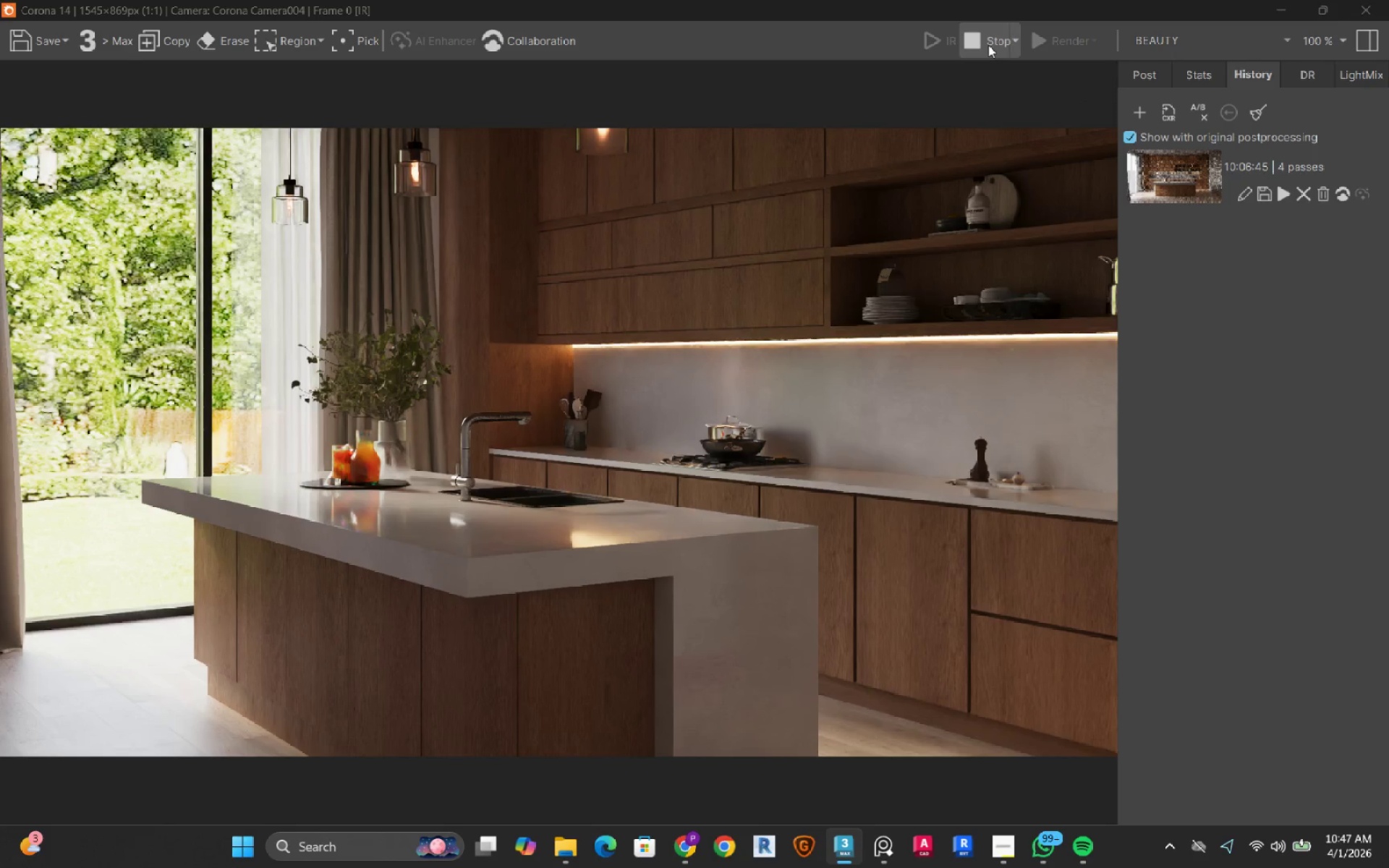 
left_click([988, 45])
 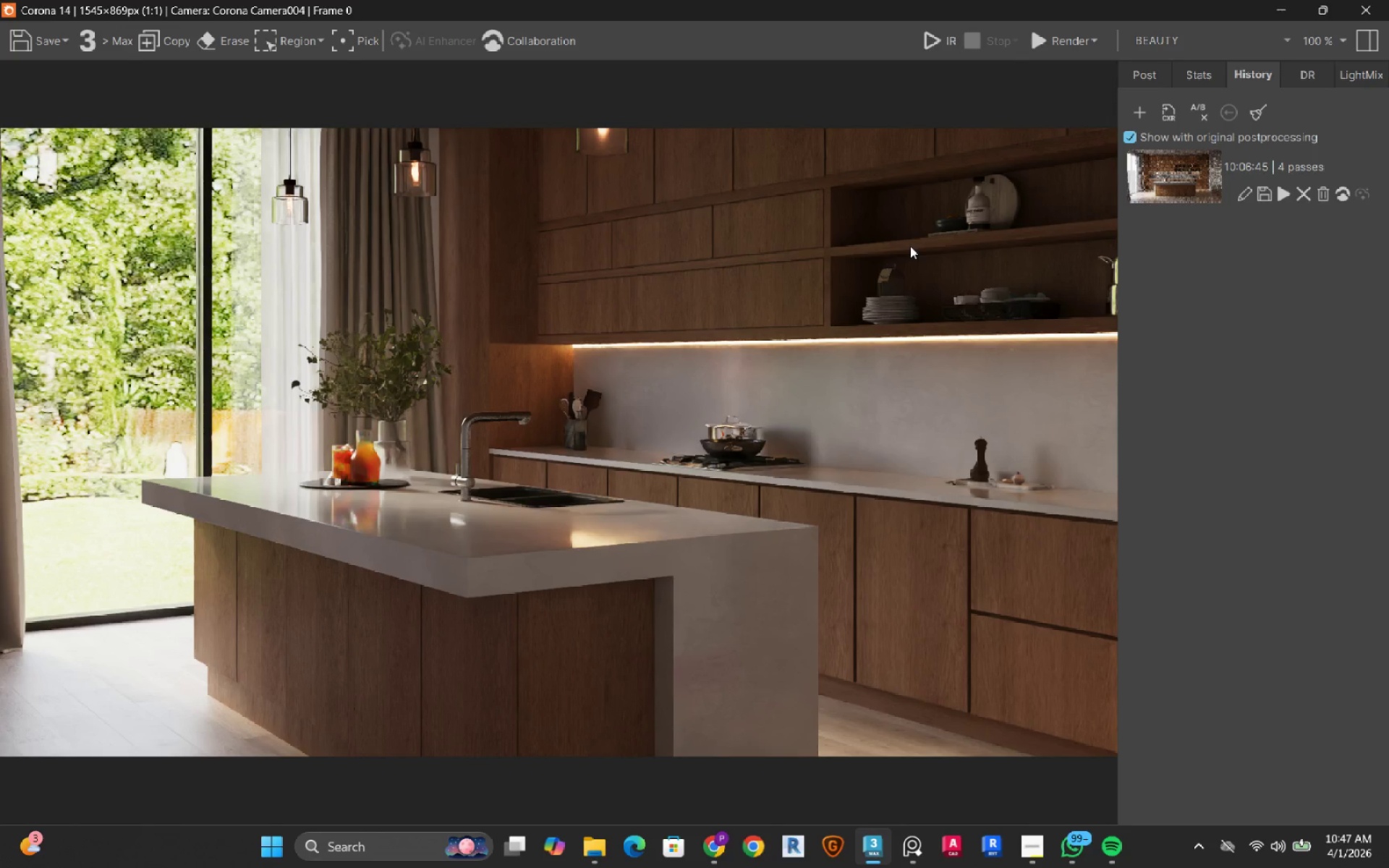 
wait(16.11)
 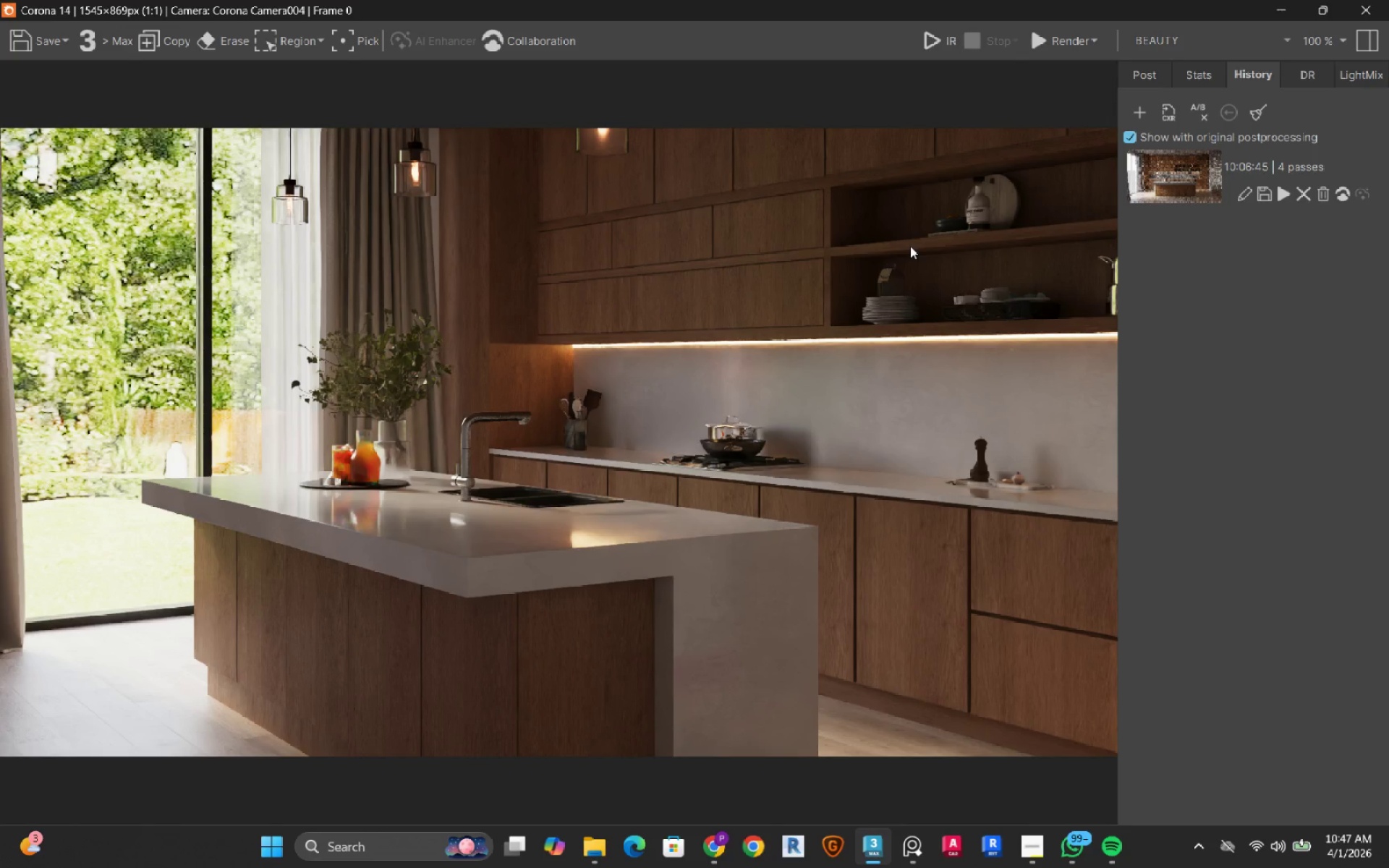 
left_click([1186, 72])
 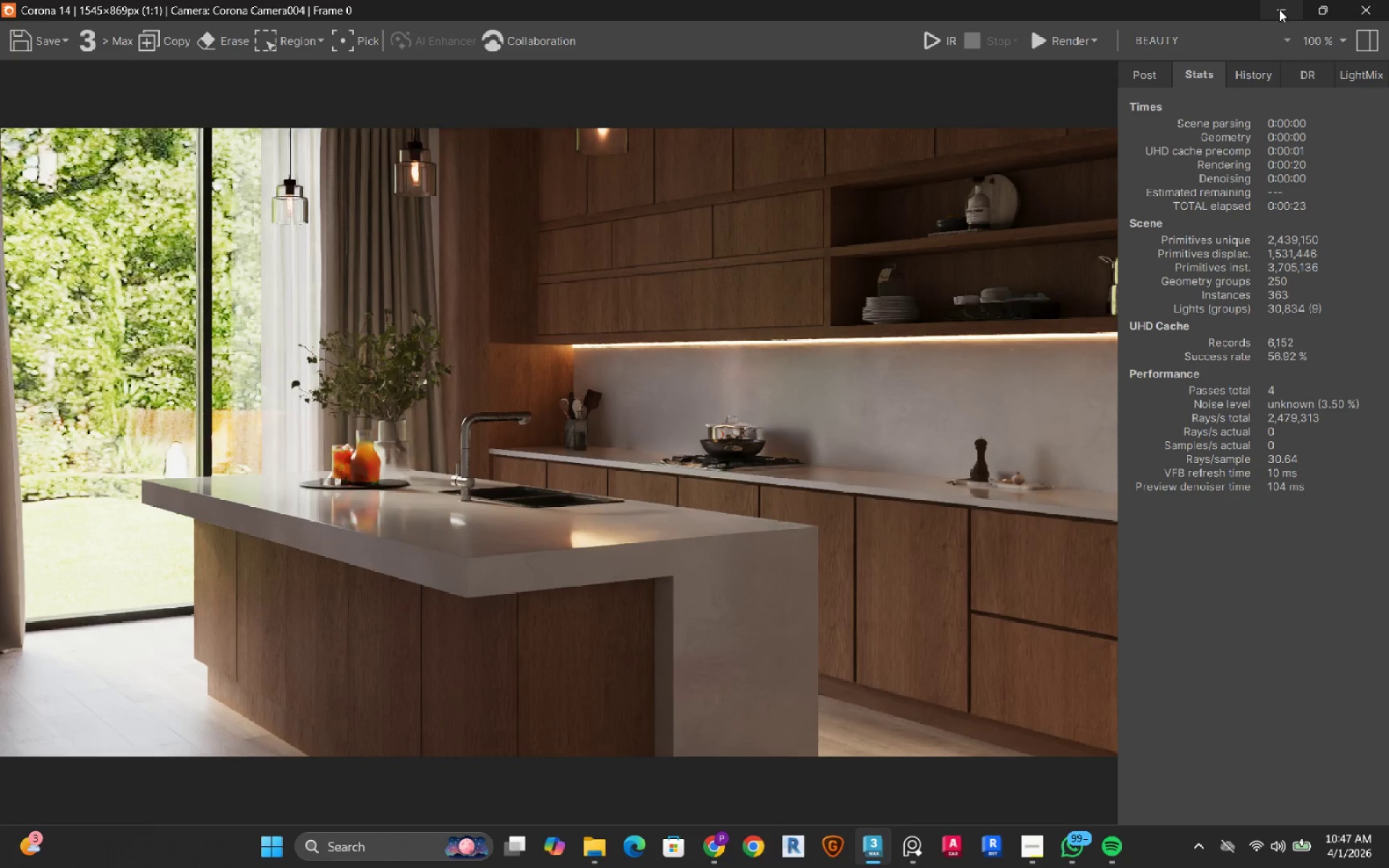 
left_click([1279, 9])
 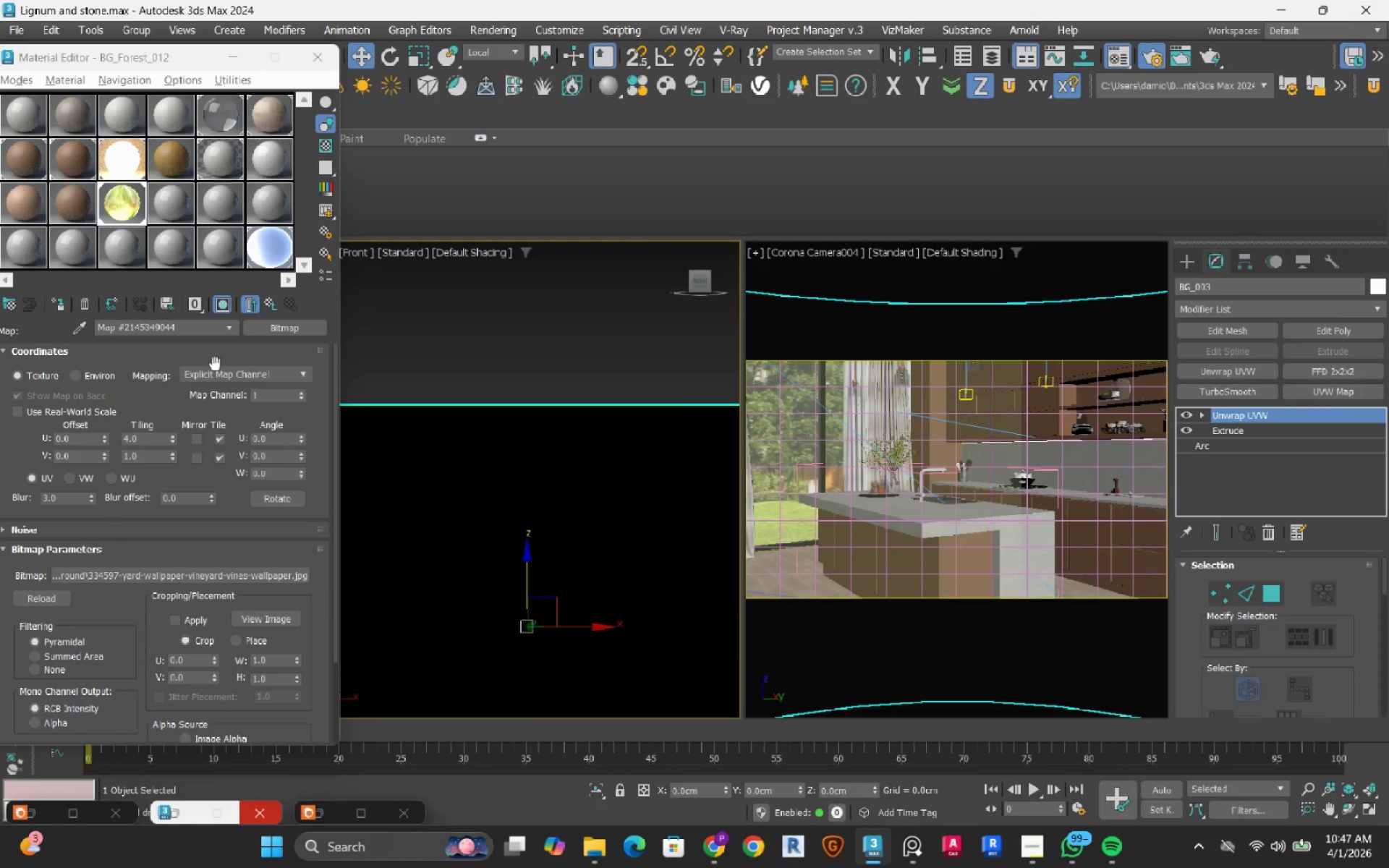 
left_click([184, 571])
 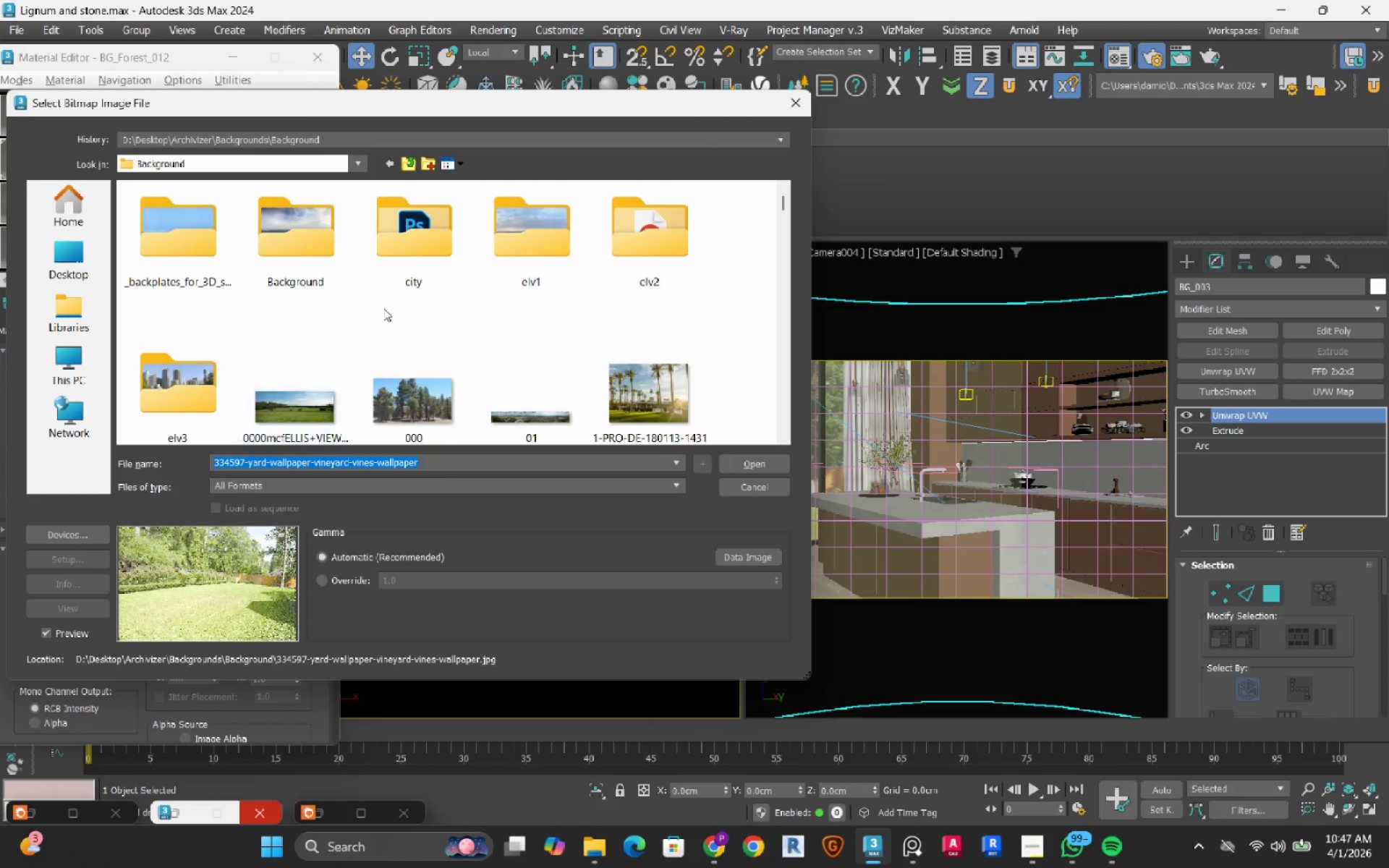 
scroll: coordinate [385, 305], scroll_direction: down, amount: 1.0
 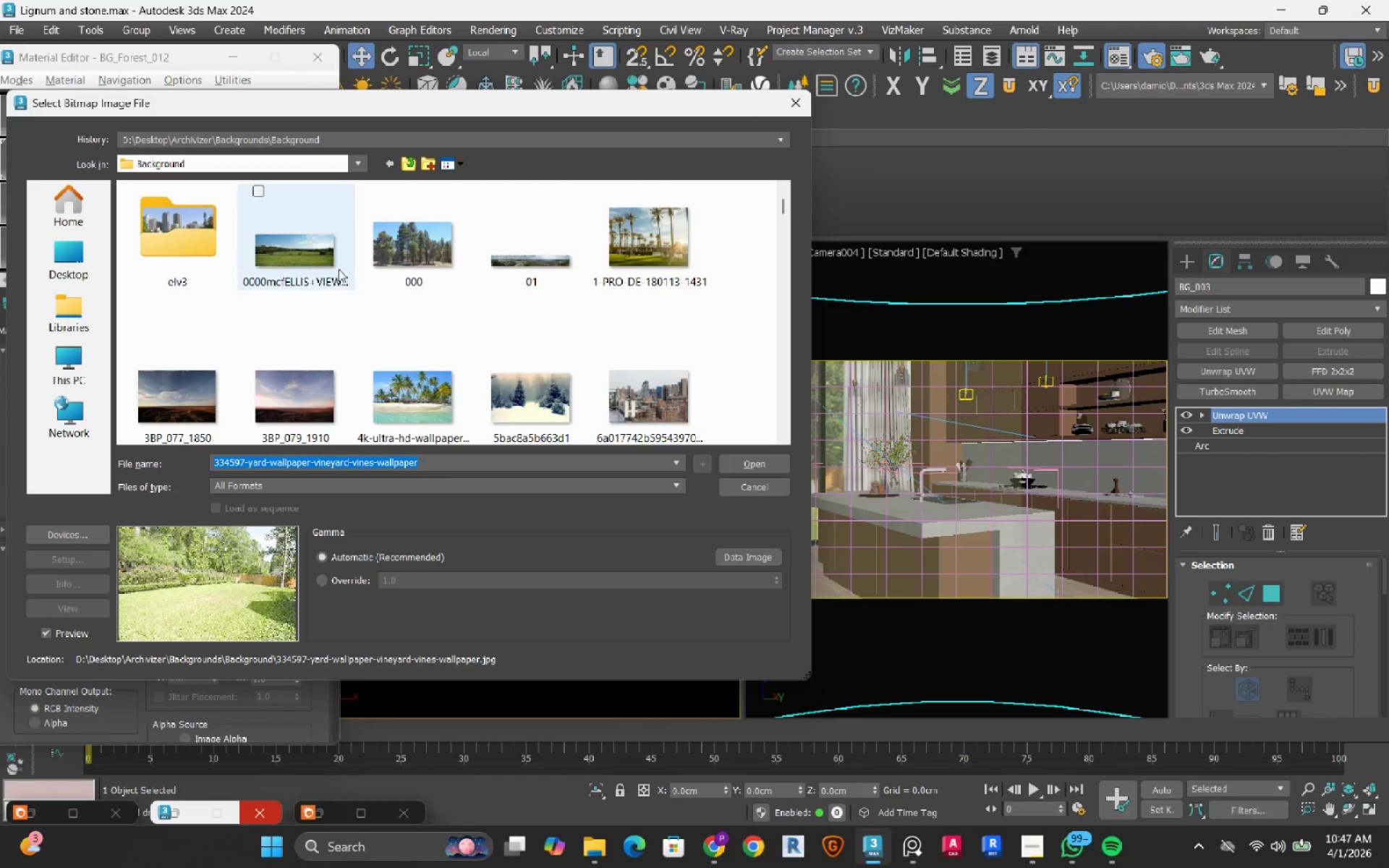 
left_click([326, 260])
 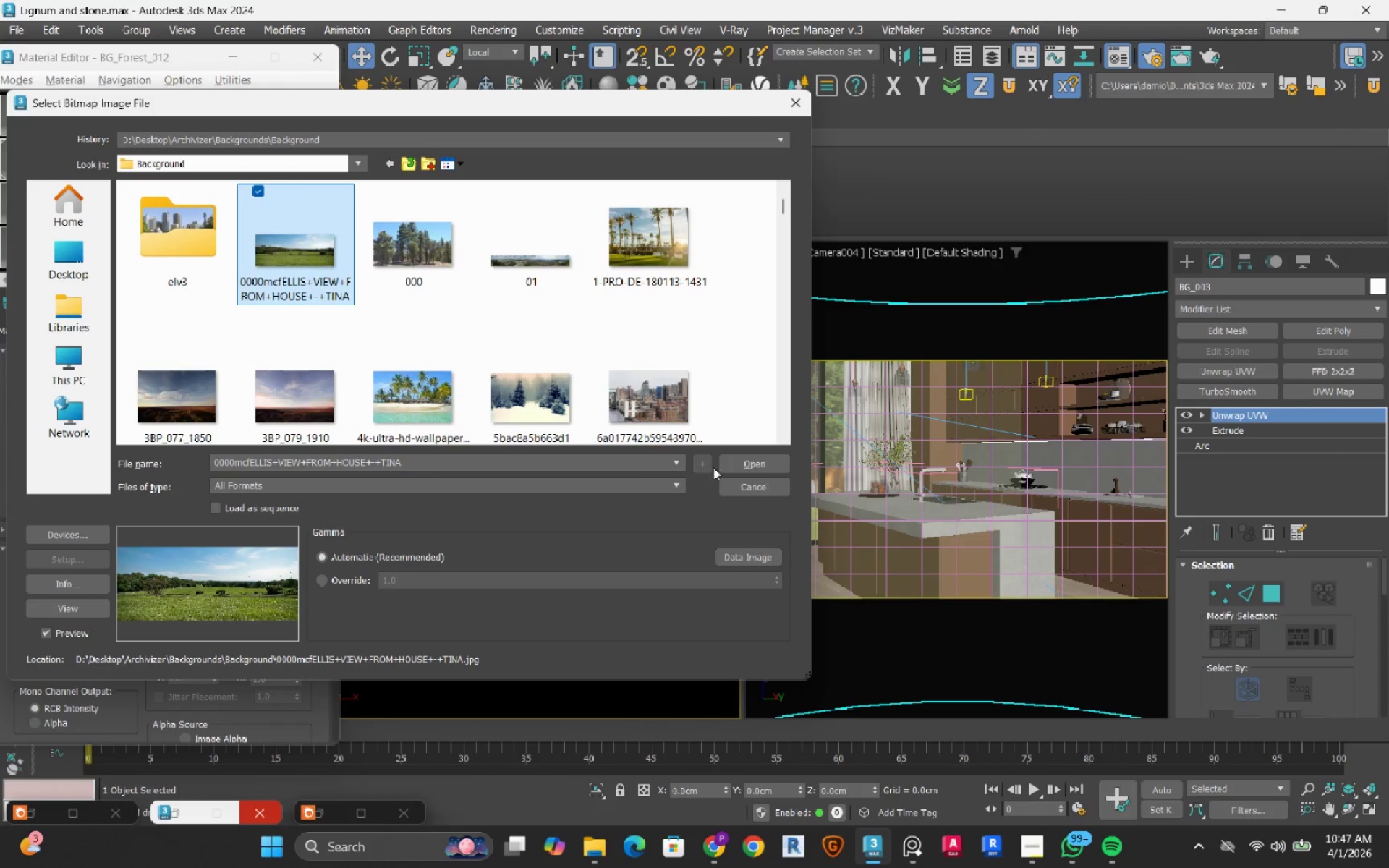 
left_click([734, 466])
 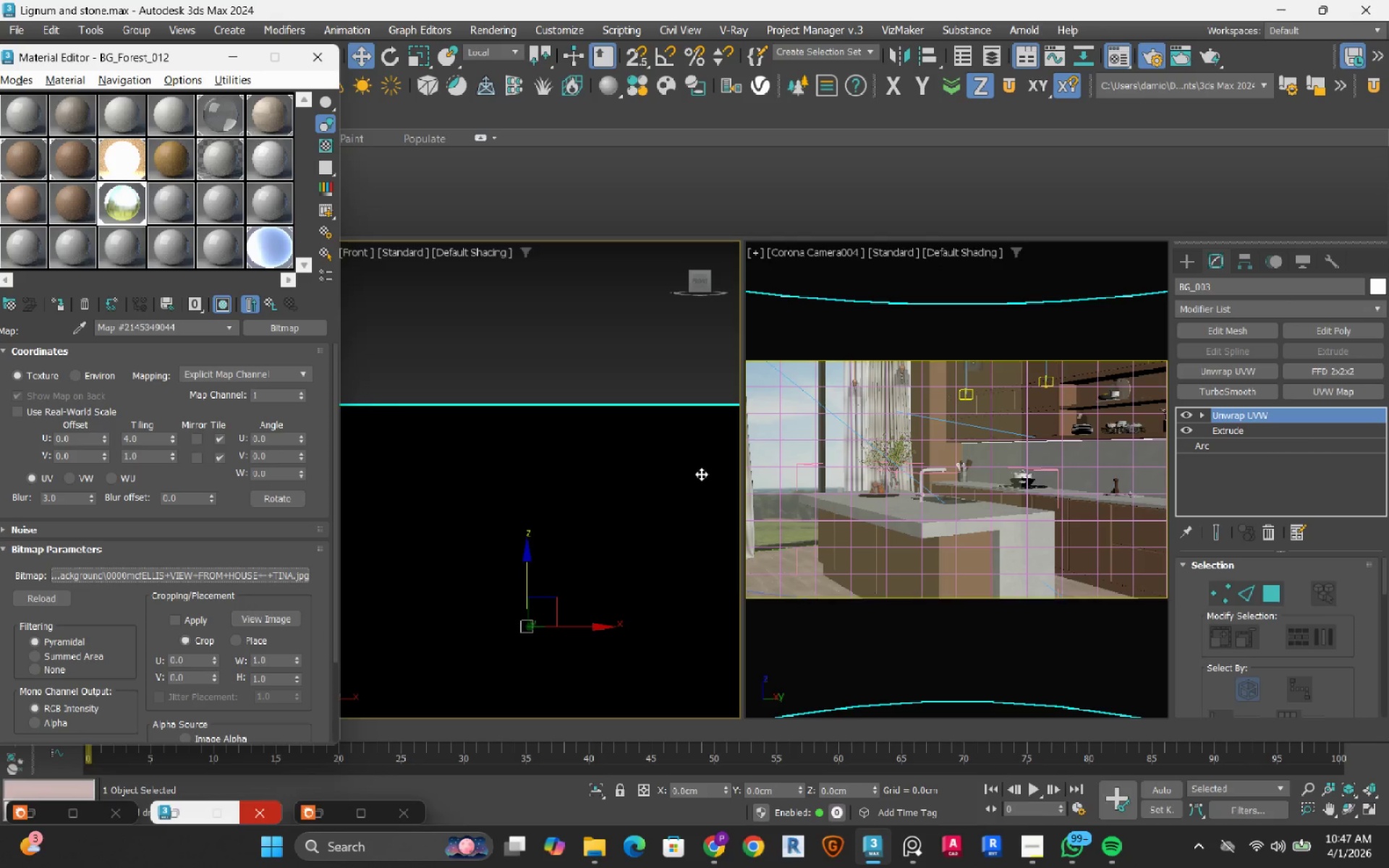 
wait(5.22)
 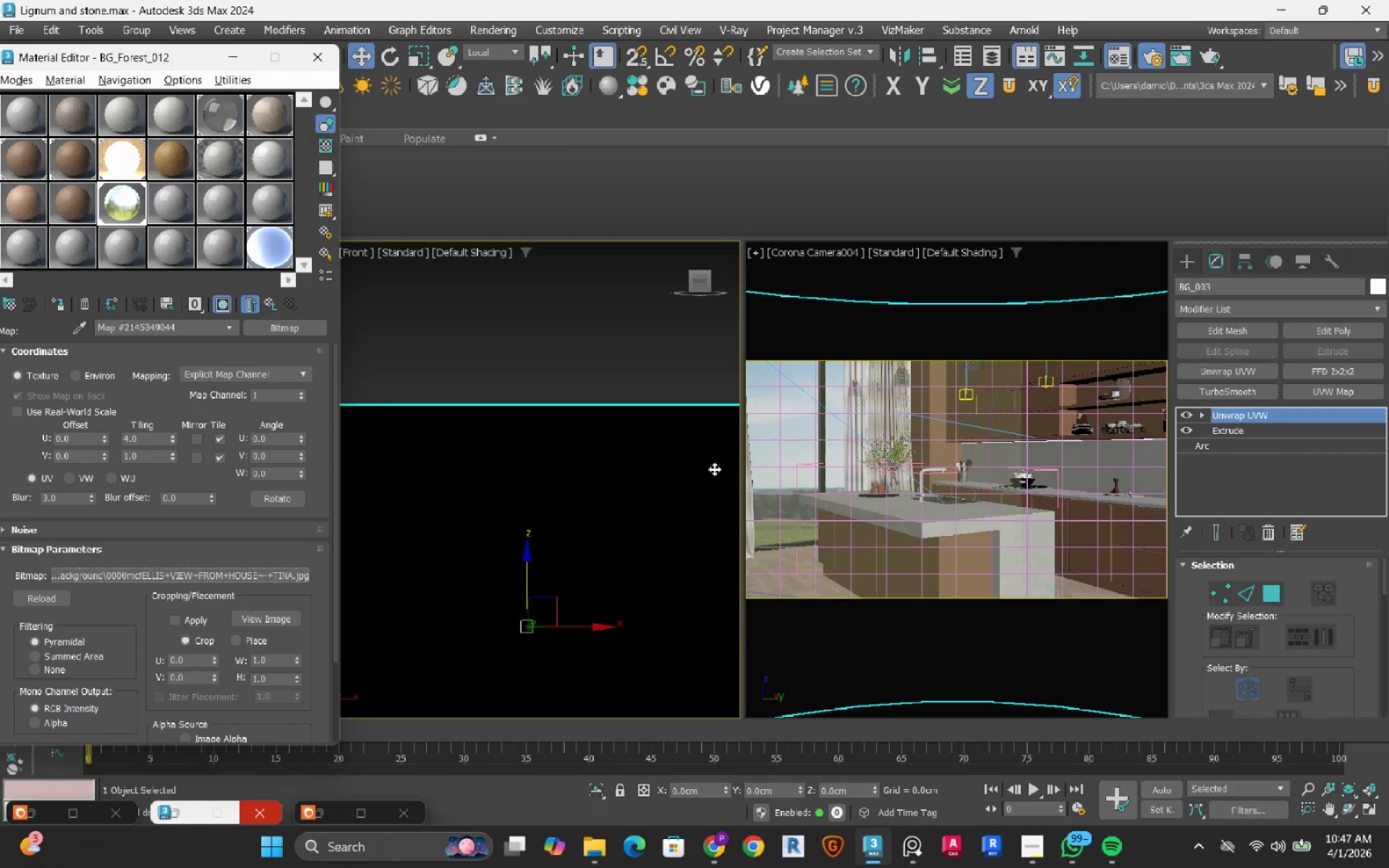 
left_click_drag(start_coordinate=[527, 576], to_coordinate=[532, 522])
 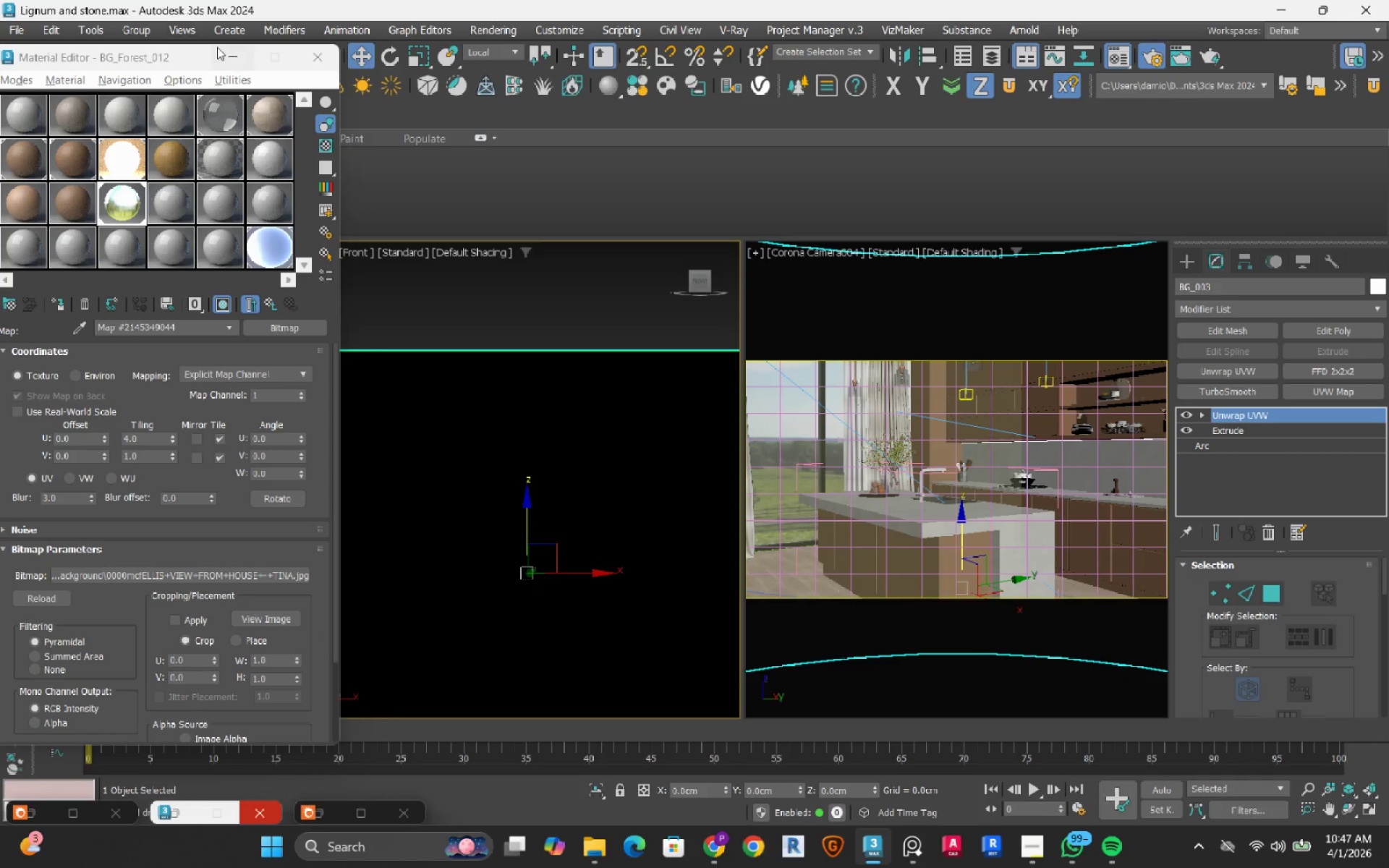 
left_click([228, 63])
 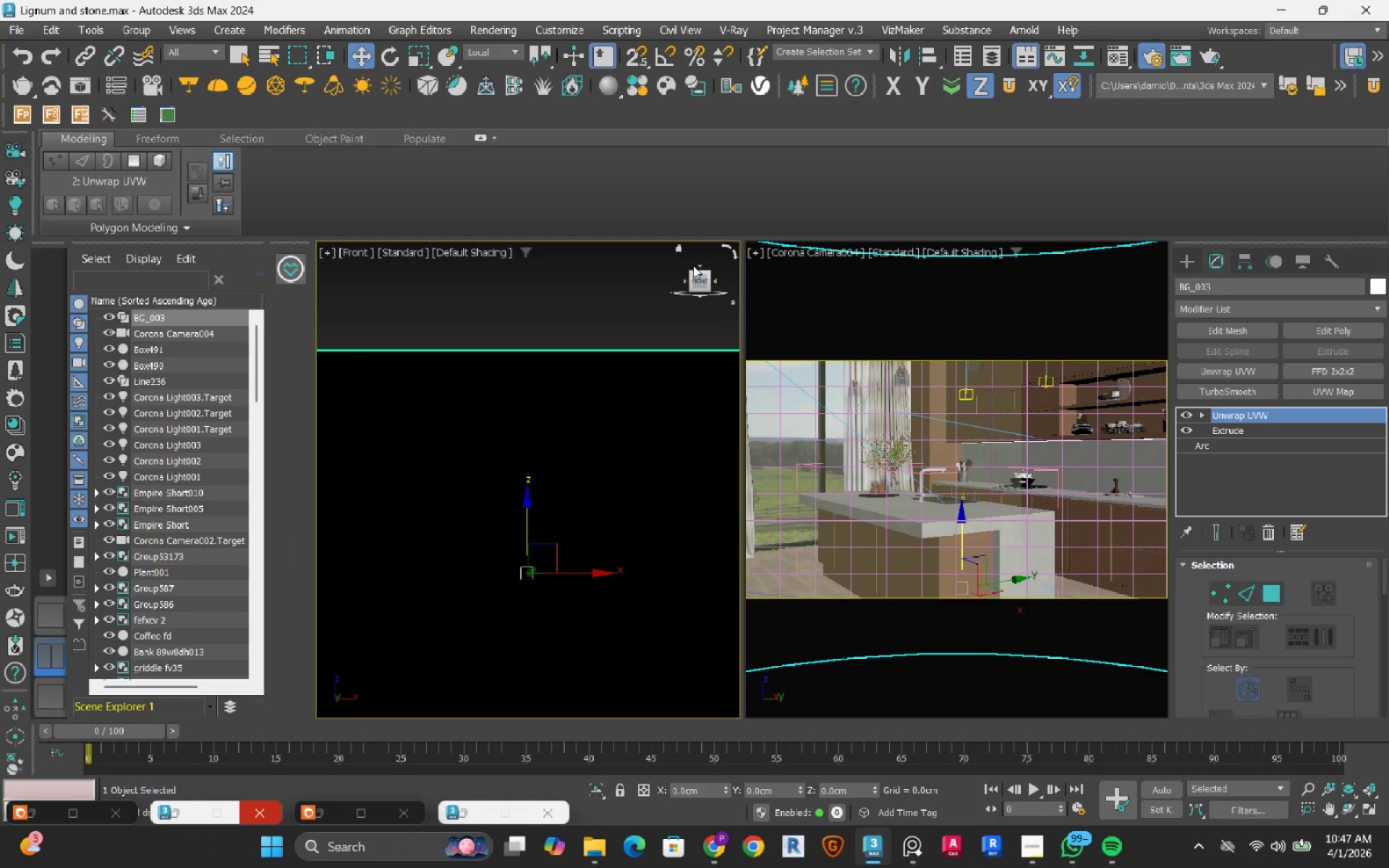 
left_click([694, 265])
 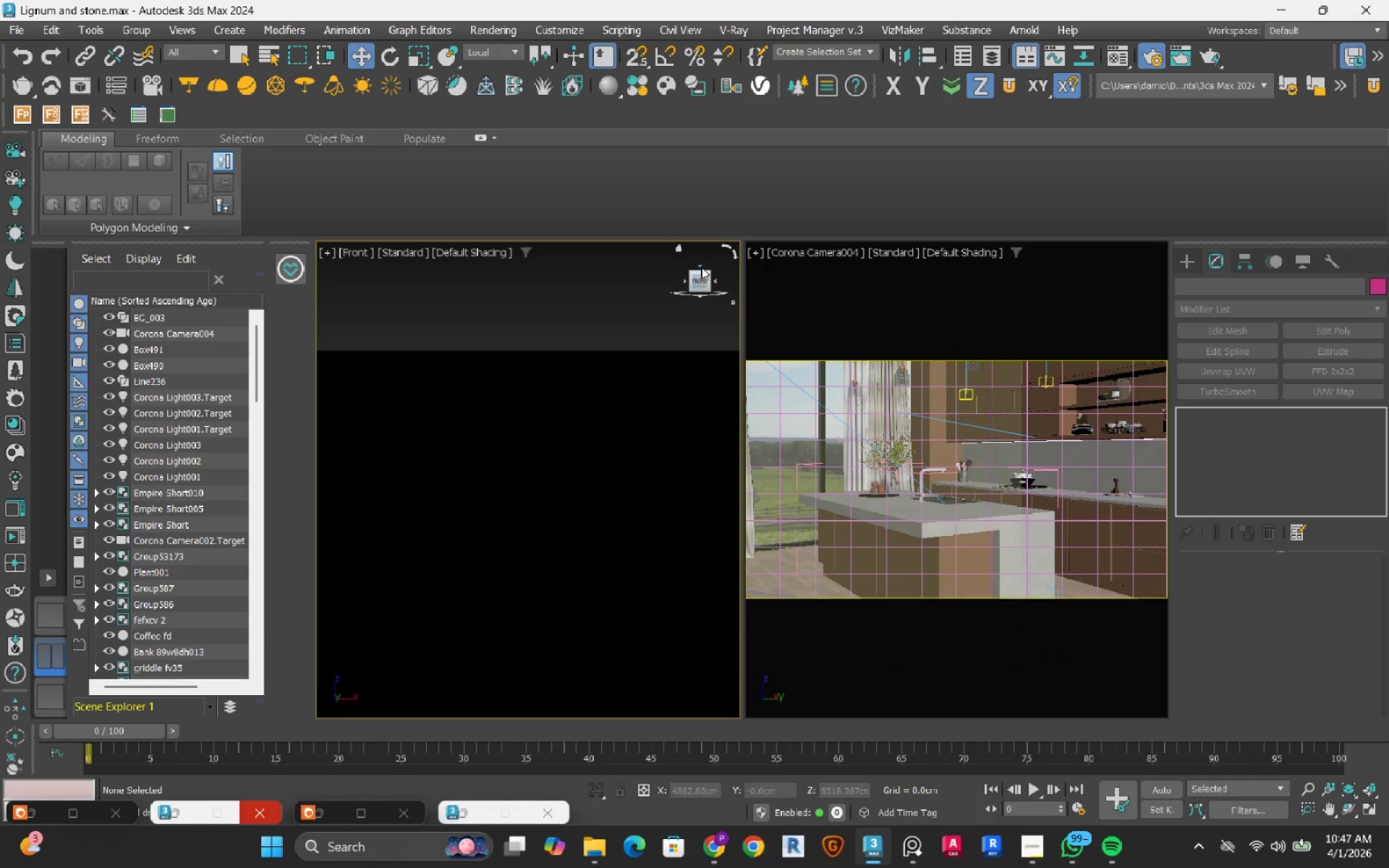 
left_click([701, 265])
 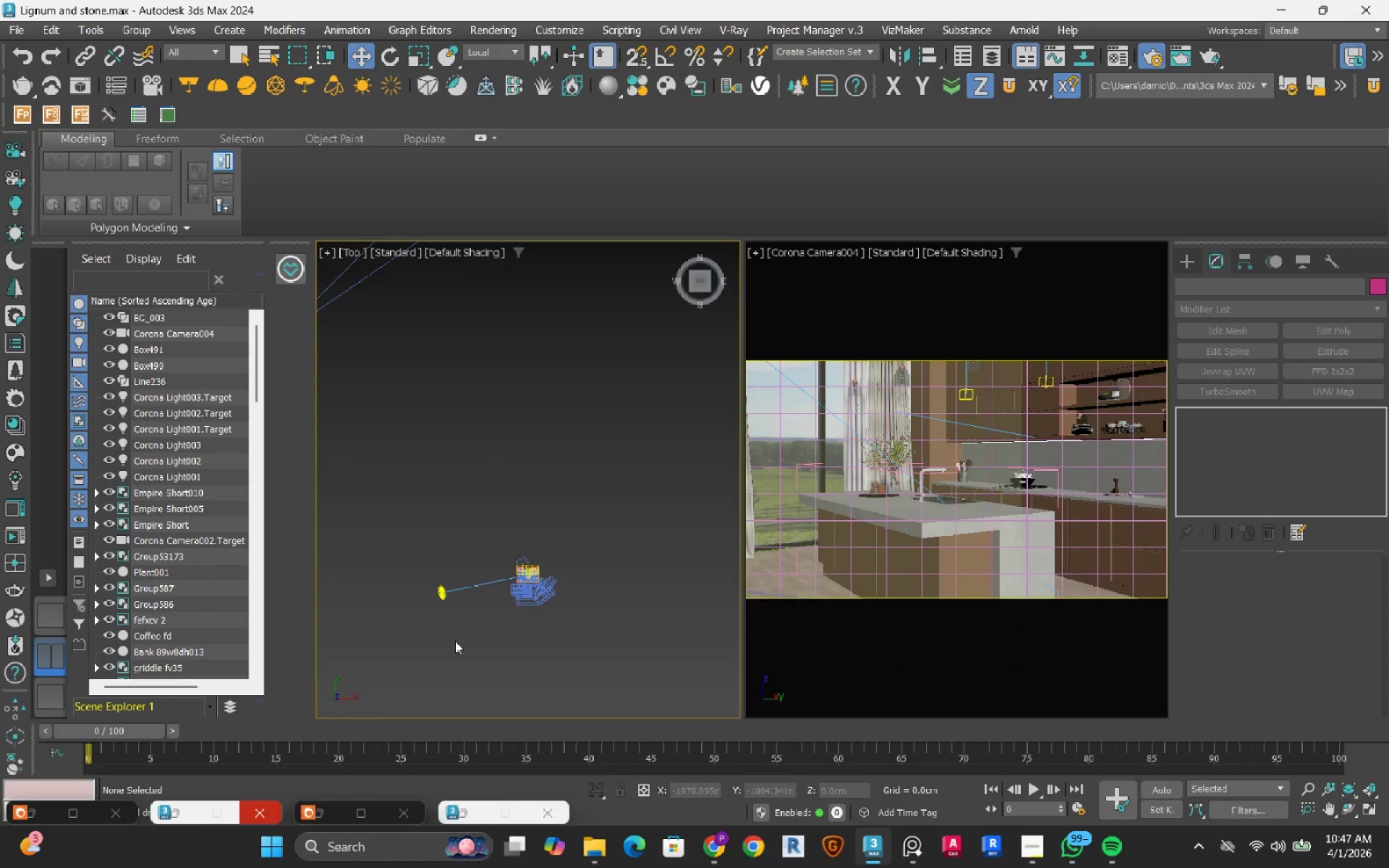 
scroll: coordinate [504, 638], scroll_direction: up, amount: 11.0
 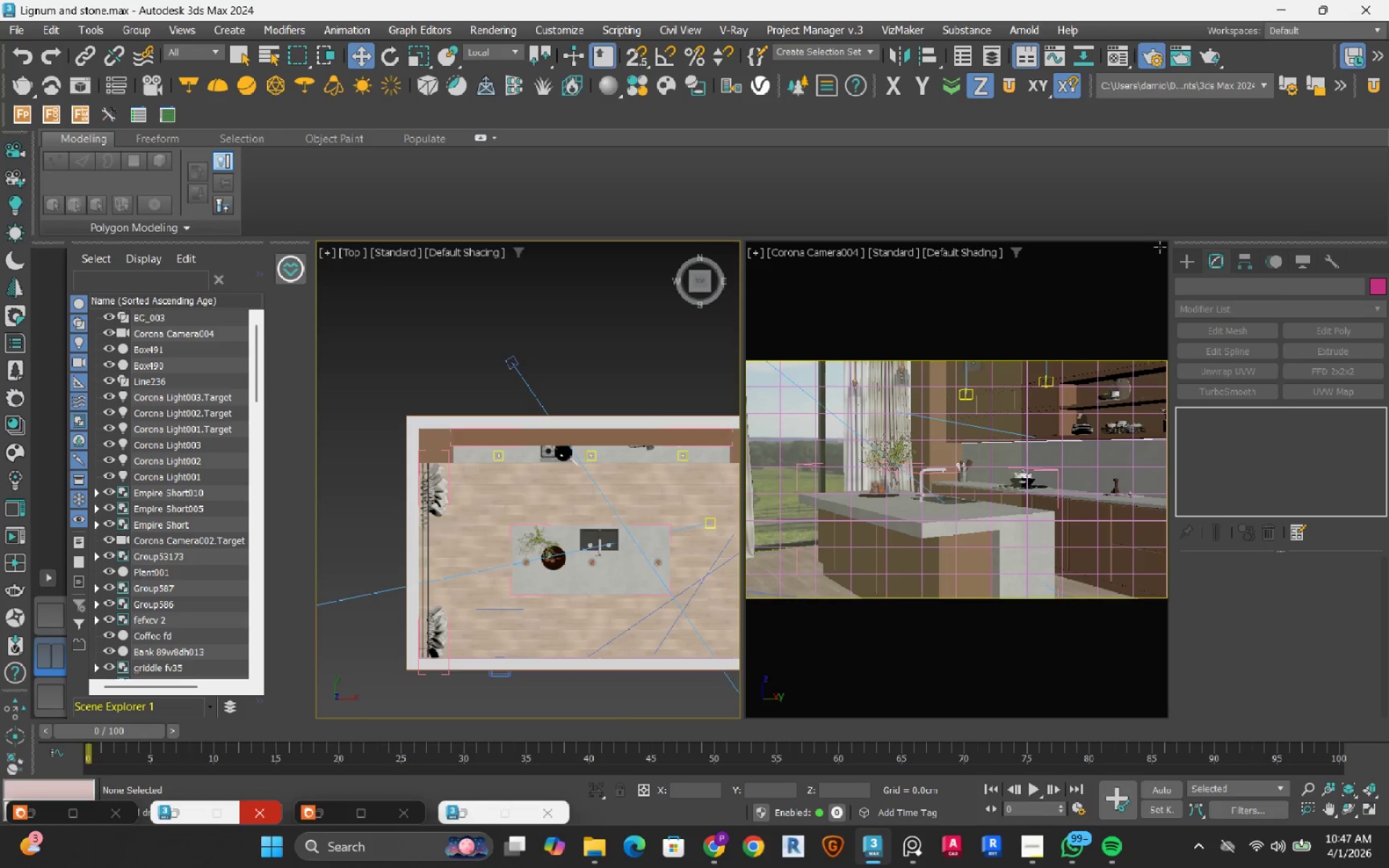 
left_click([1186, 264])
 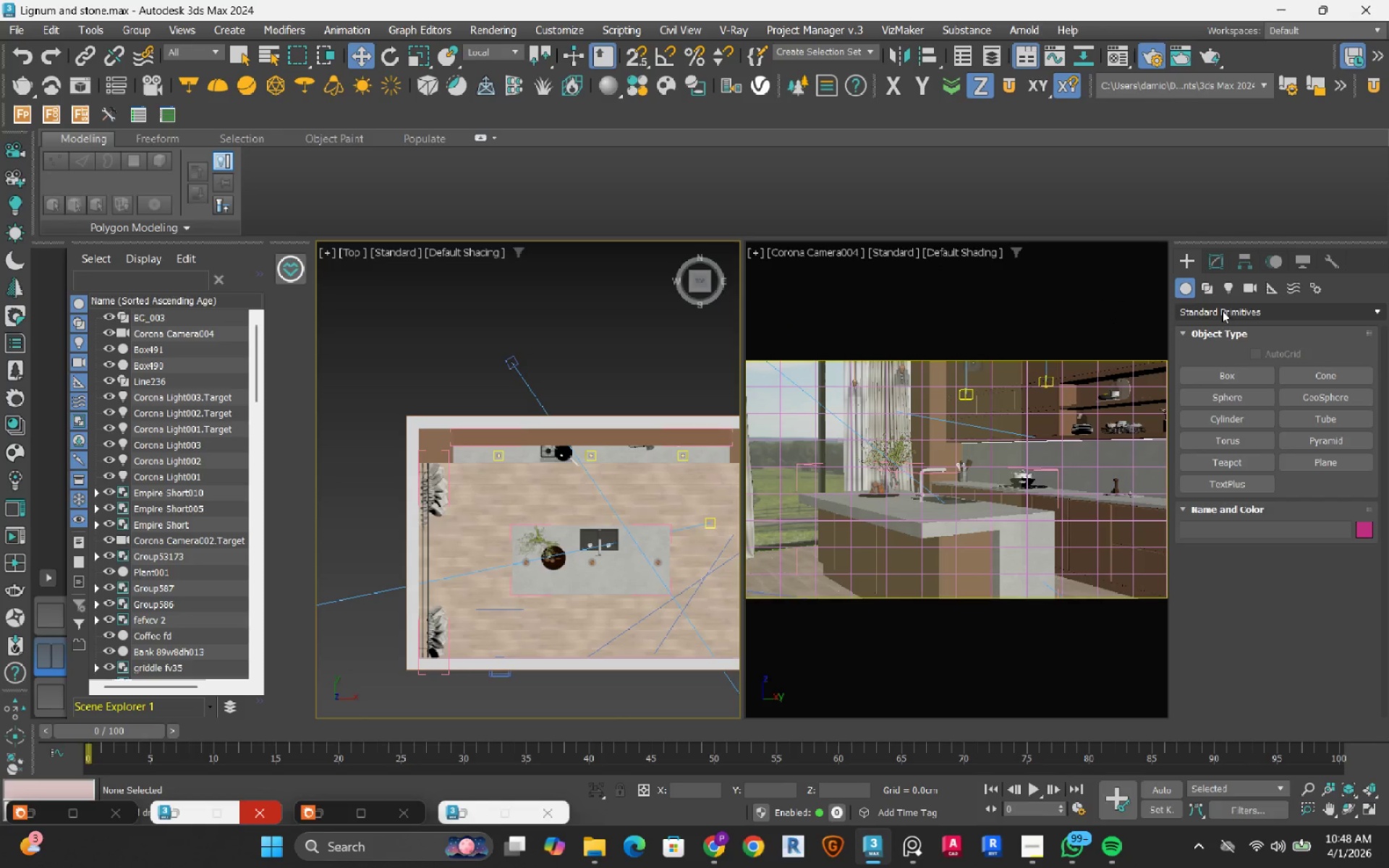 
left_click([1213, 289])
 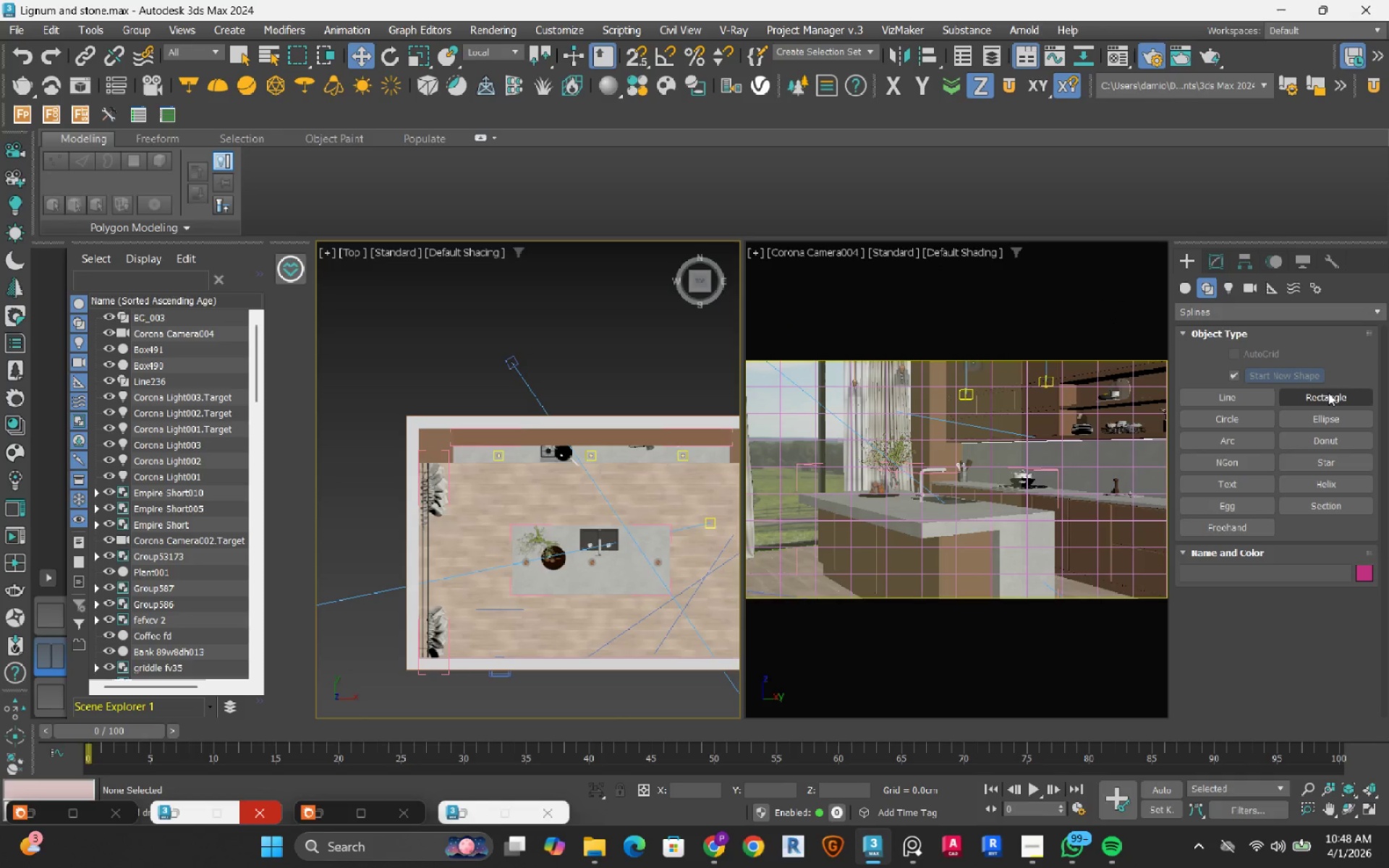 
left_click_drag(start_coordinate=[1326, 395], to_coordinate=[1317, 395])
 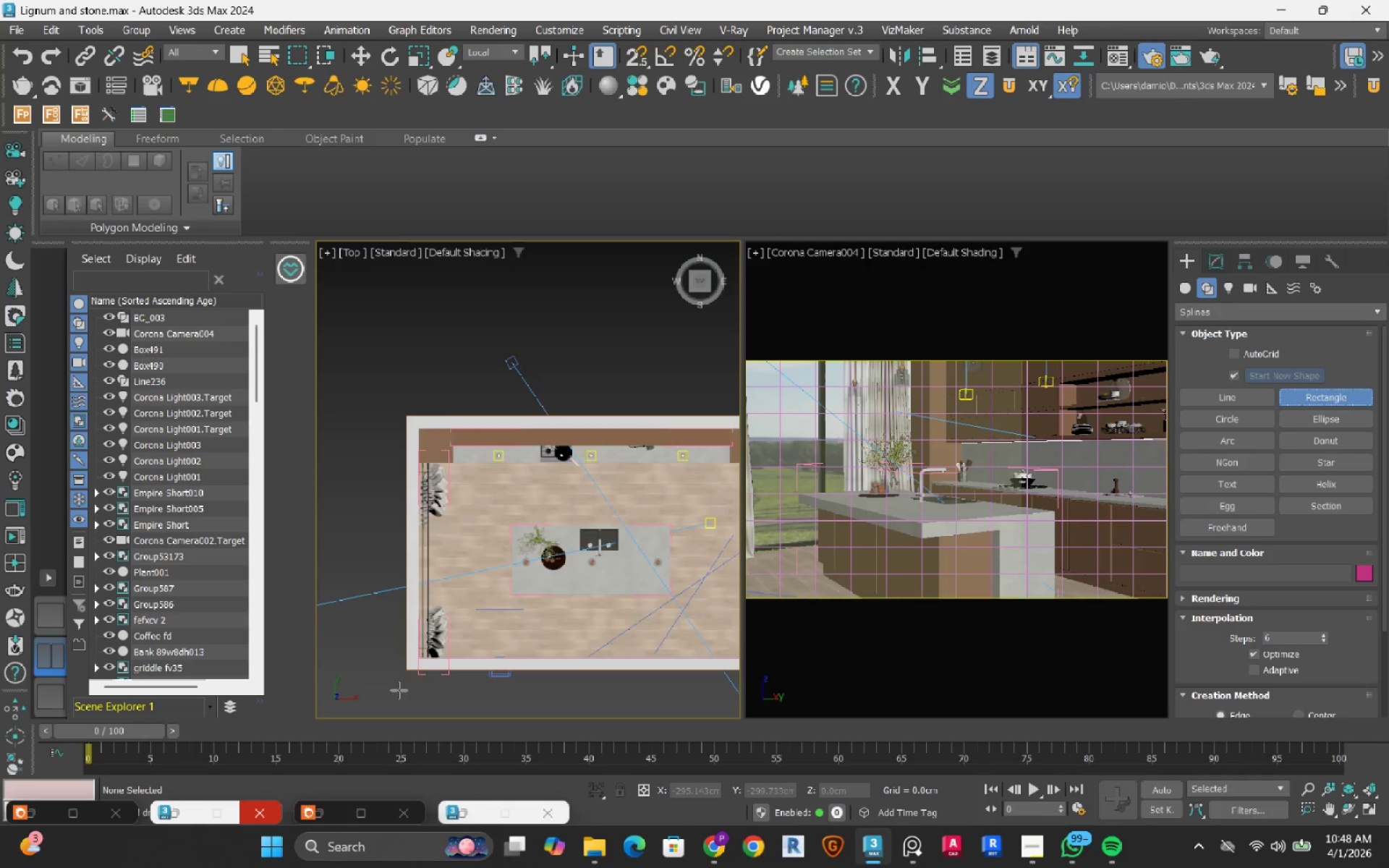 
scroll: coordinate [425, 637], scroll_direction: up, amount: 4.0
 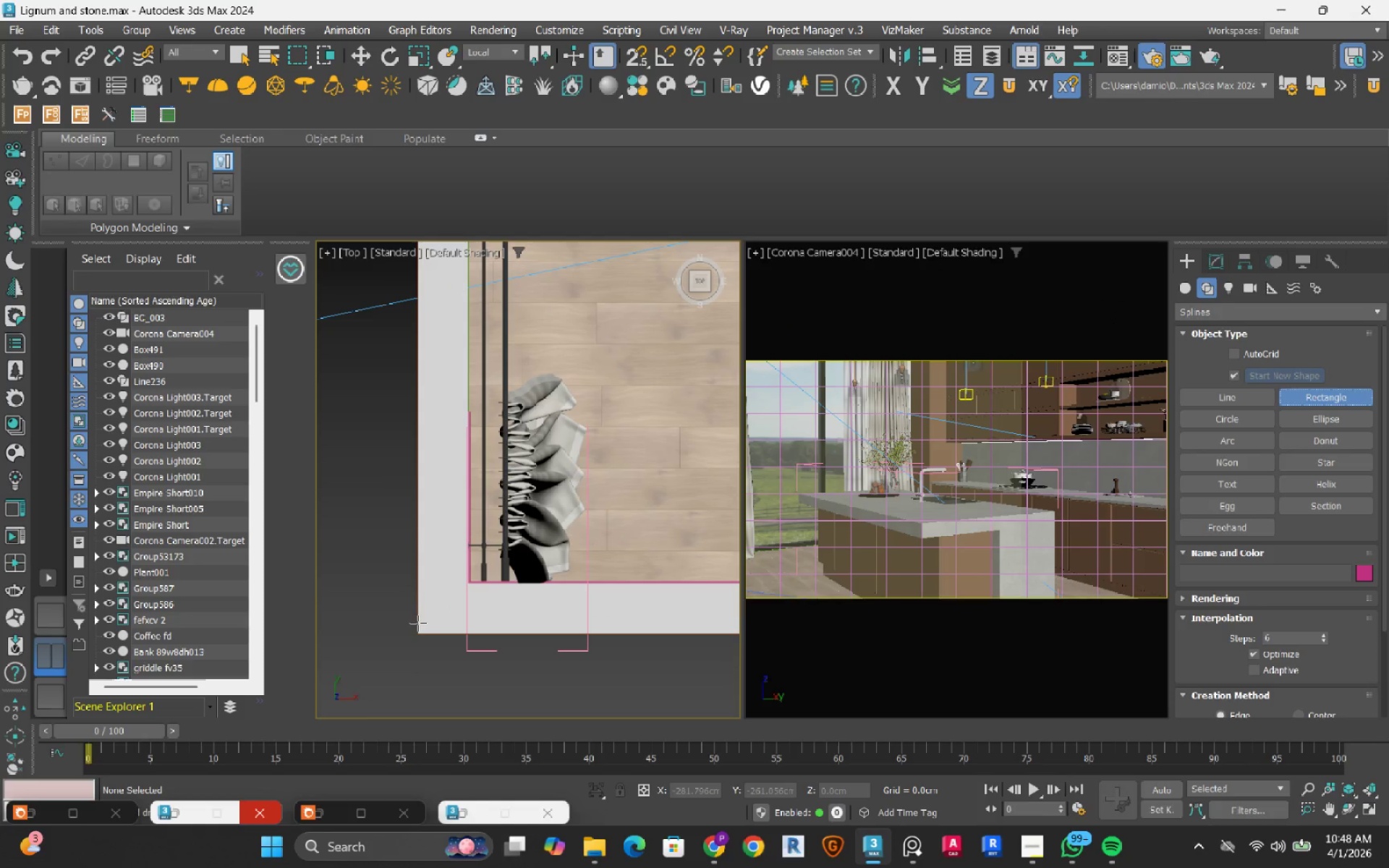 
scroll: coordinate [482, 503], scroll_direction: down, amount: 8.0
 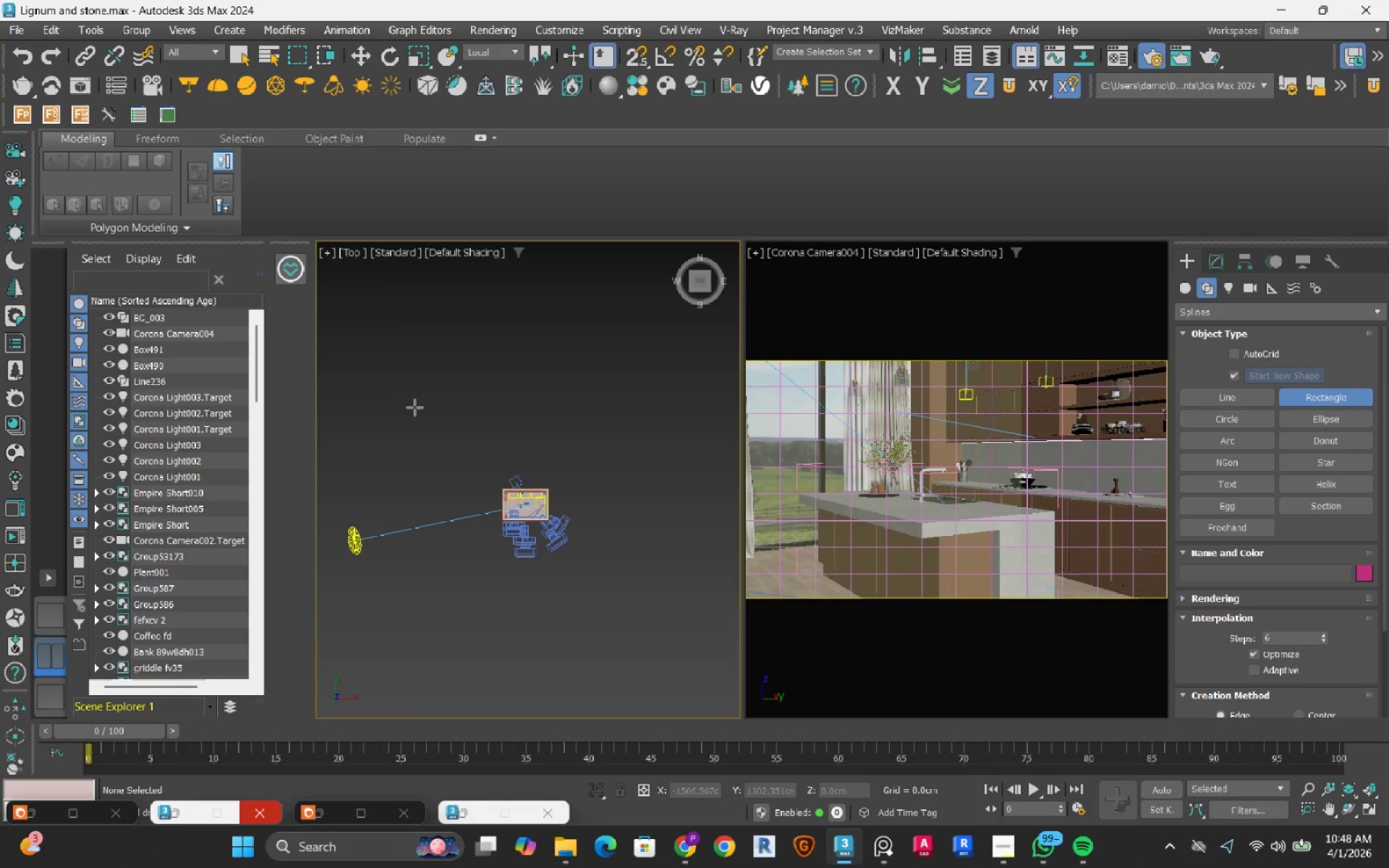 
left_click_drag(start_coordinate=[406, 404], to_coordinate=[675, 630])
 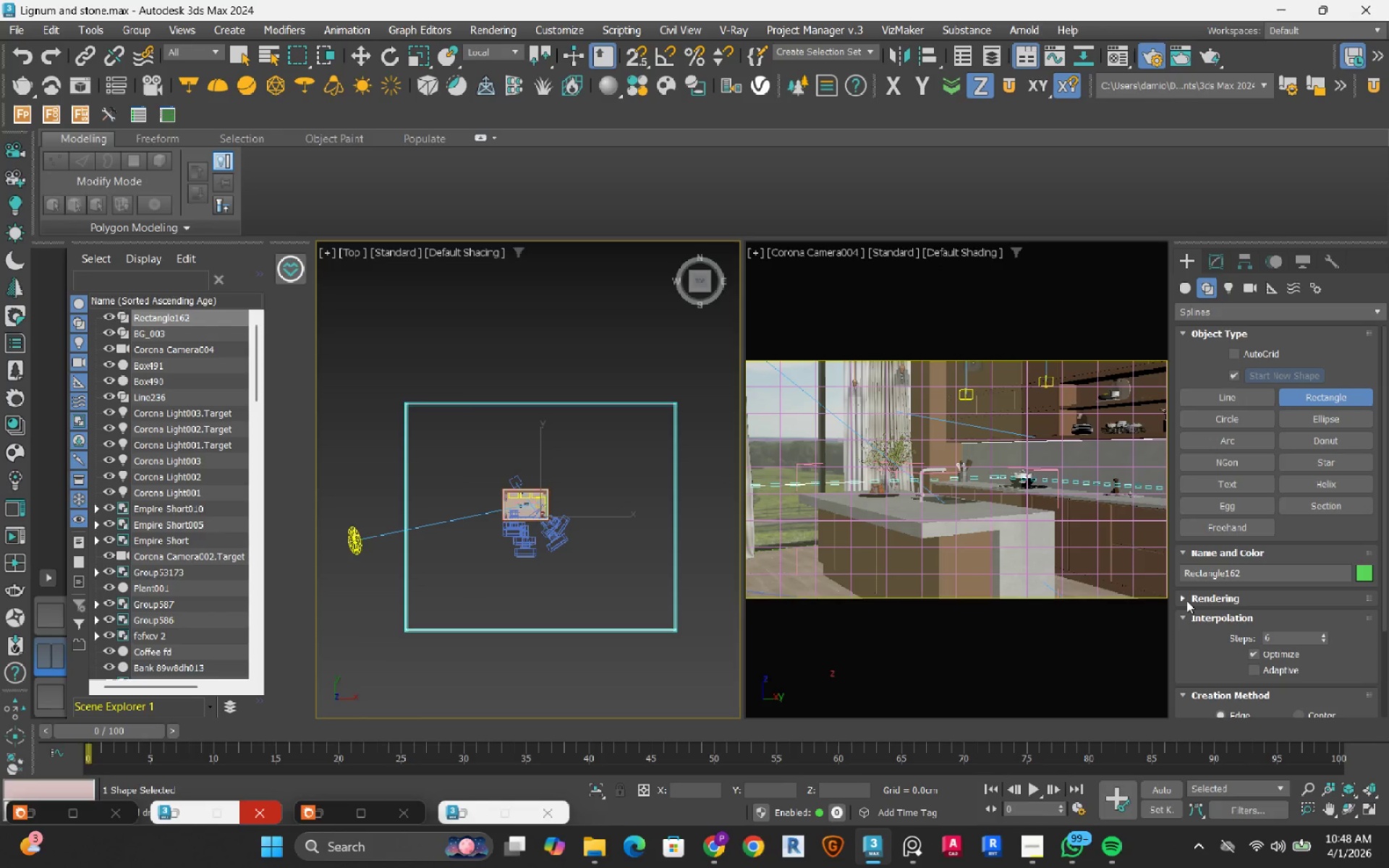 
left_click([1186, 596])
 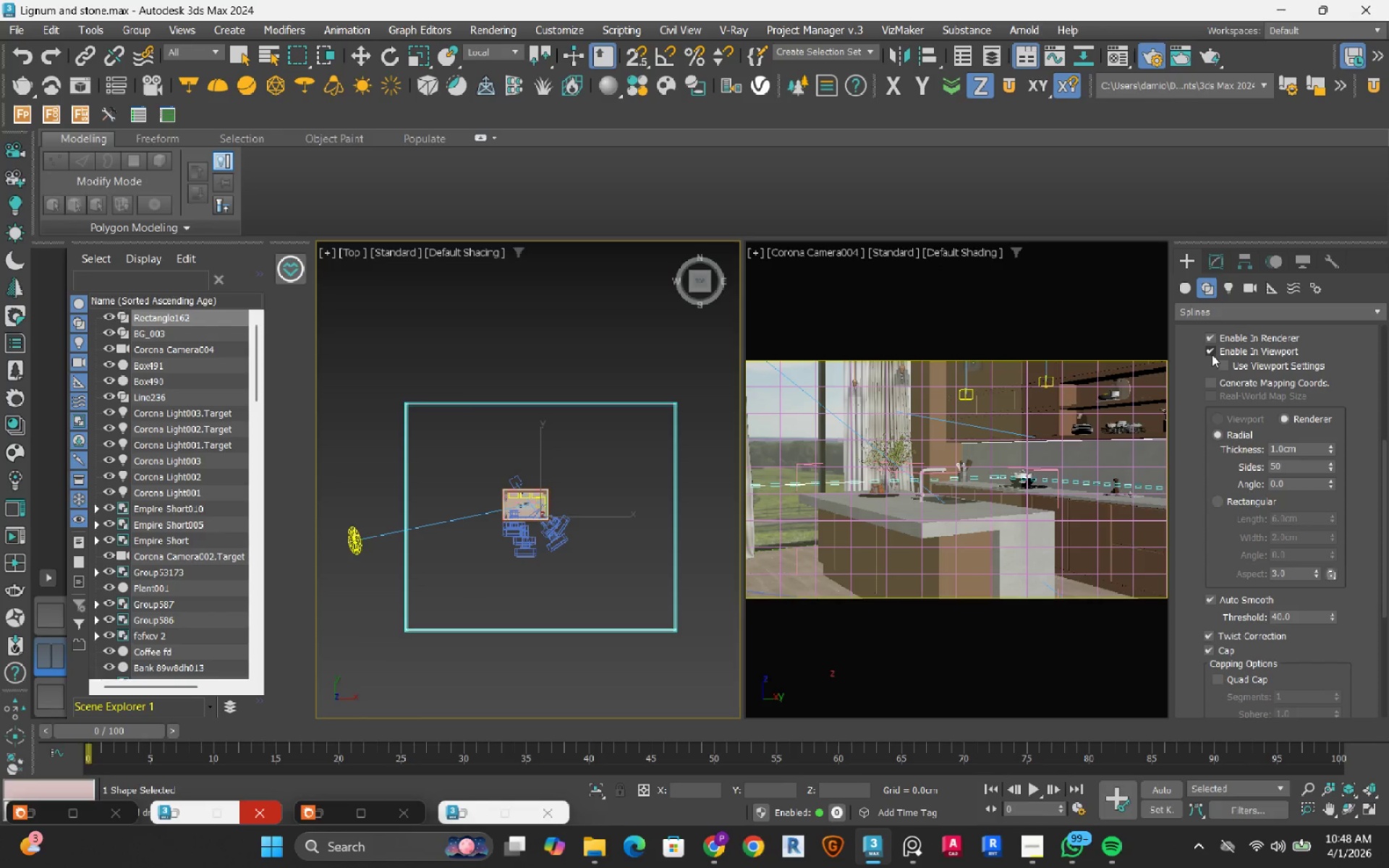 
double_click([1217, 344])
 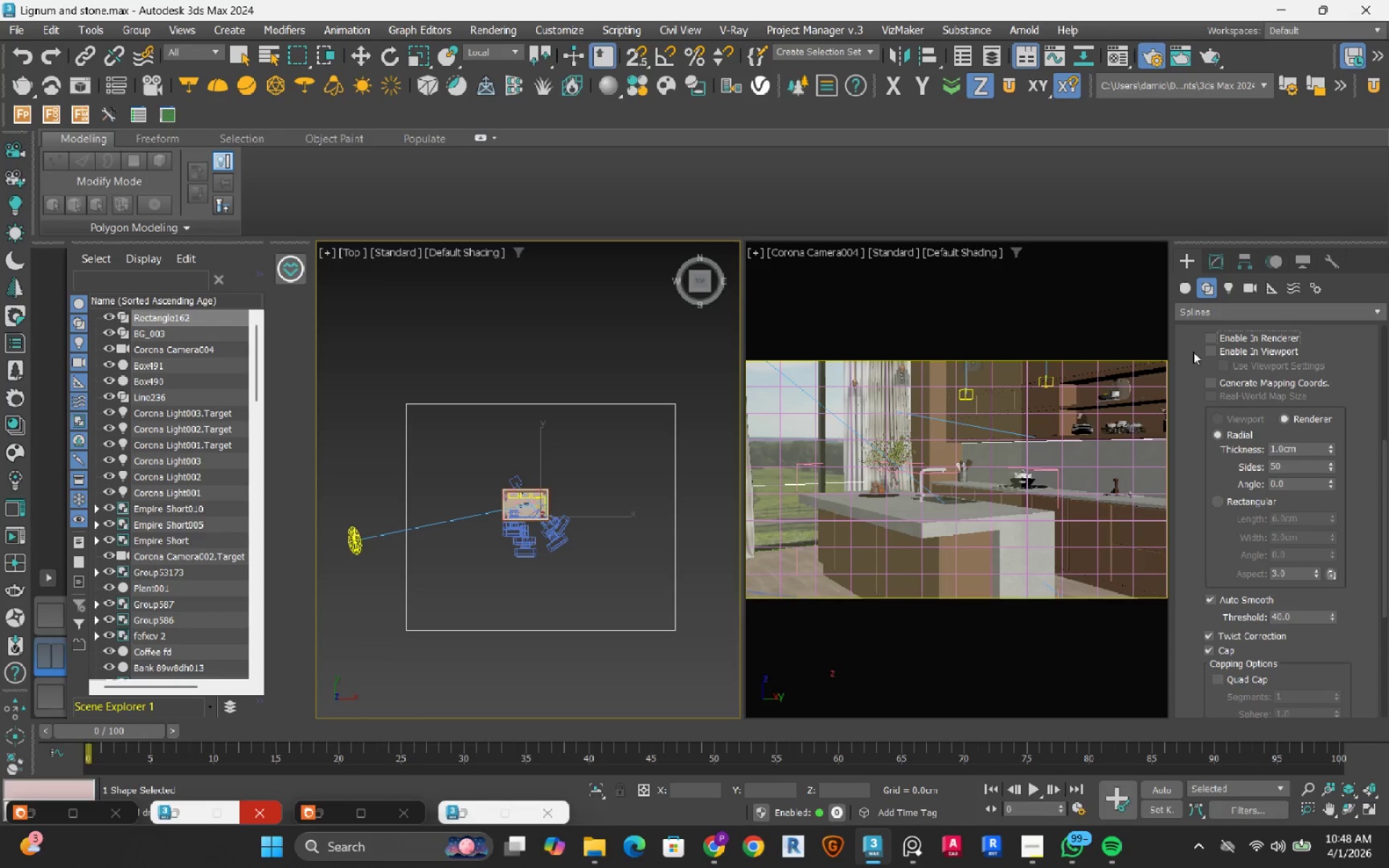 
scroll: coordinate [1193, 352], scroll_direction: up, amount: 3.0
 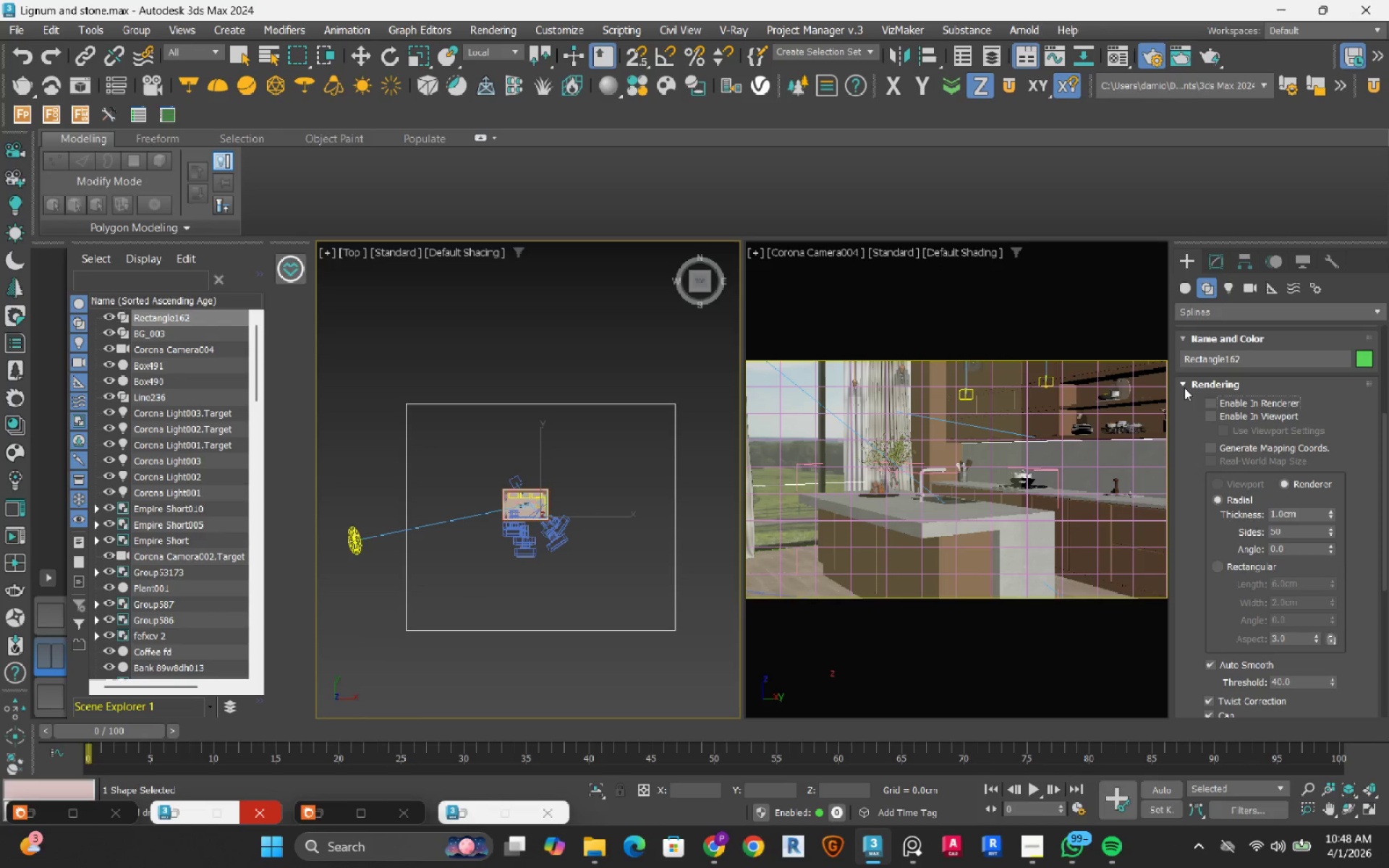 
left_click([1184, 388])
 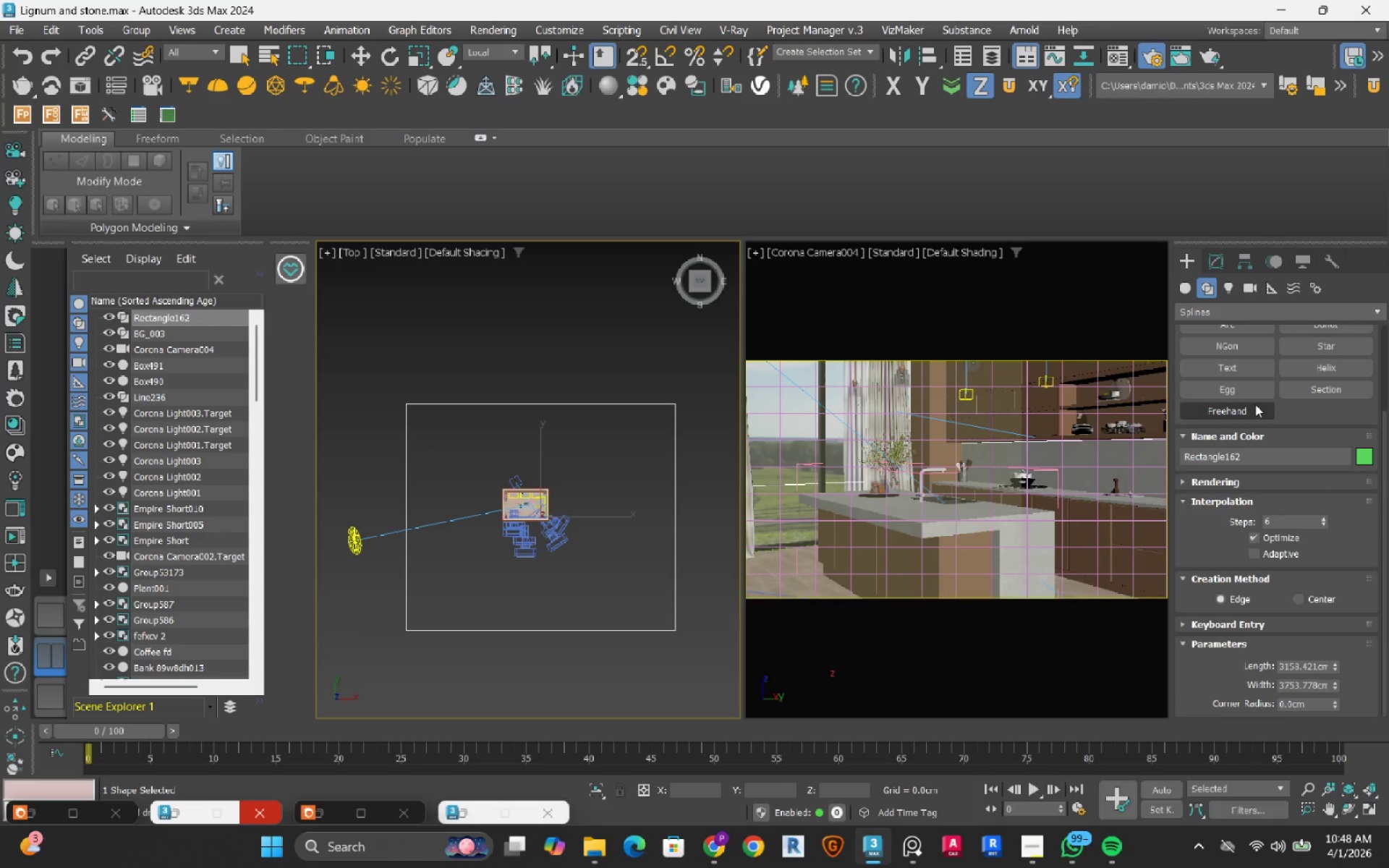 
scroll: coordinate [1300, 364], scroll_direction: up, amount: 6.0
 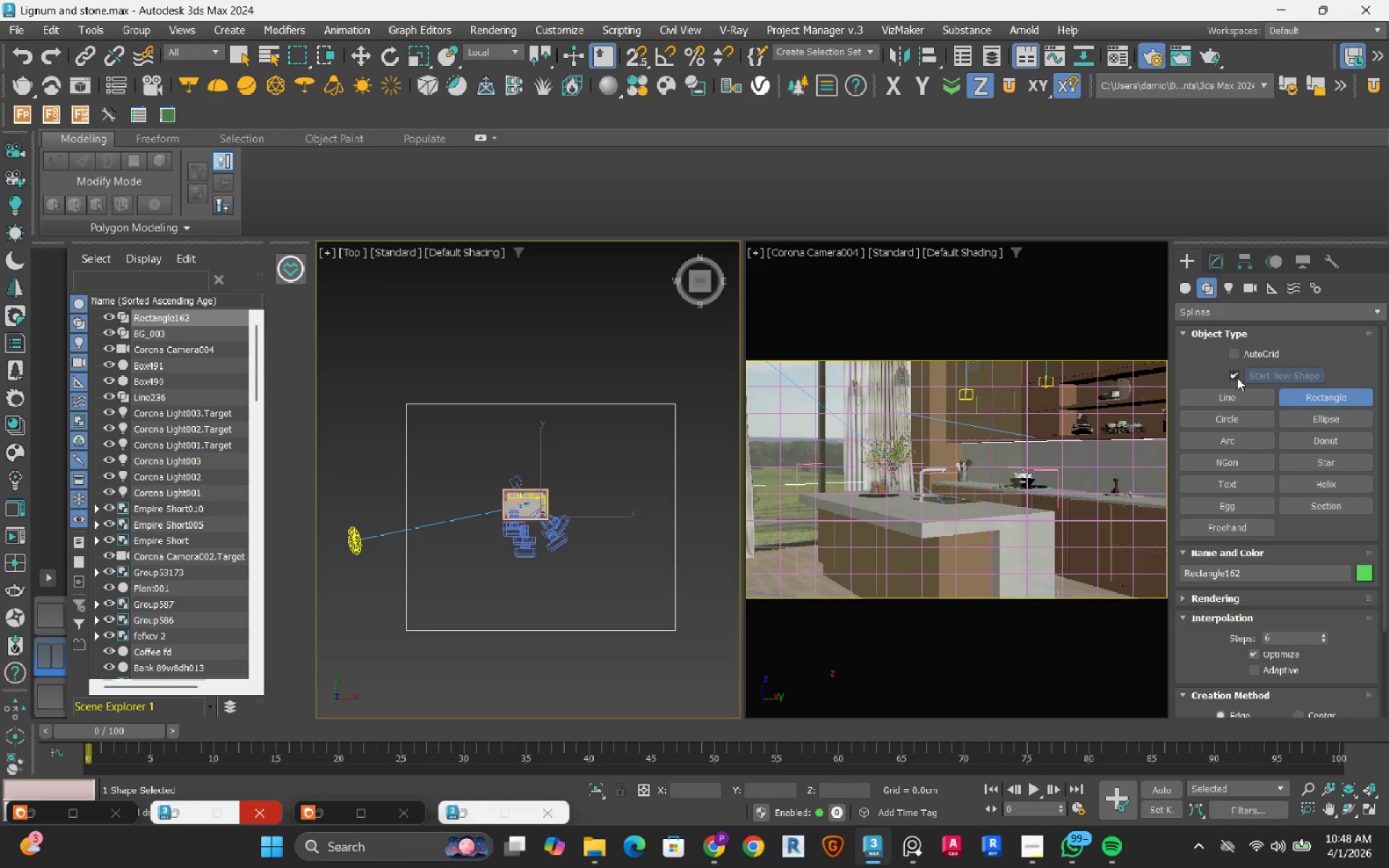 
left_click([1231, 375])
 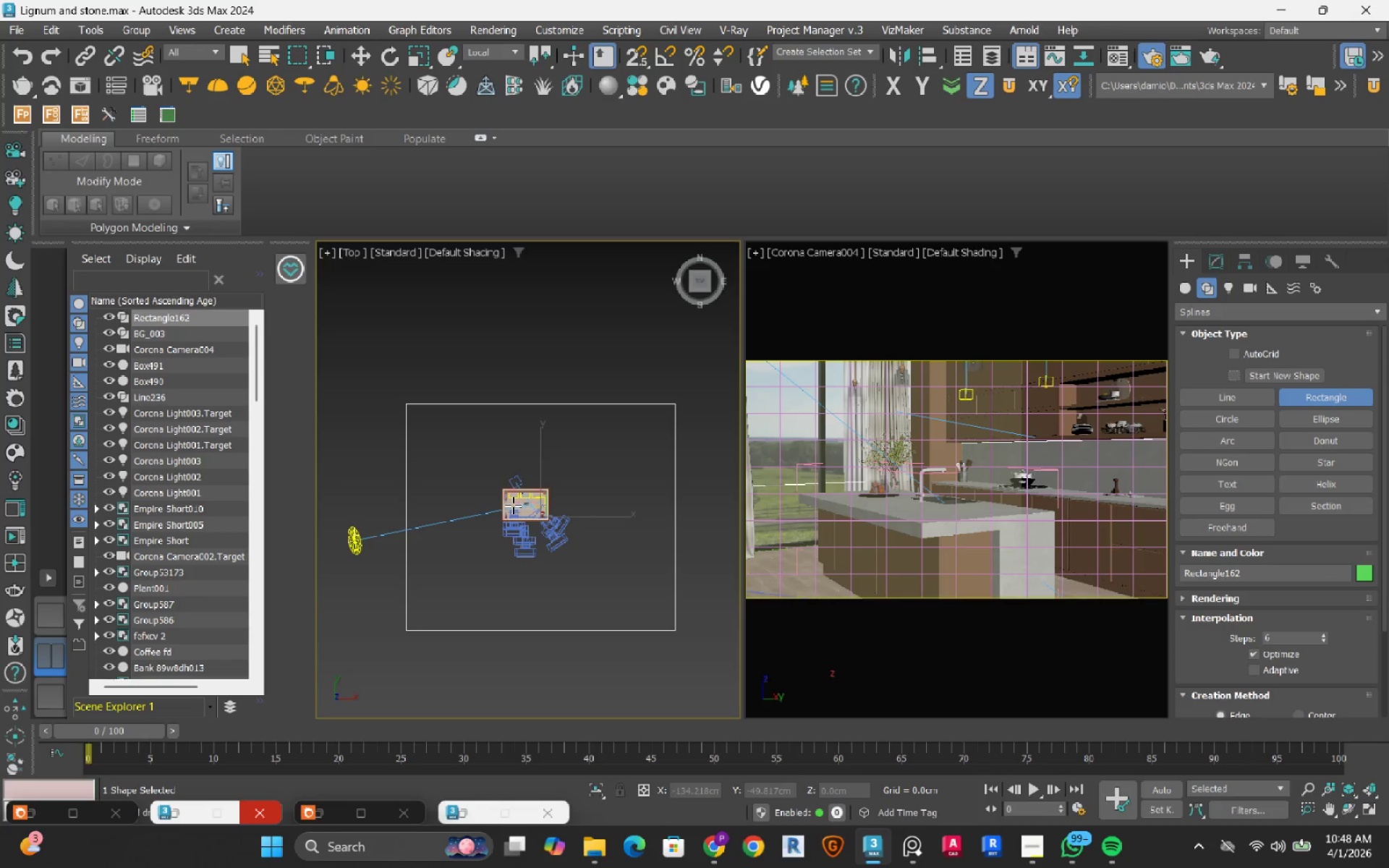 
key(S)
 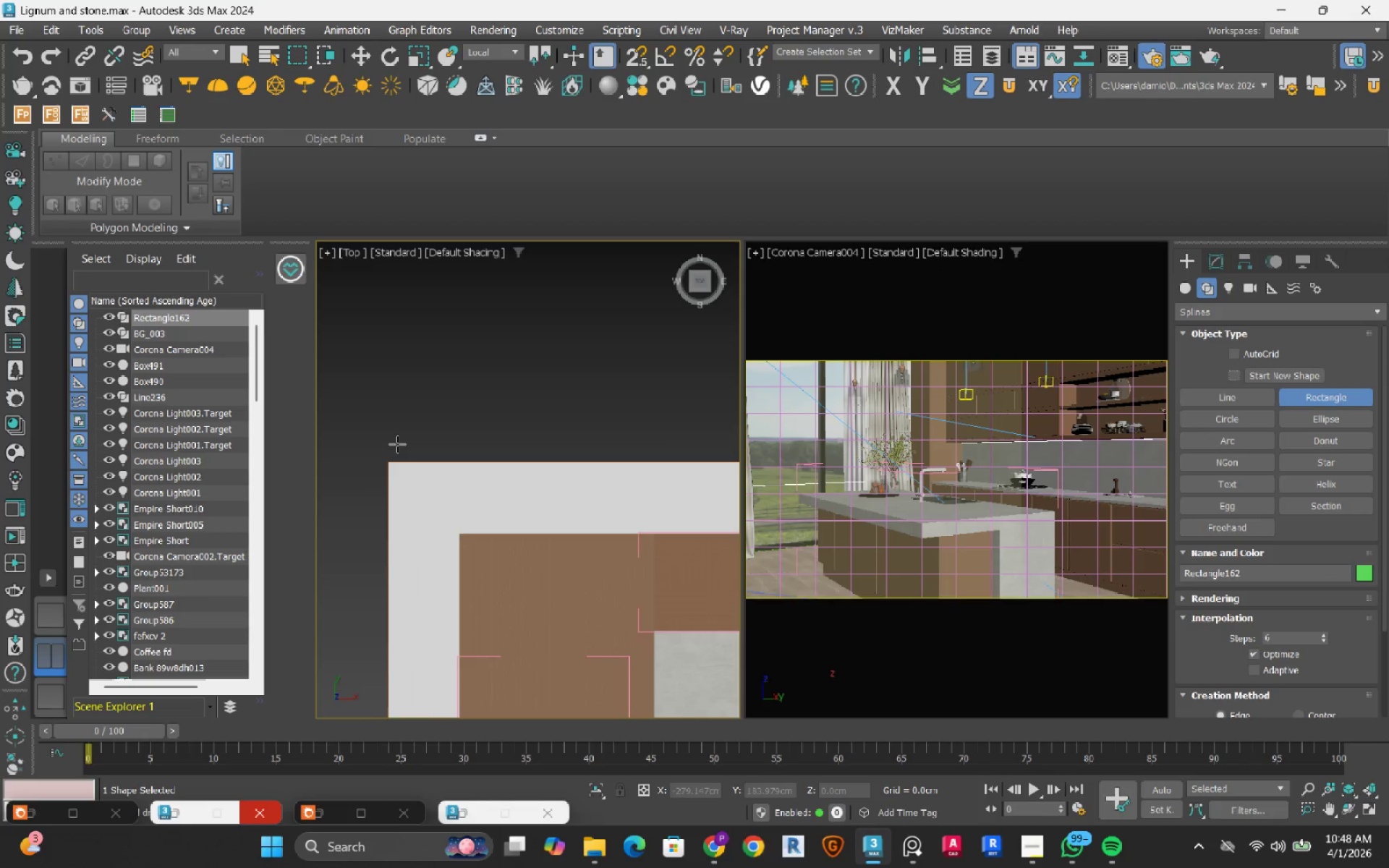 
scroll: coordinate [432, 446], scroll_direction: up, amount: 11.0
 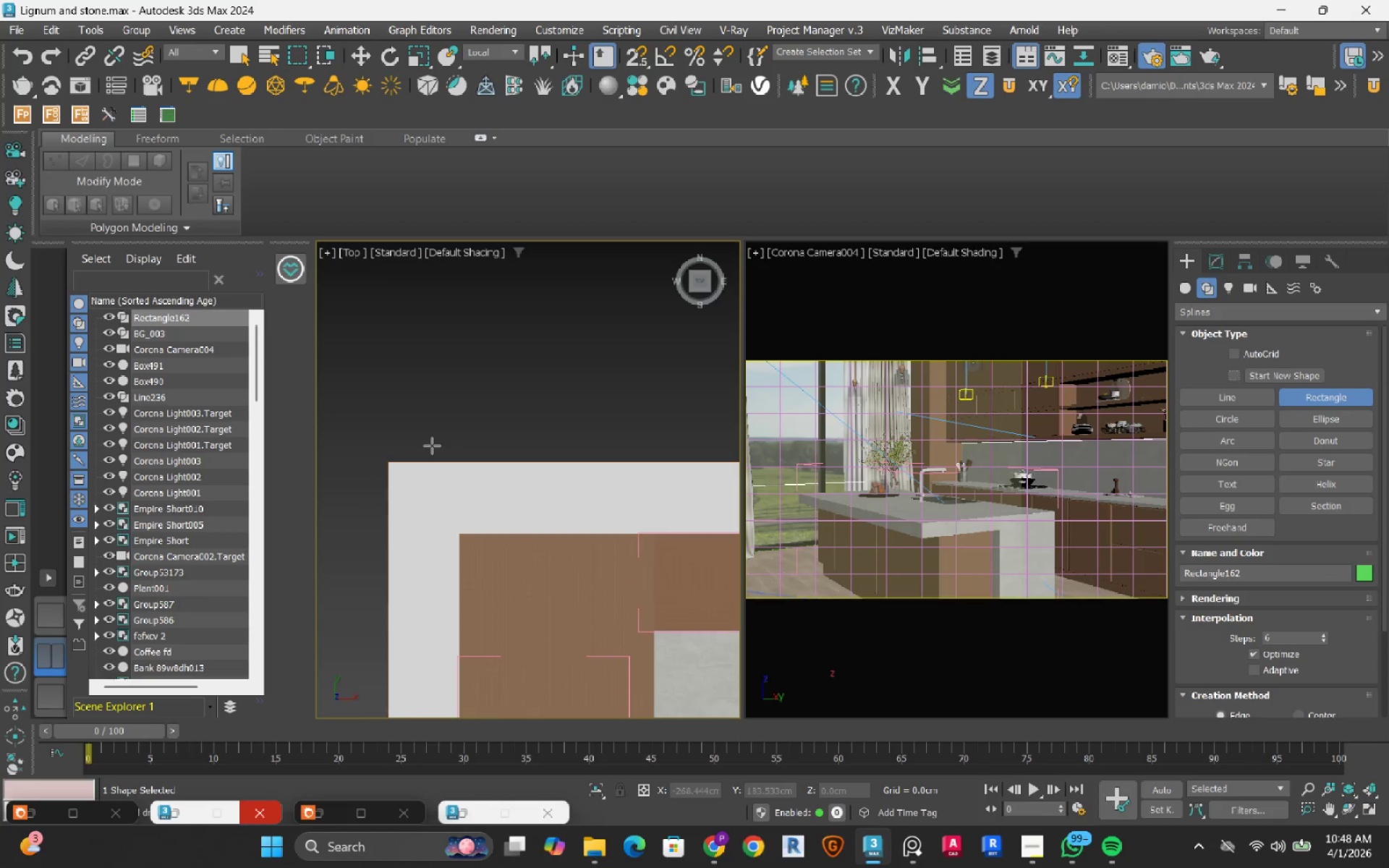 
key(S)
 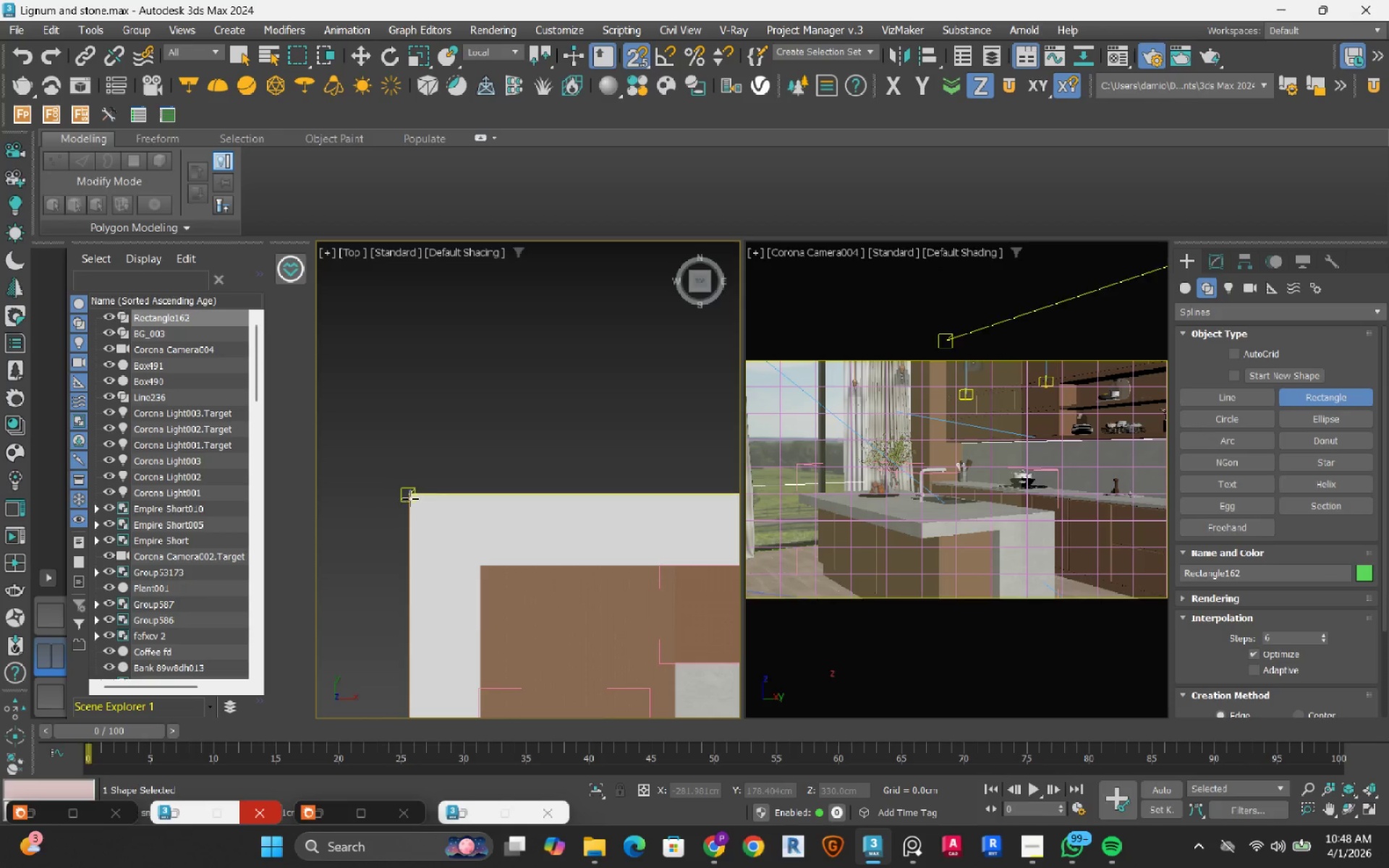 
left_click_drag(start_coordinate=[410, 498], to_coordinate=[587, 496])
 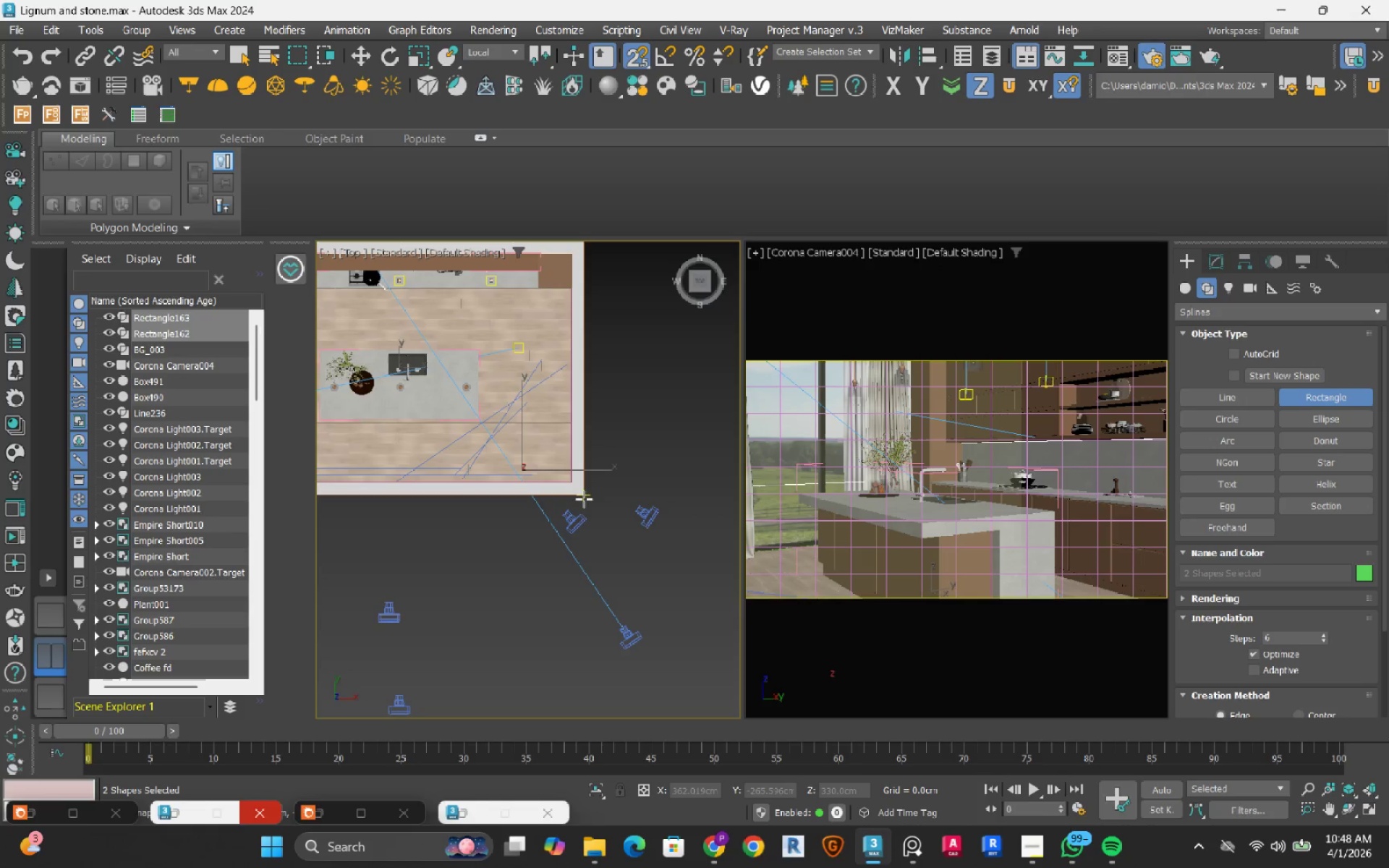 
scroll: coordinate [398, 371], scroll_direction: down, amount: 8.0
 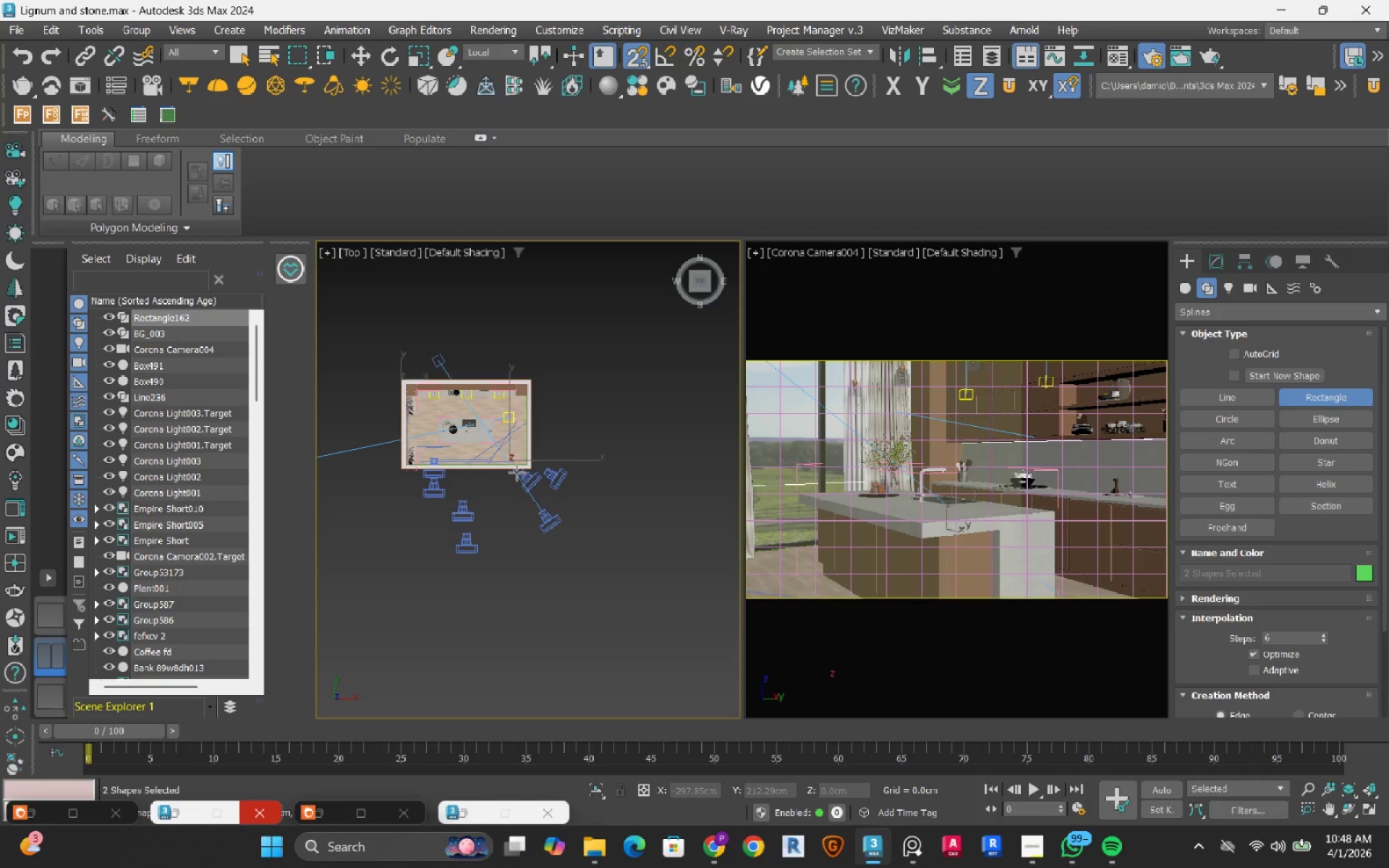 
scroll: coordinate [551, 453], scroll_direction: up, amount: 8.0
 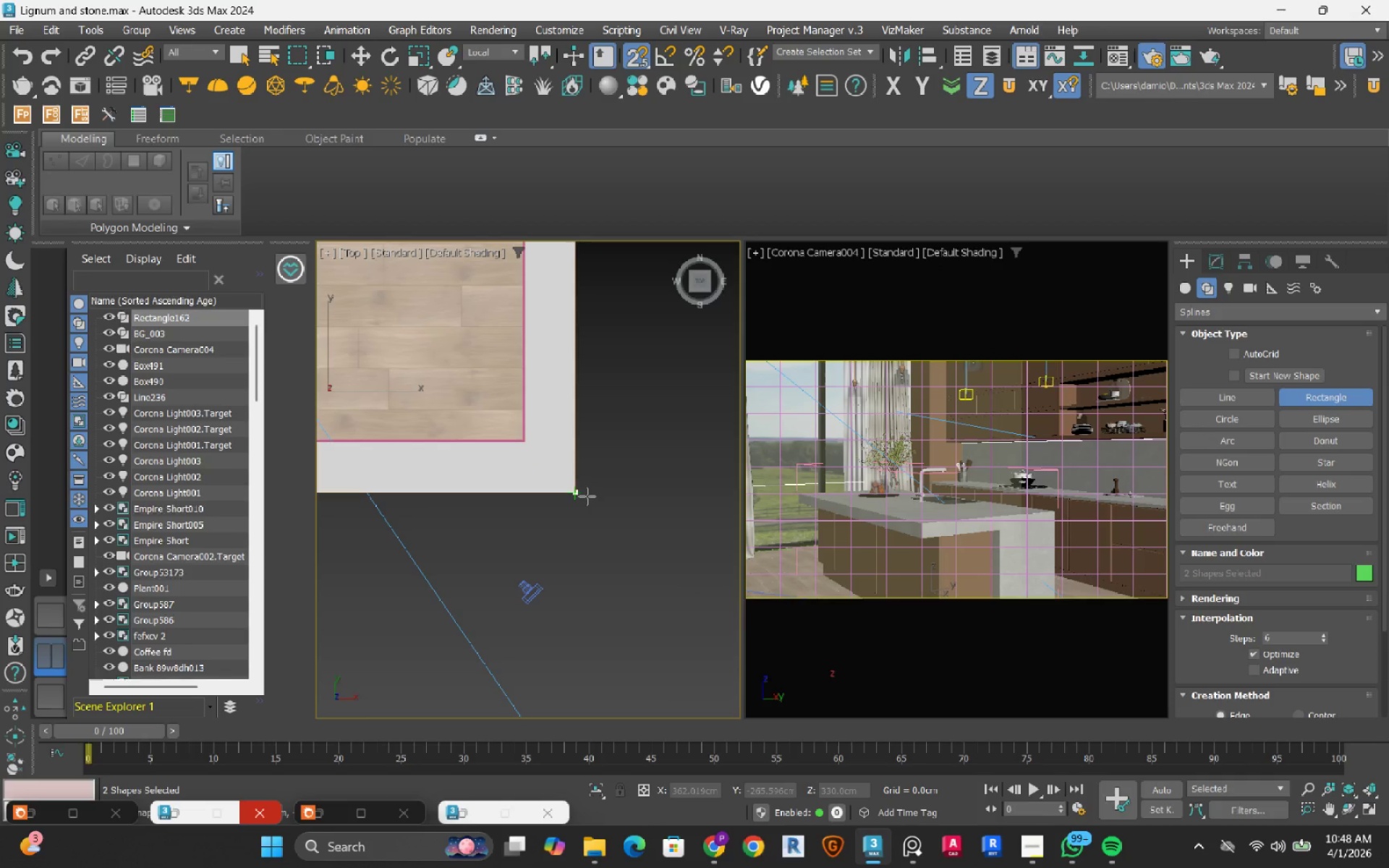 
scroll: coordinate [458, 556], scroll_direction: down, amount: 11.0
 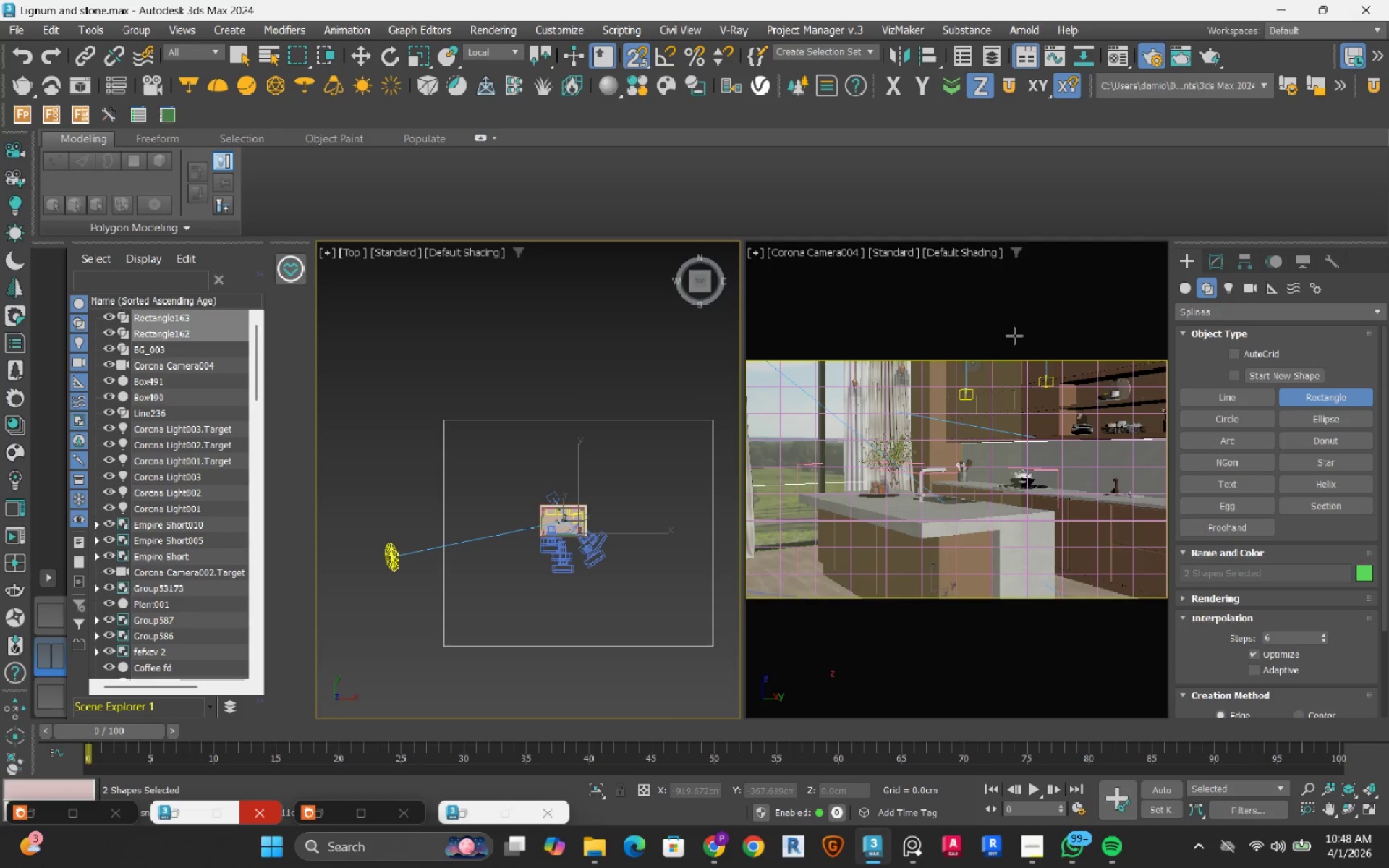 
left_click([1215, 263])
 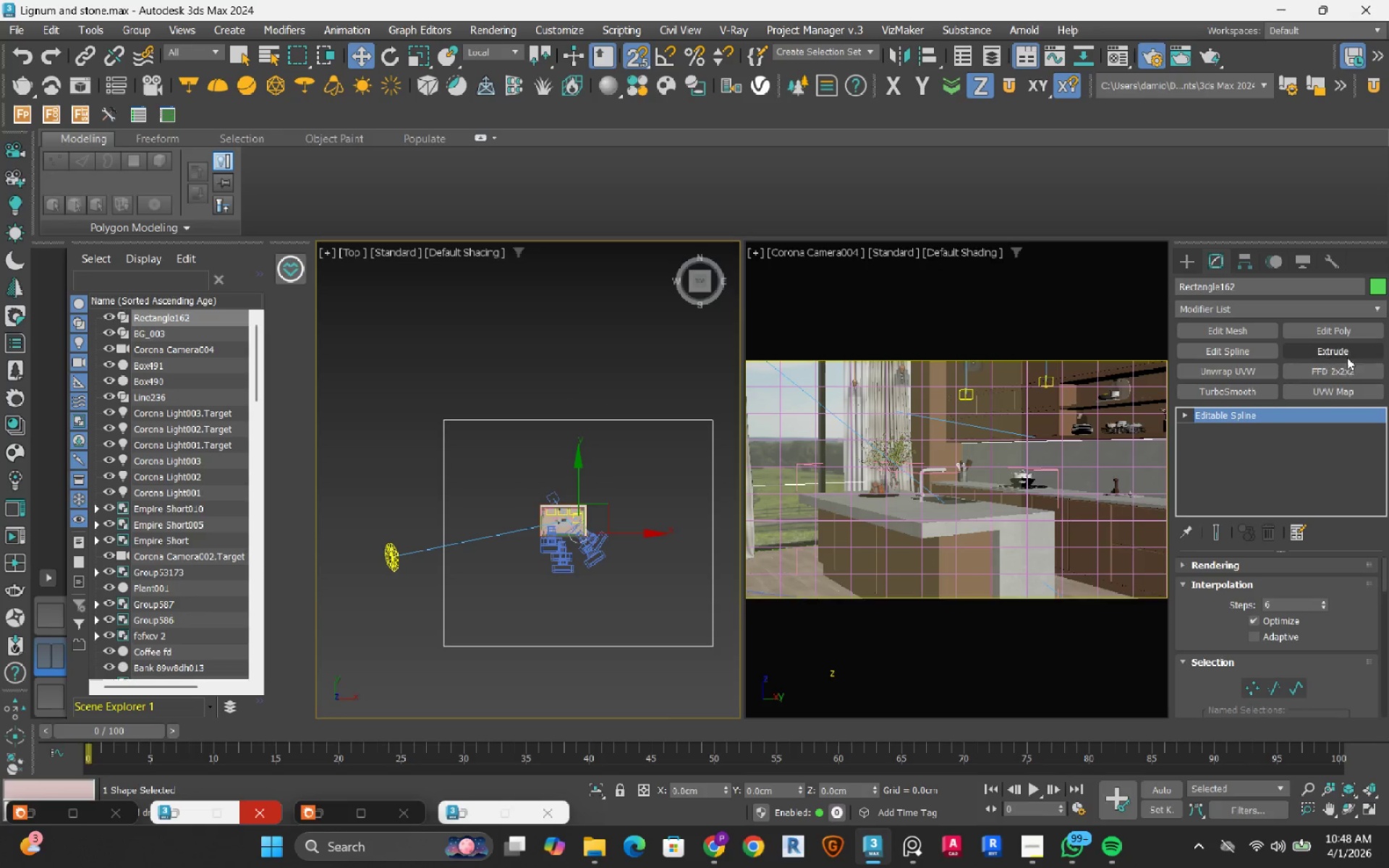 
left_click_drag(start_coordinate=[1347, 354], to_coordinate=[1344, 357])
 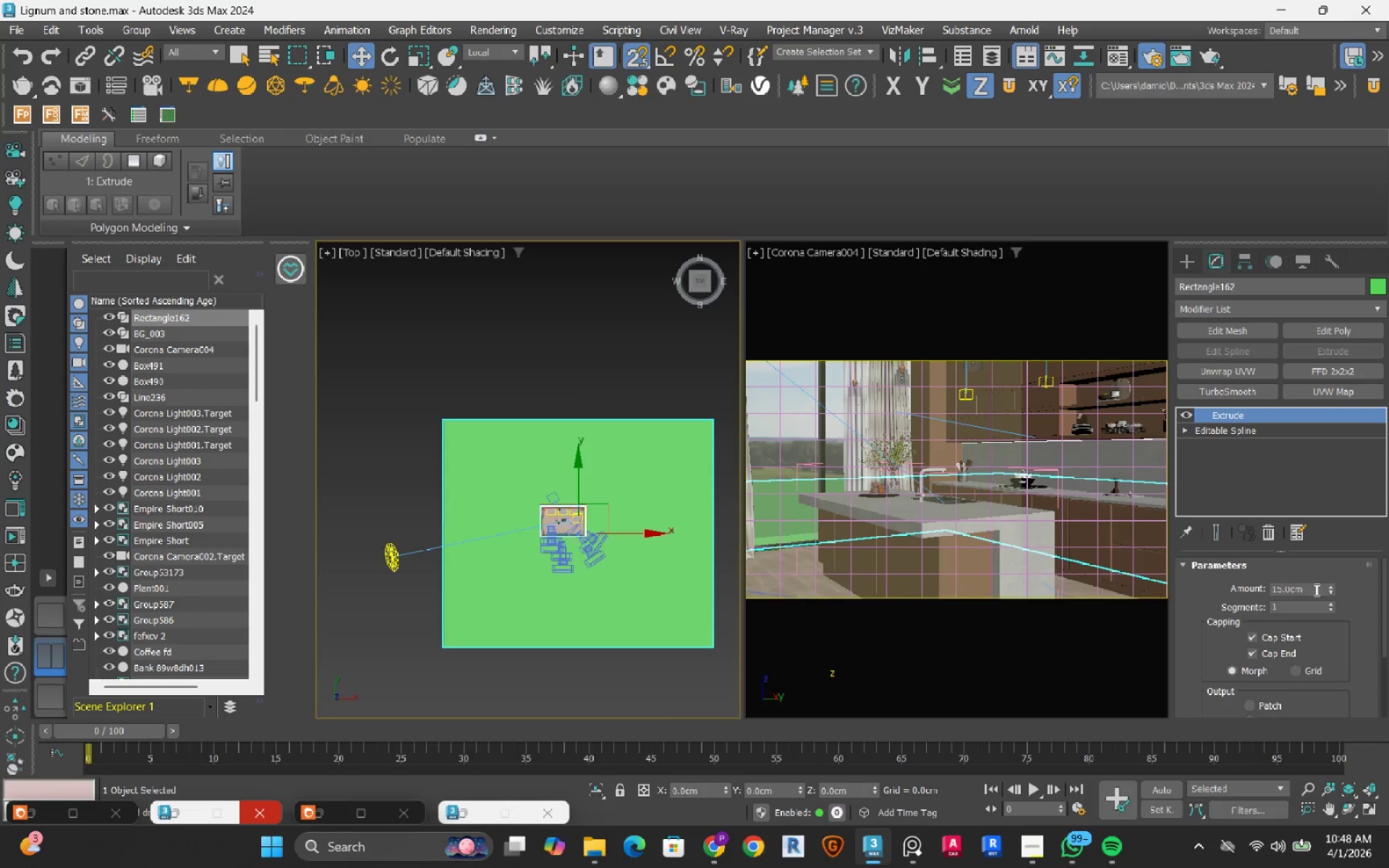 
left_click_drag(start_coordinate=[1312, 590], to_coordinate=[1198, 577])
 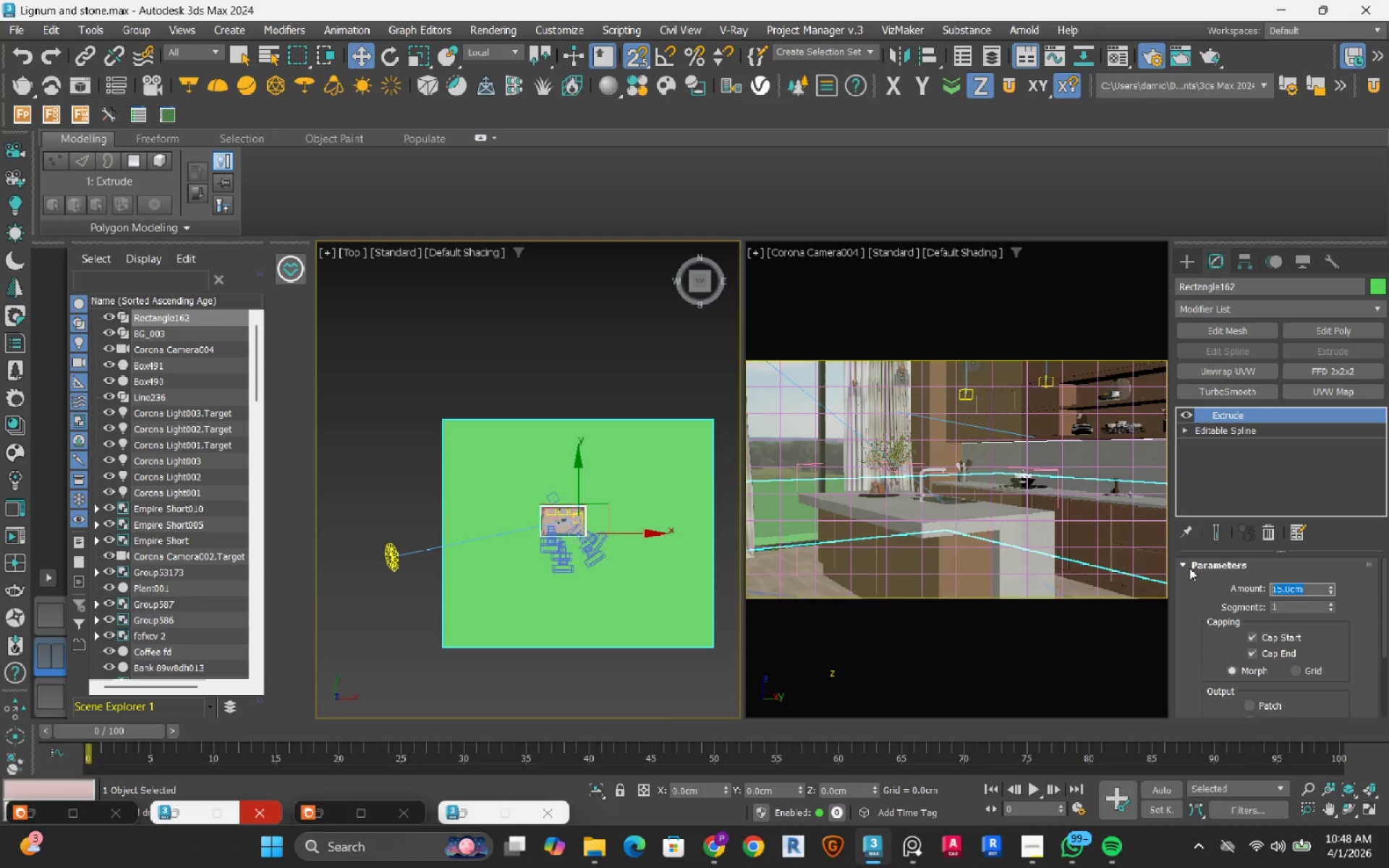 
key(NumpadSubtract)
 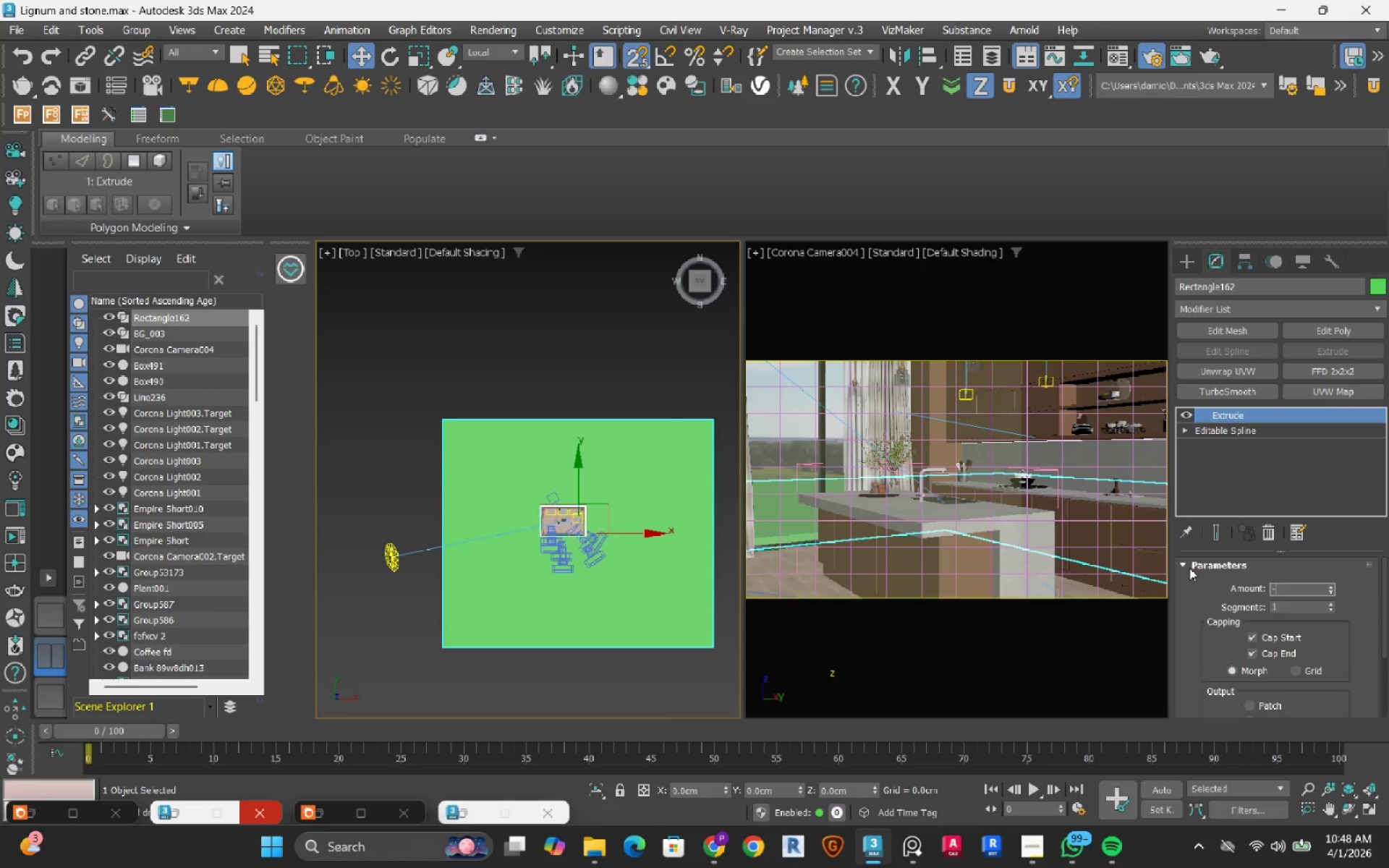 
key(Numpad1)
 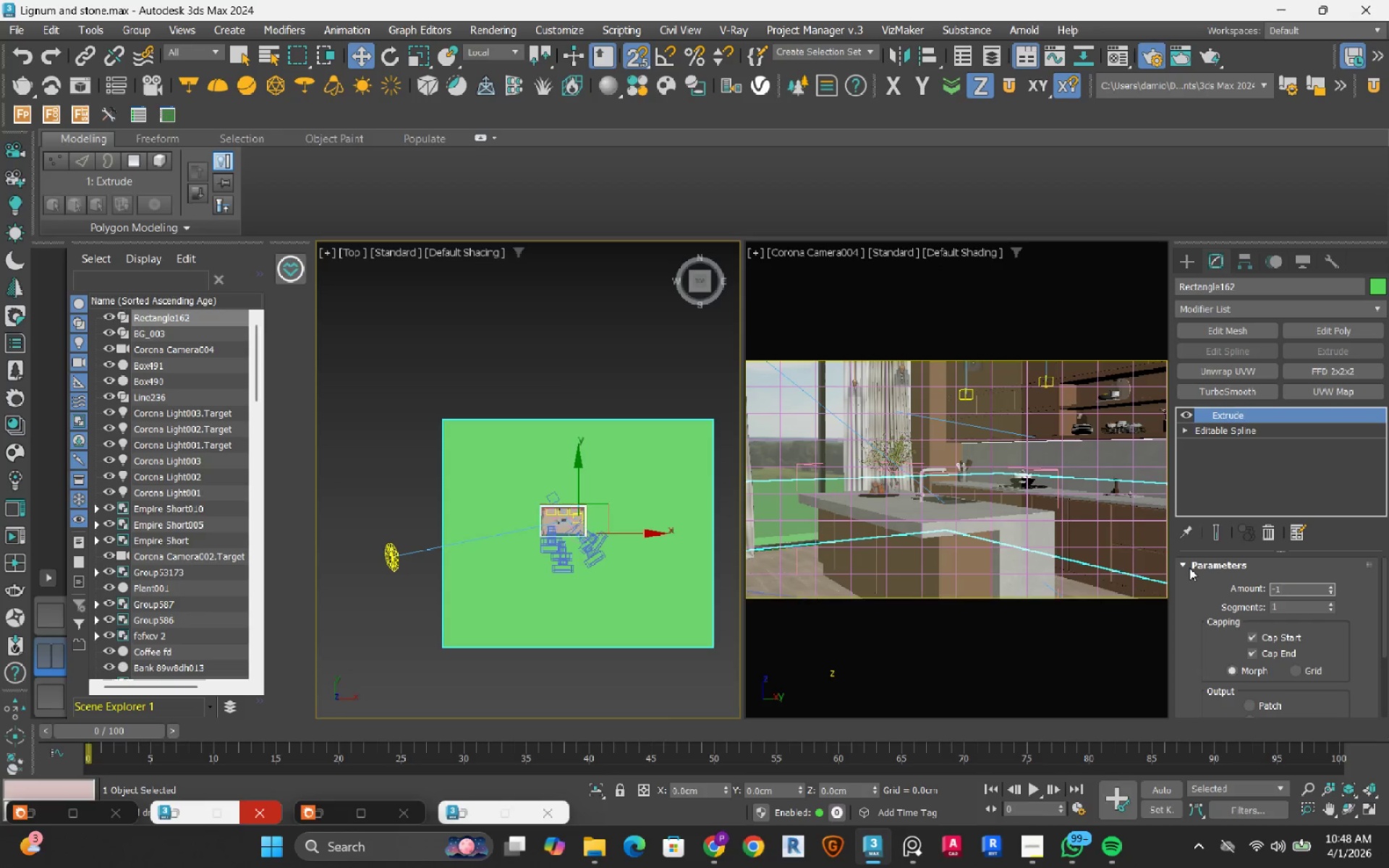 
key(Numpad5)
 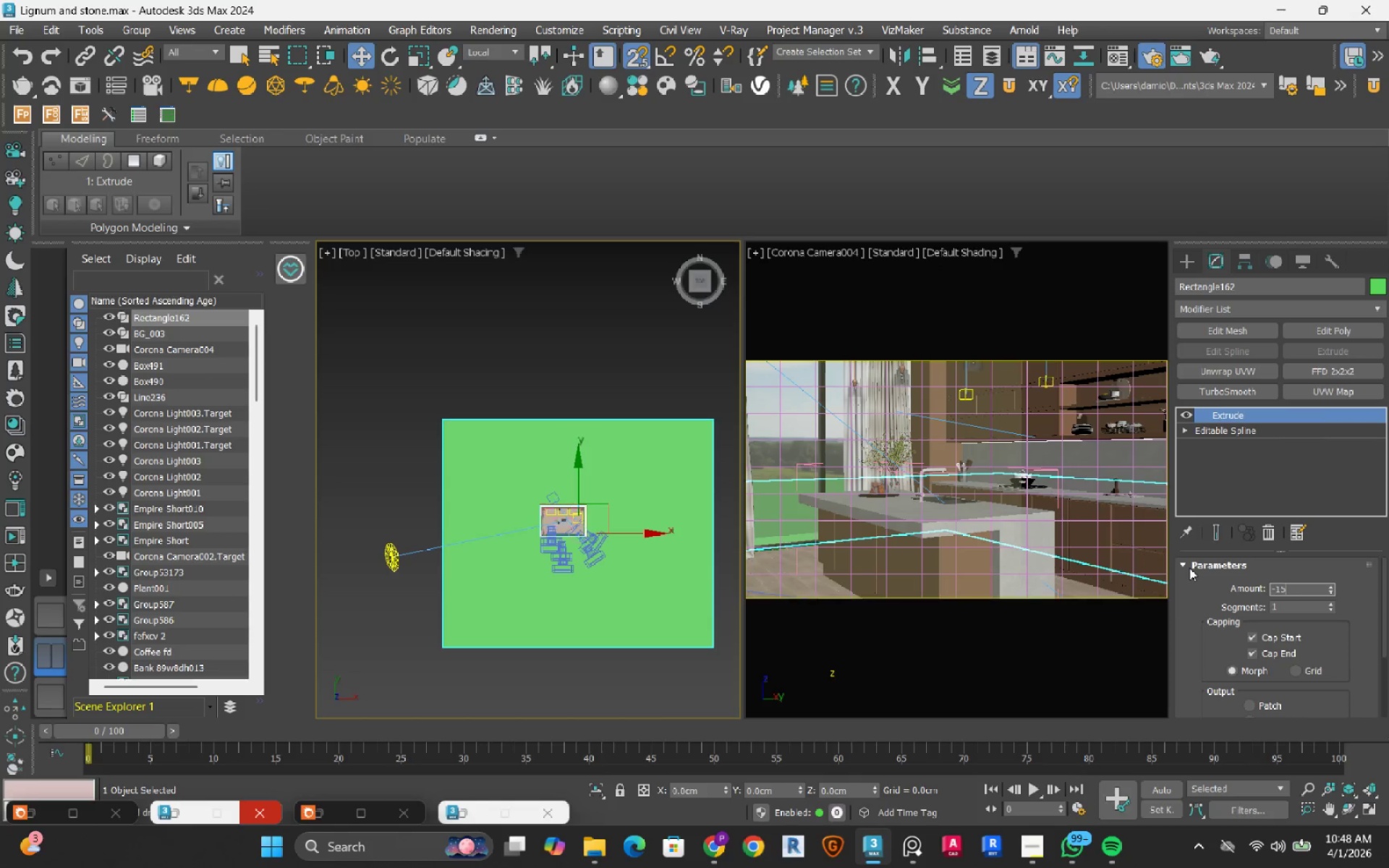 
key(NumpadEnter)
 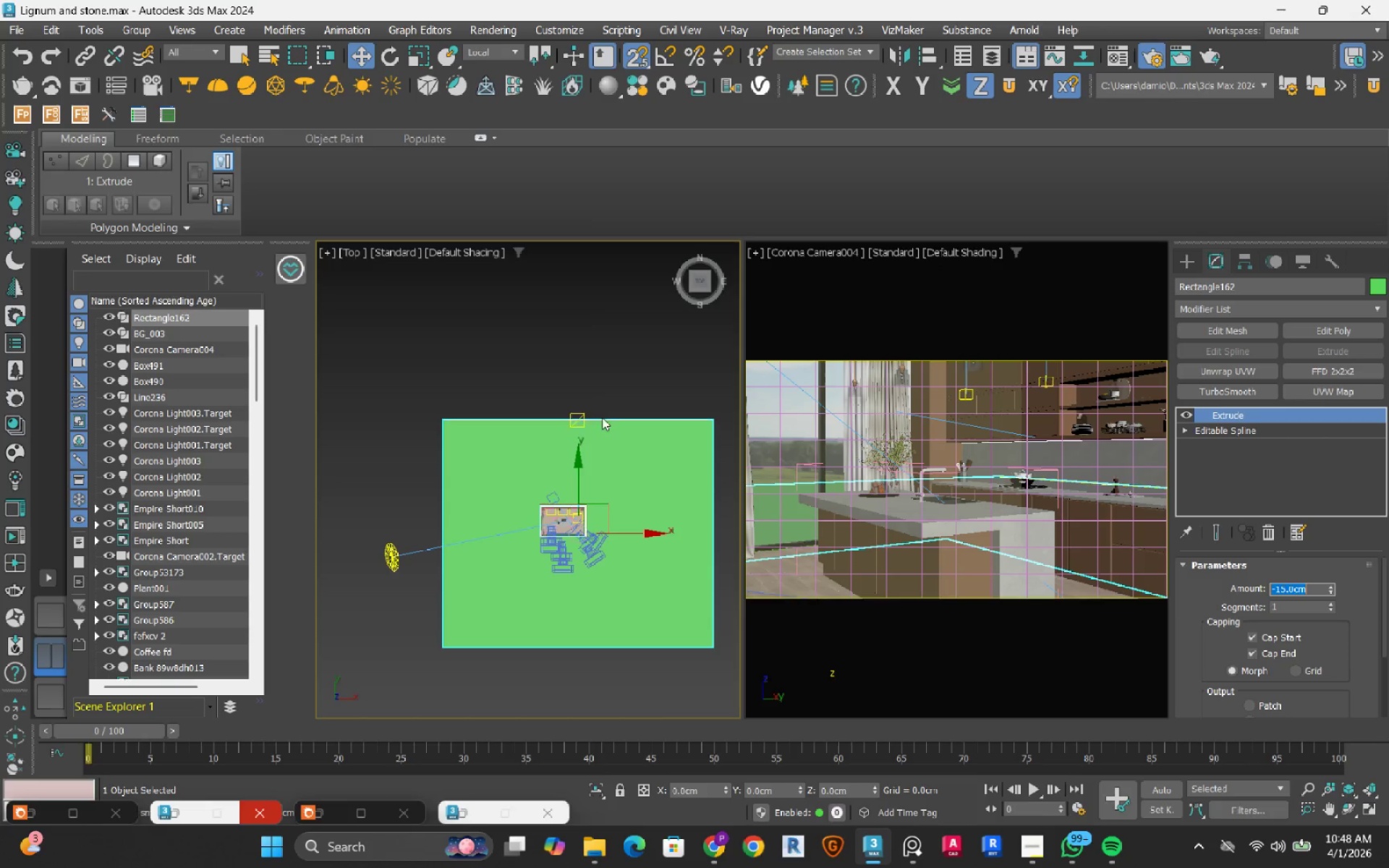 
hold_key(key=AltLeft, duration=0.59)
 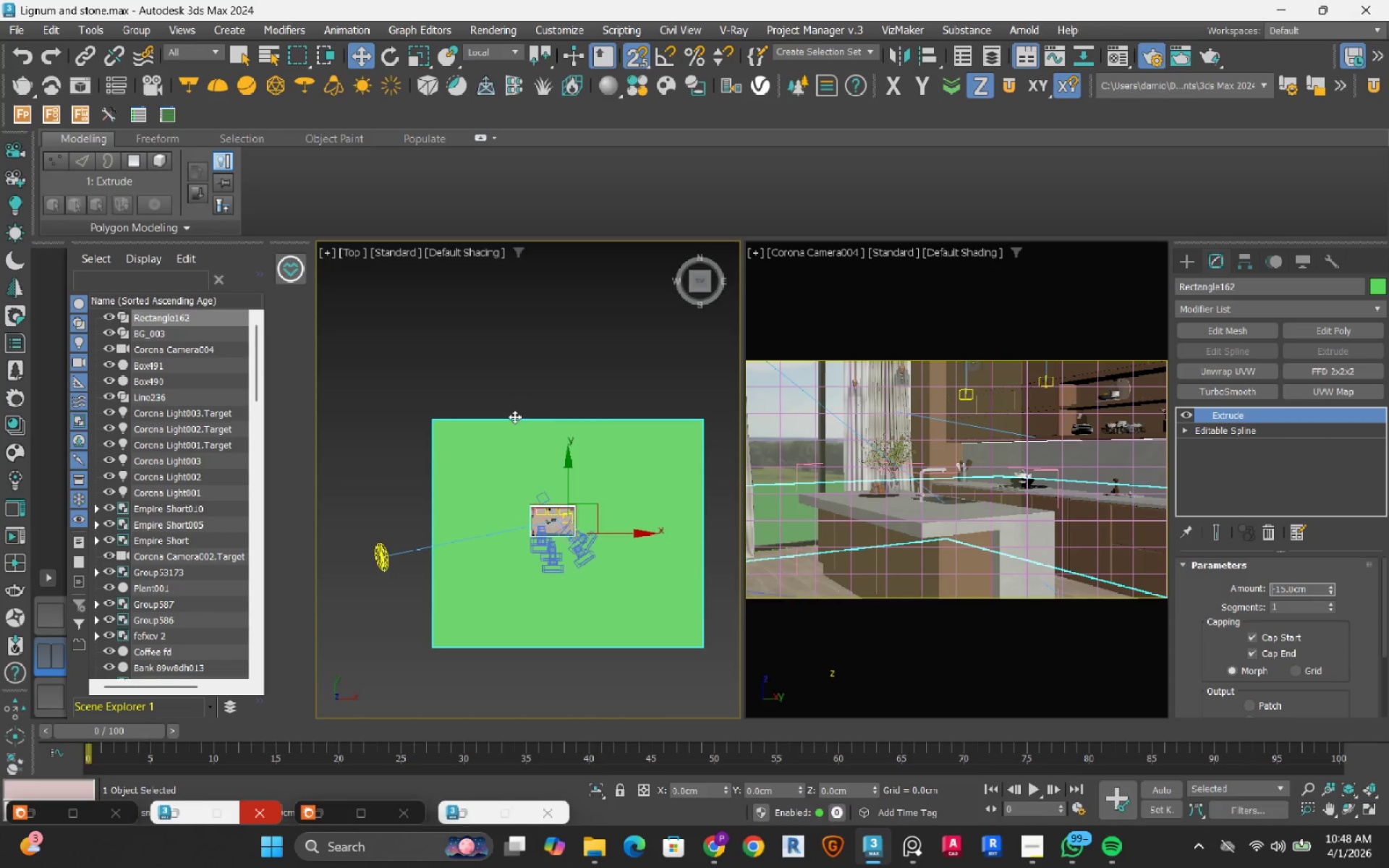 
middle_click([491, 346])
 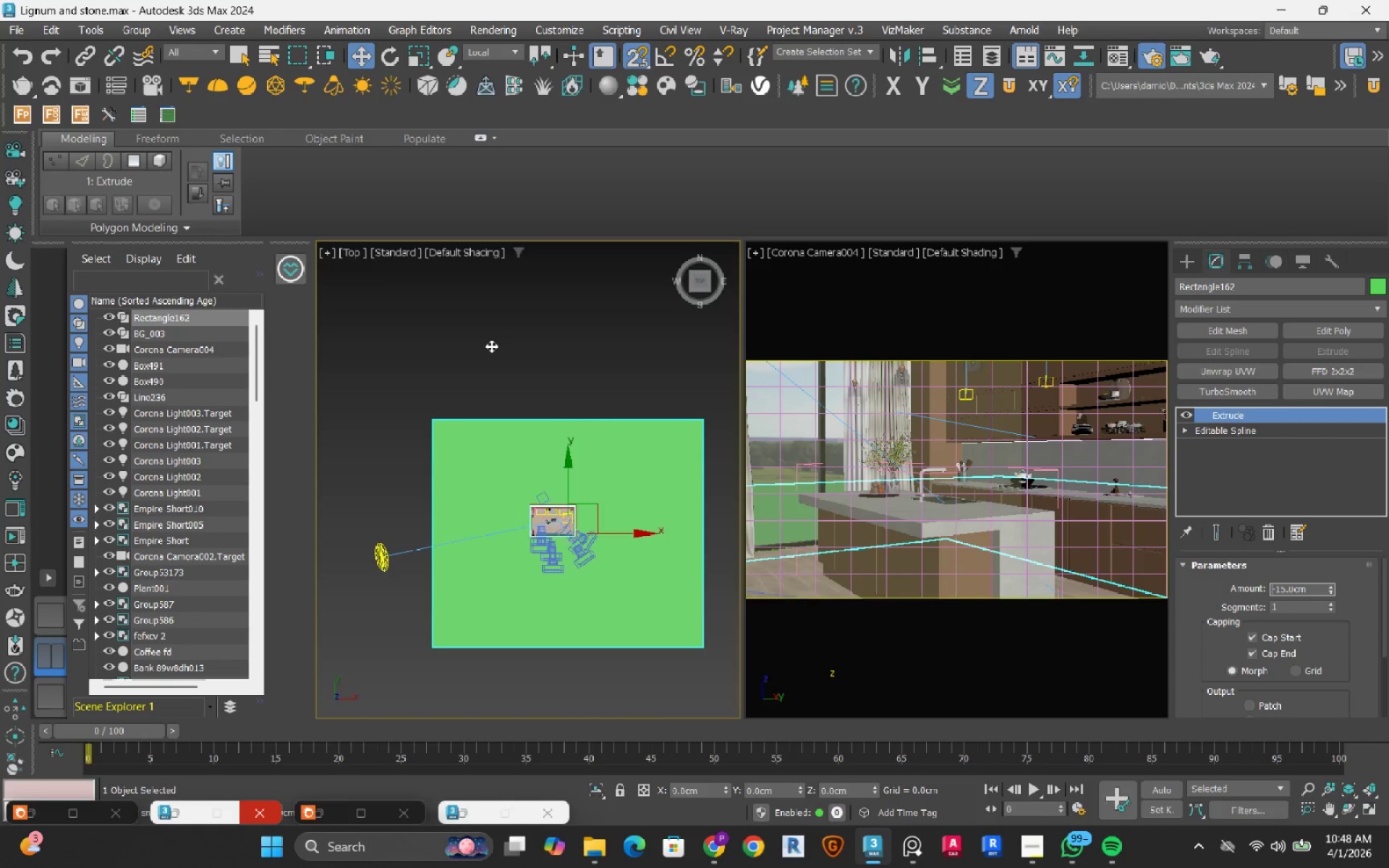 
key(S)
 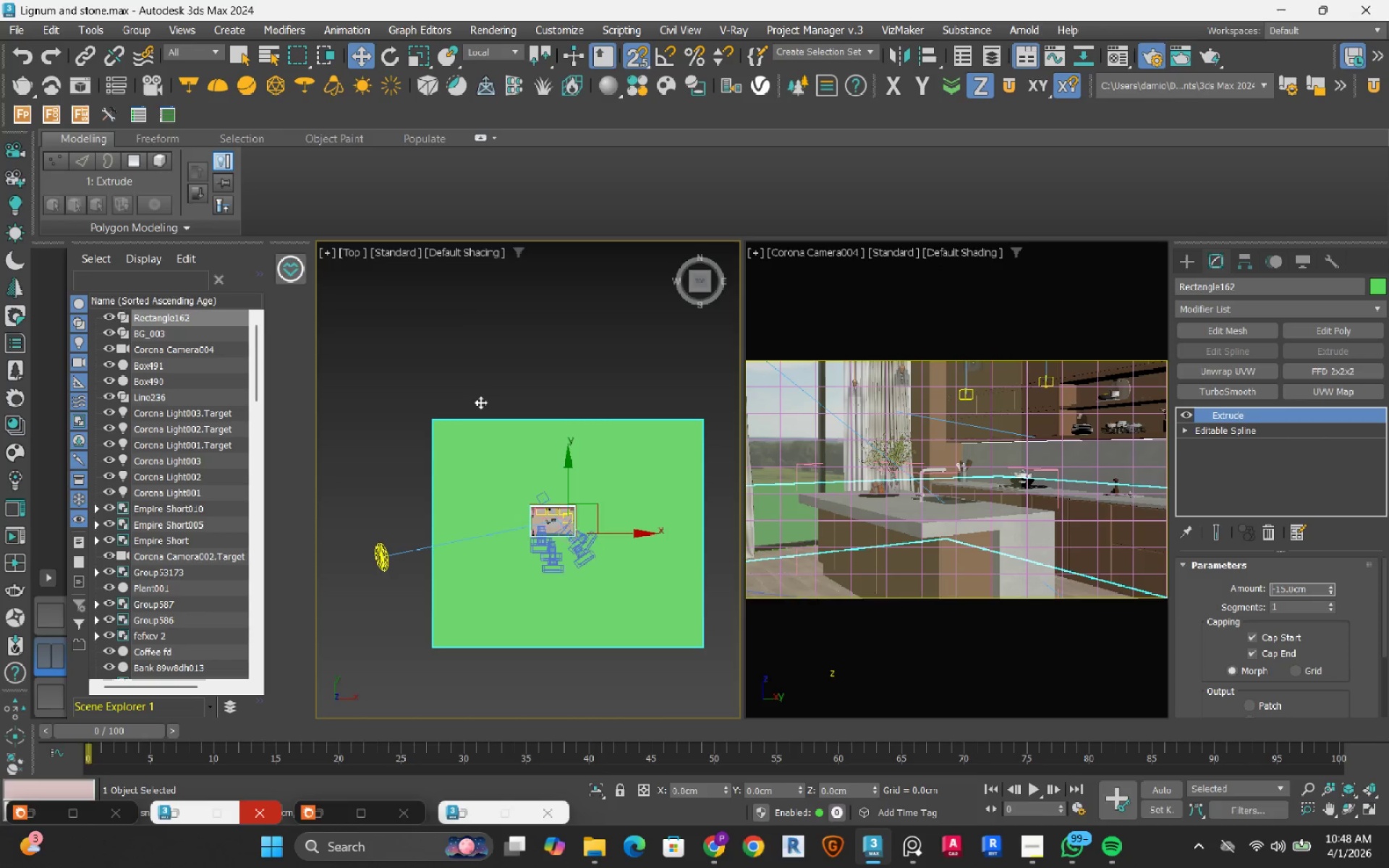 
key(Alt+AltLeft)
 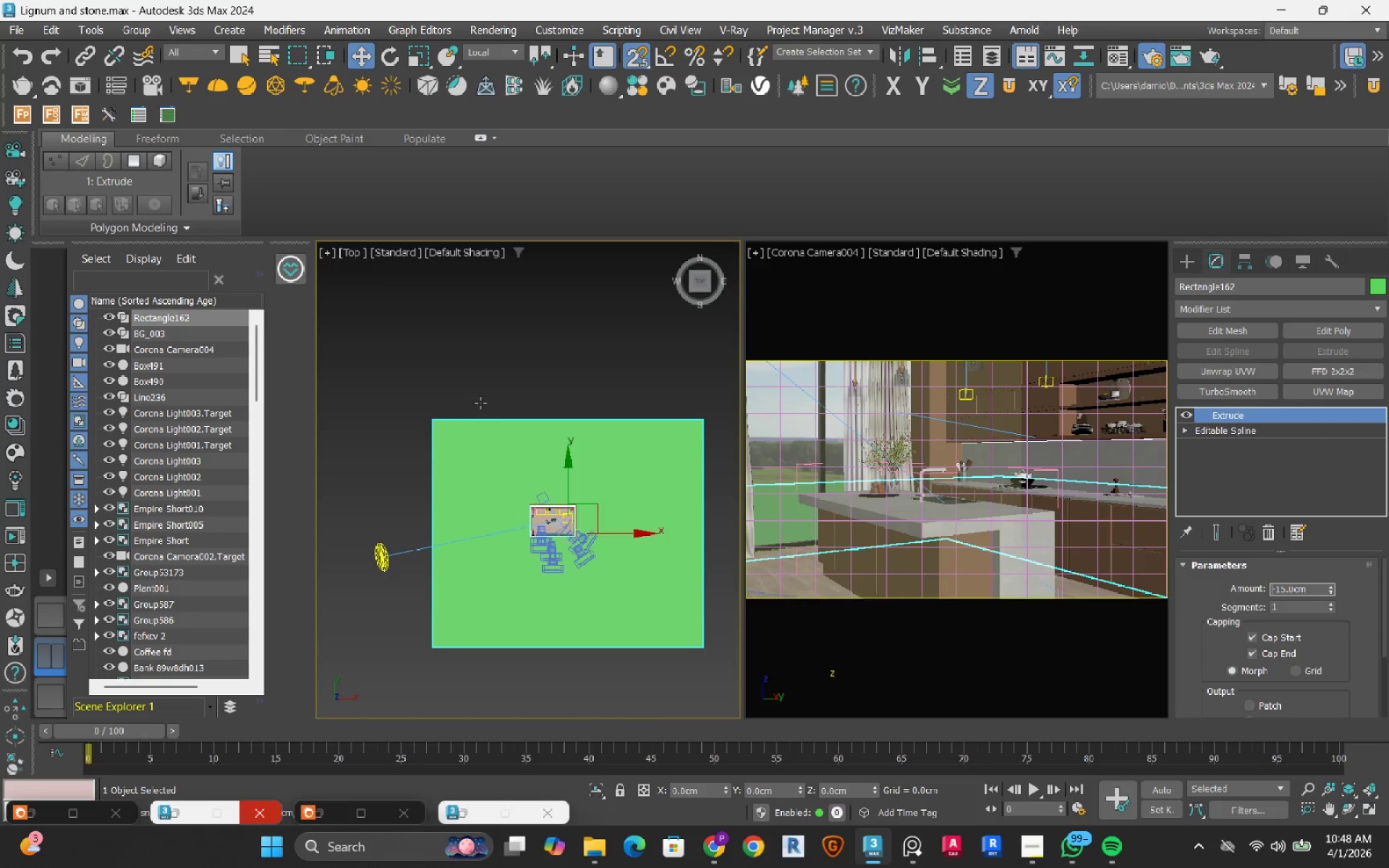 
key(S)
 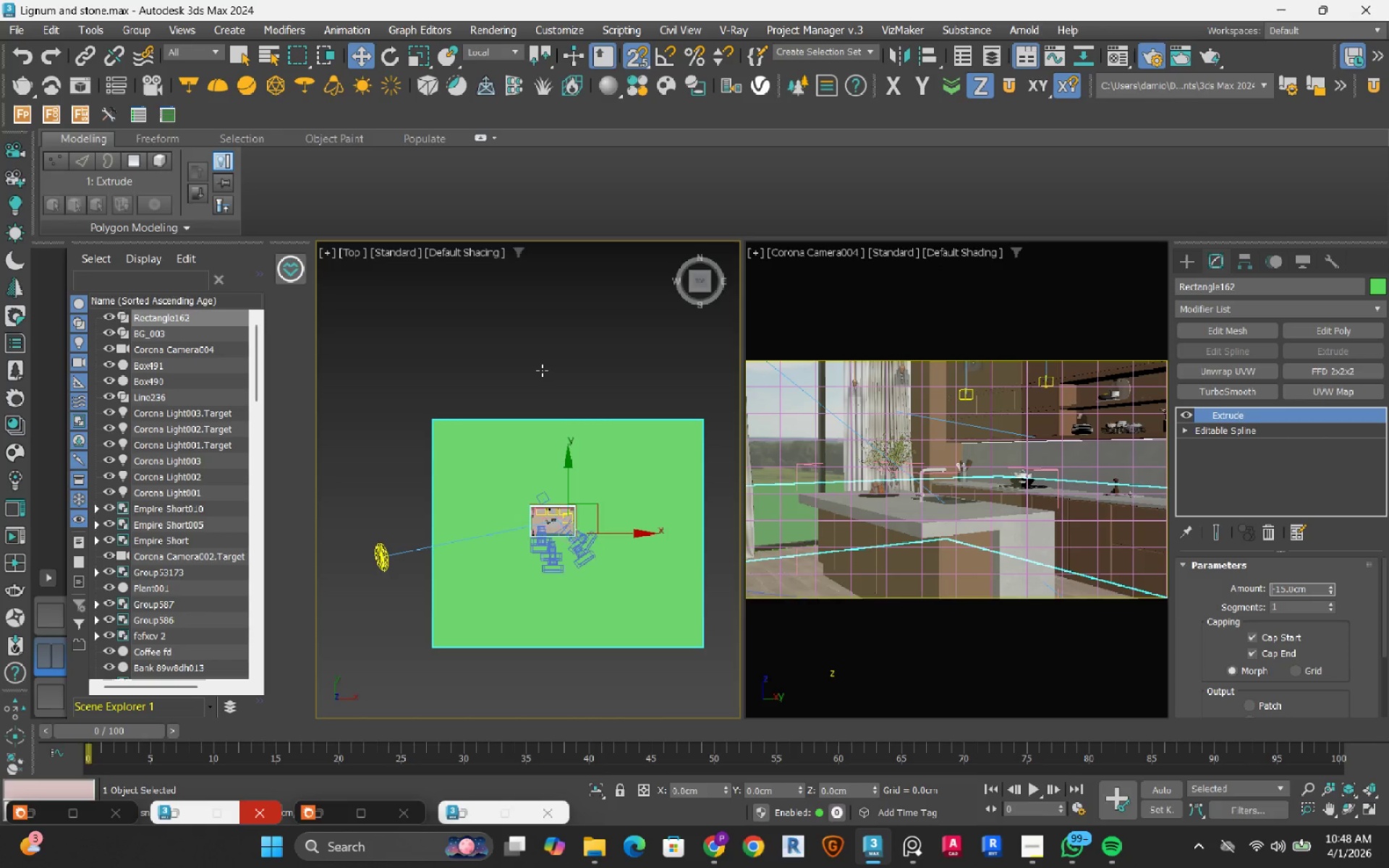 
scroll: coordinate [542, 370], scroll_direction: down, amount: 2.0
 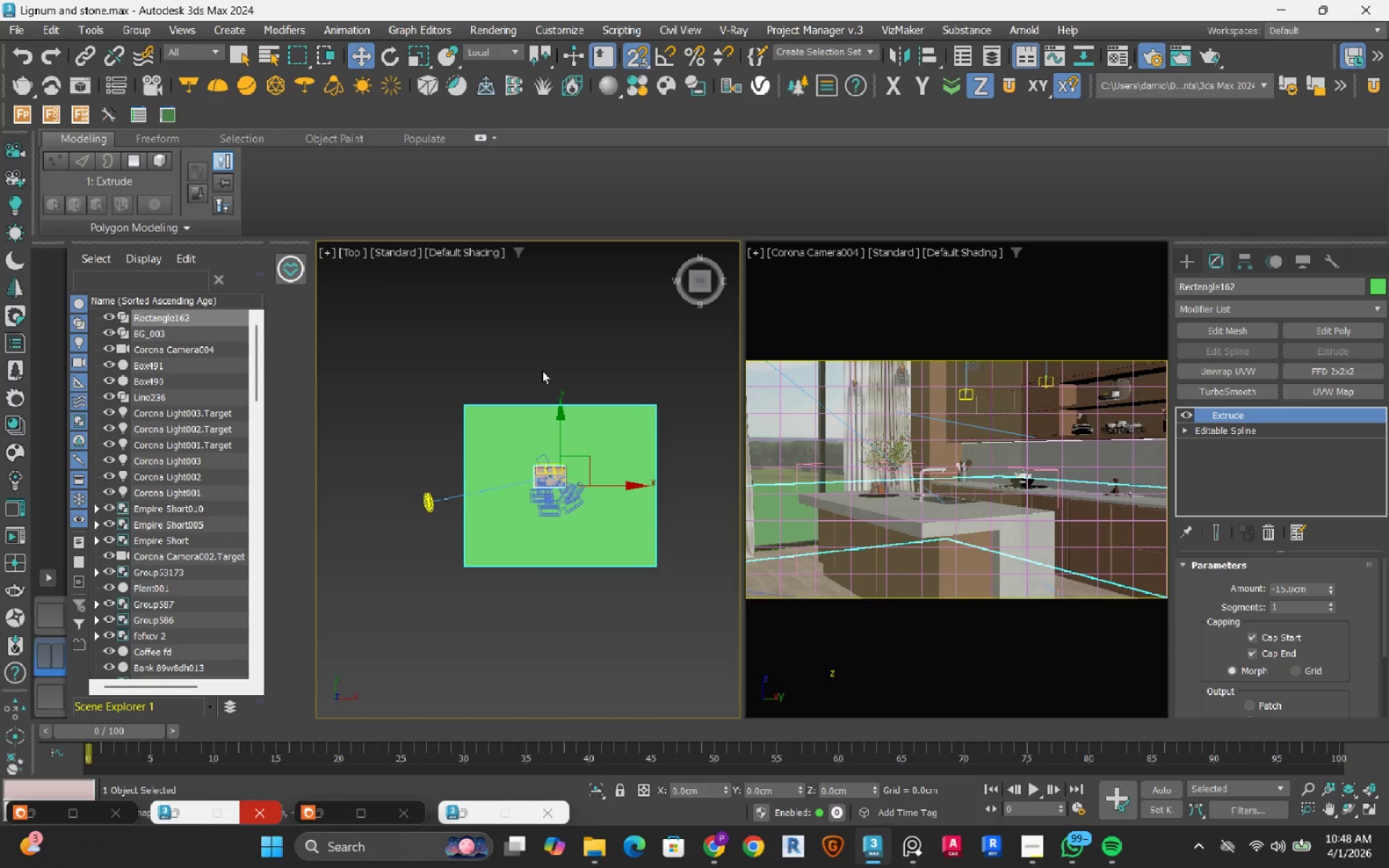 
key(S)
 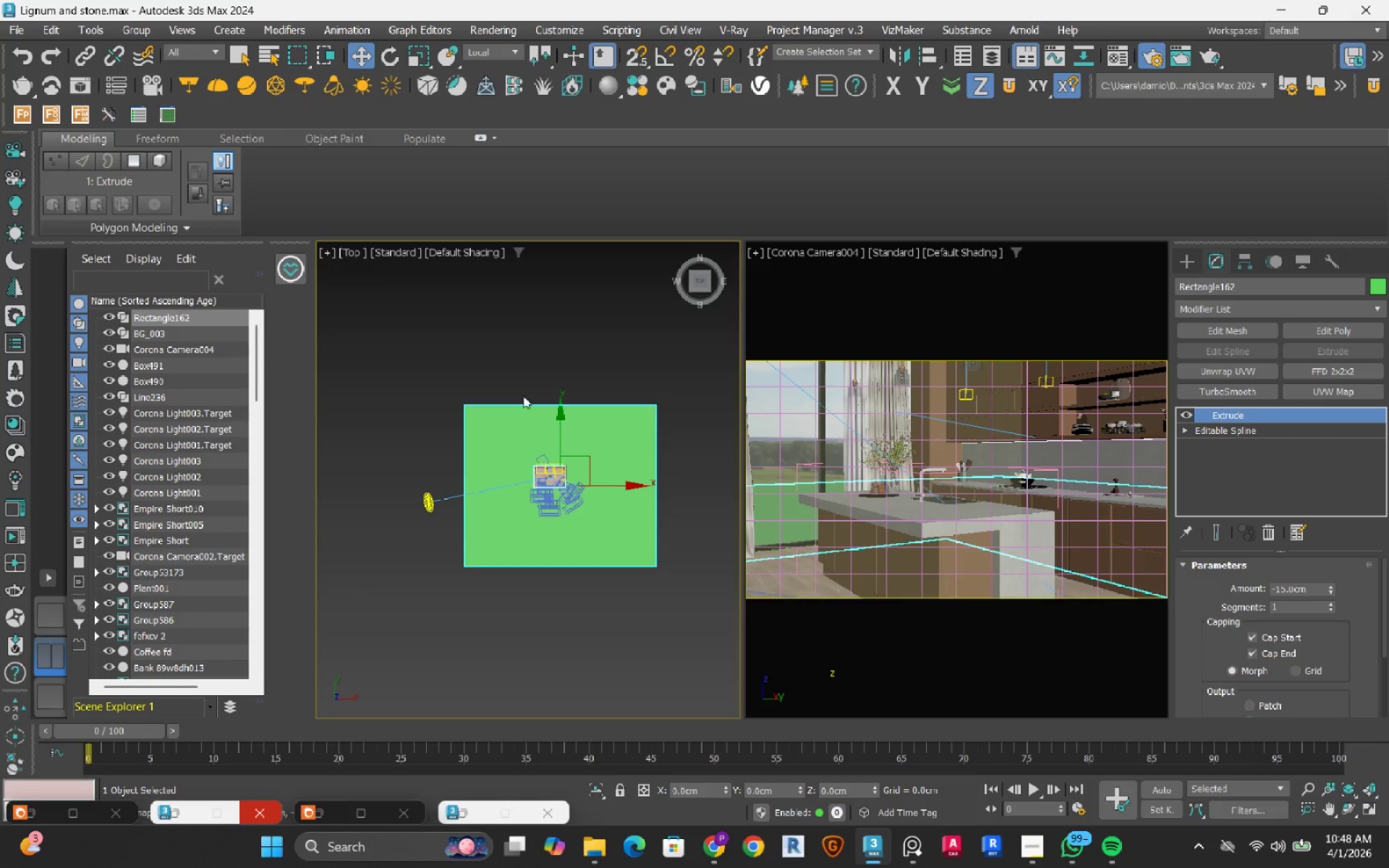 
hold_key(key=AltLeft, duration=0.59)
 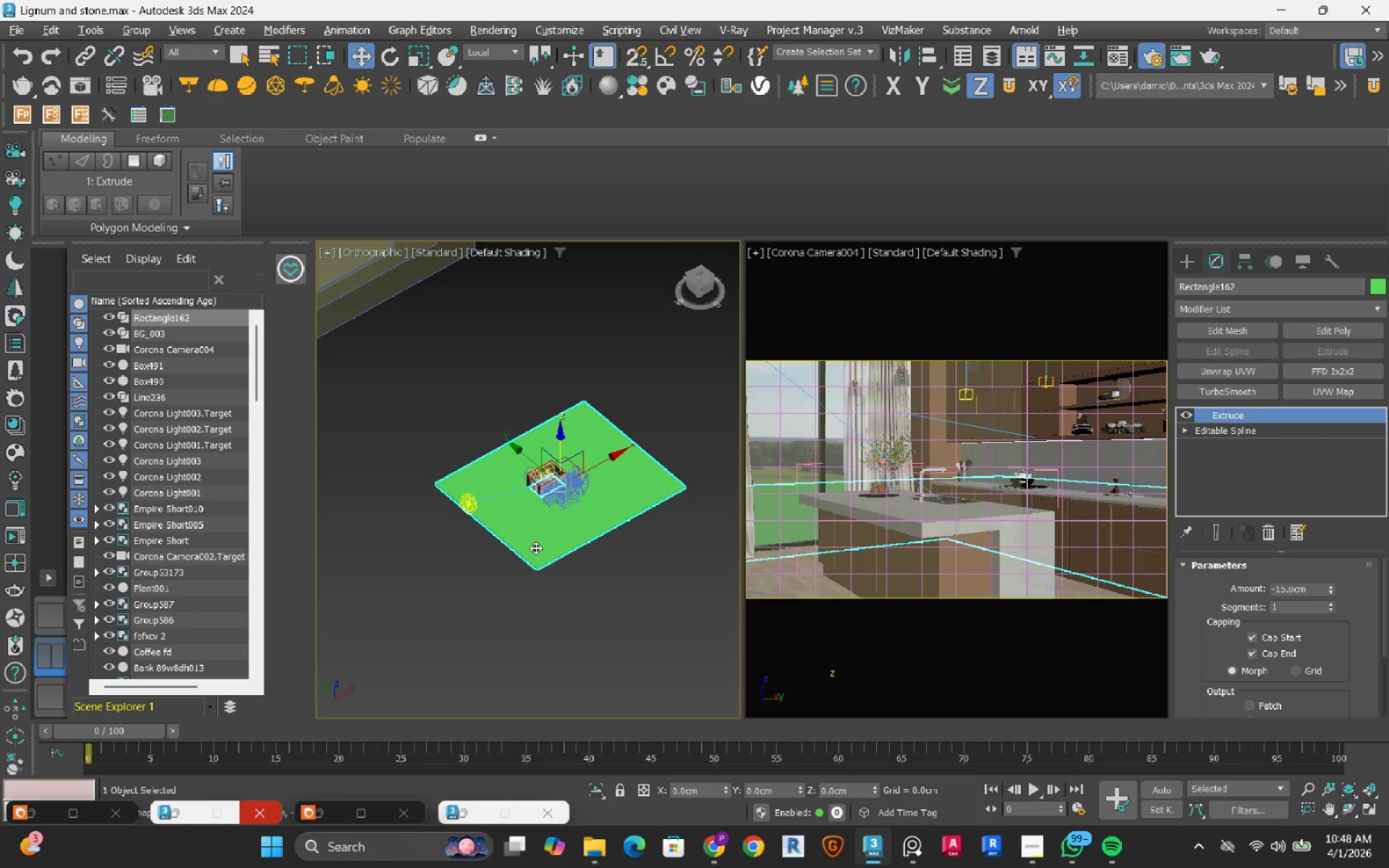 
scroll: coordinate [527, 415], scroll_direction: up, amount: 8.0
 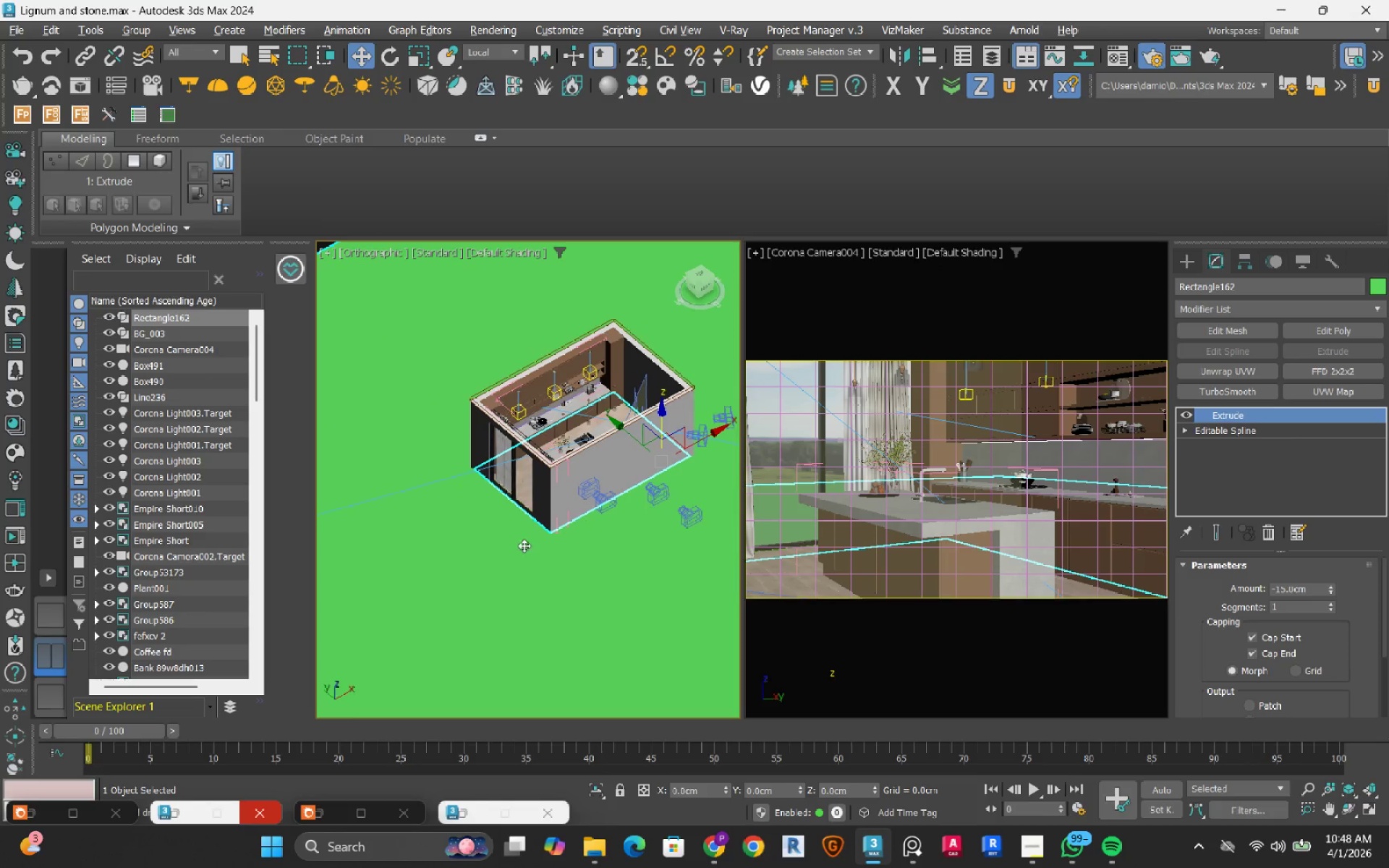 
hold_key(key=AltLeft, duration=0.66)
 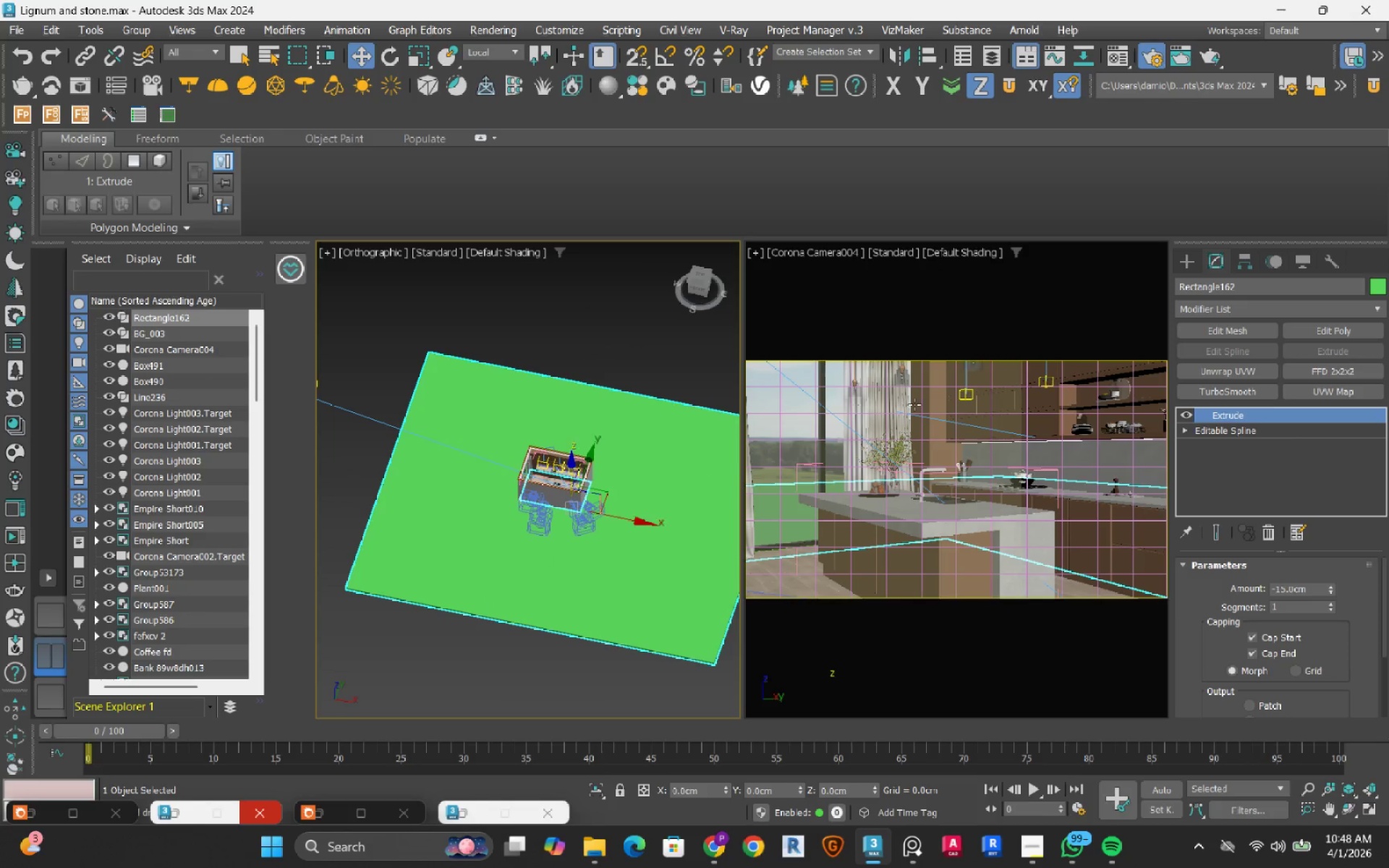 
scroll: coordinate [522, 532], scroll_direction: down, amount: 3.0
 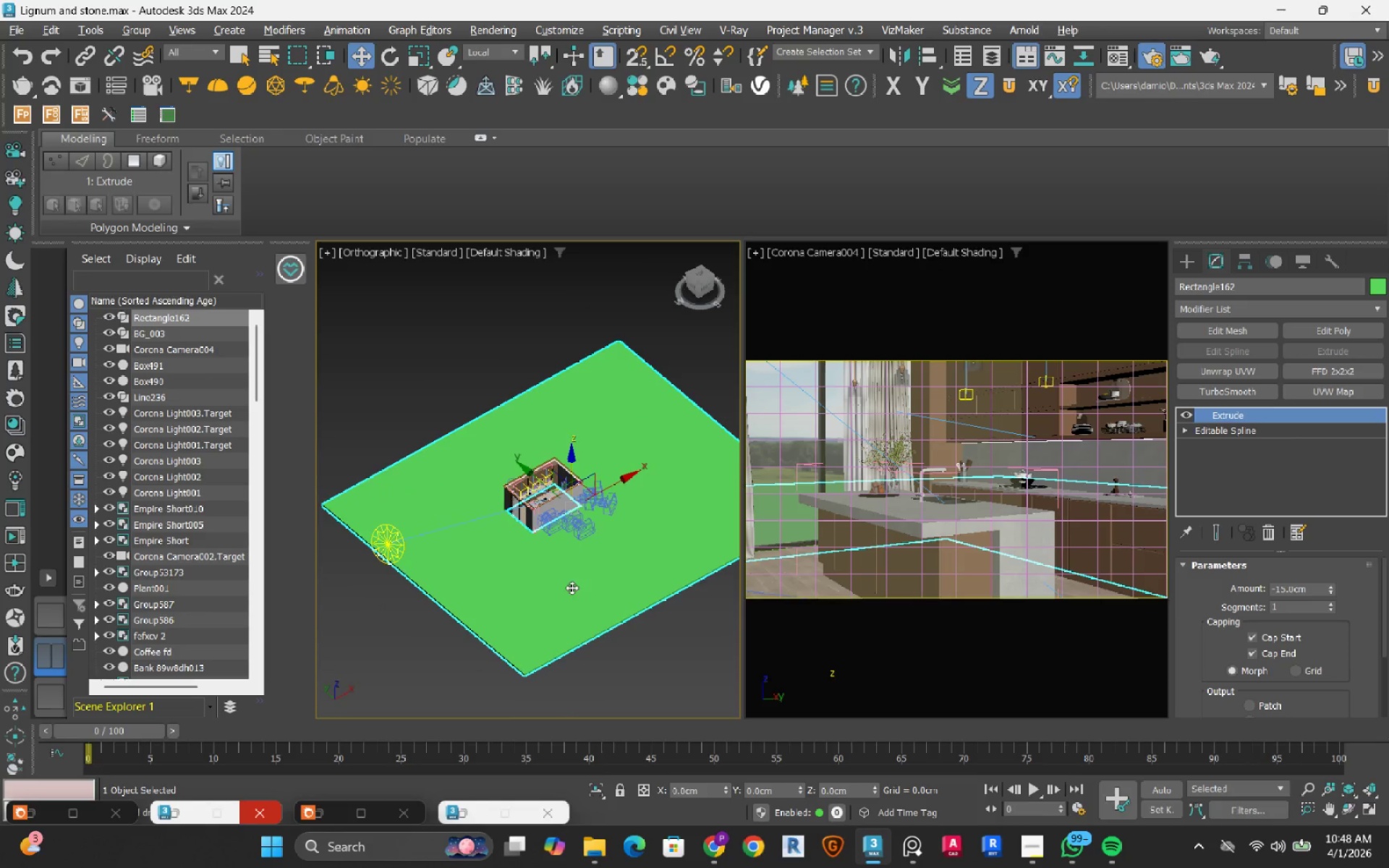 
mouse_move([968, 386])
 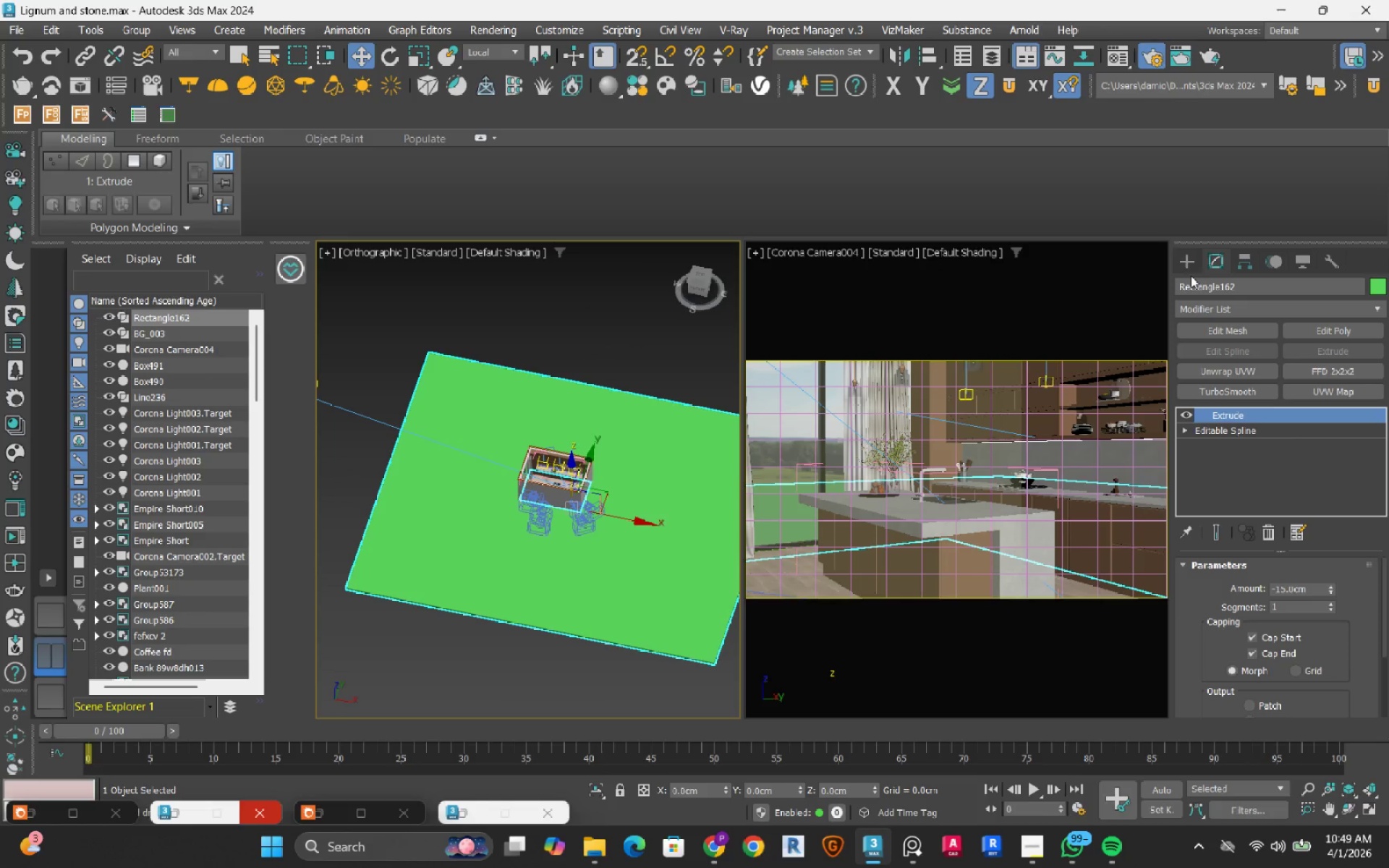 
left_click([1191, 269])
 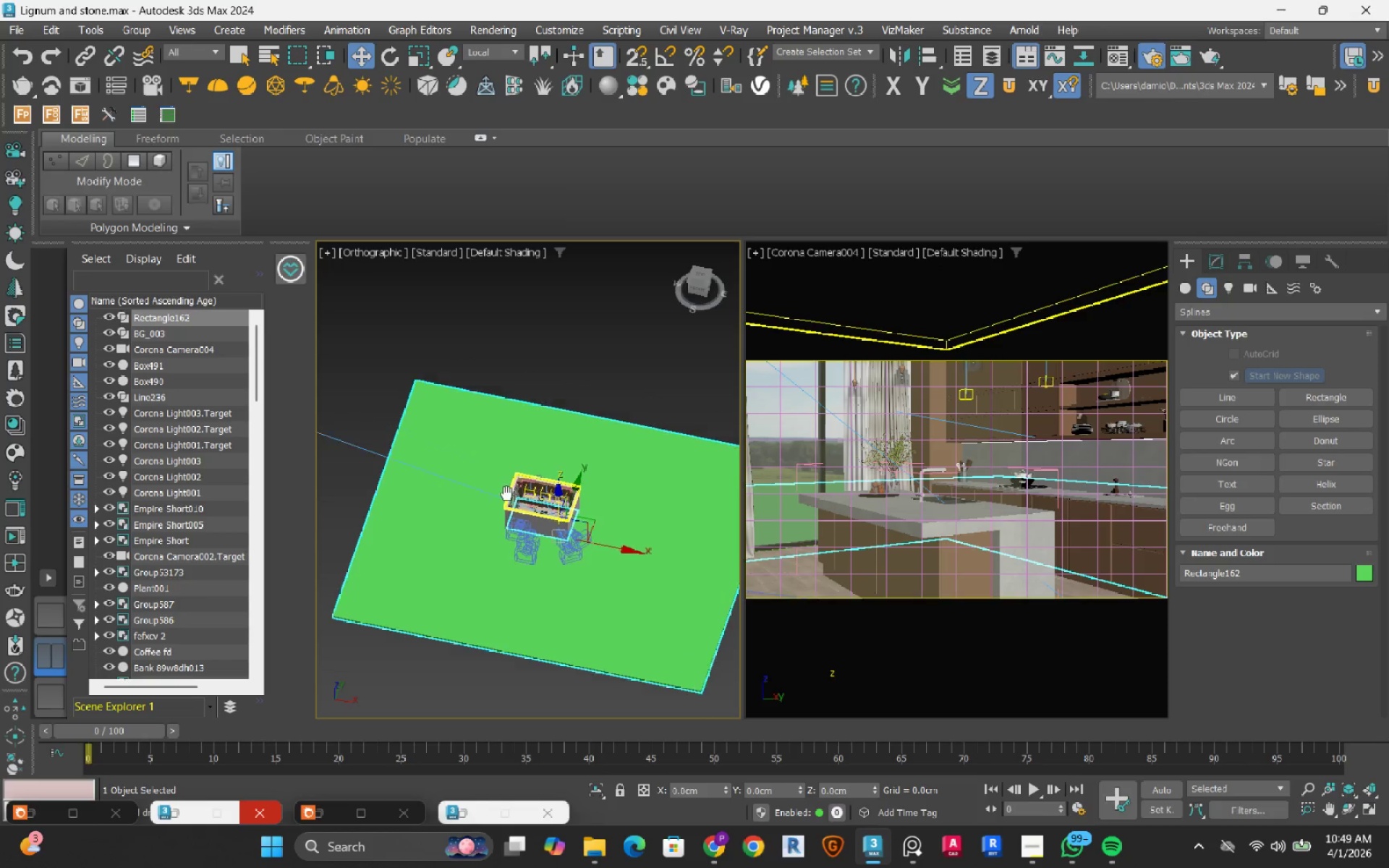 
key(T)
 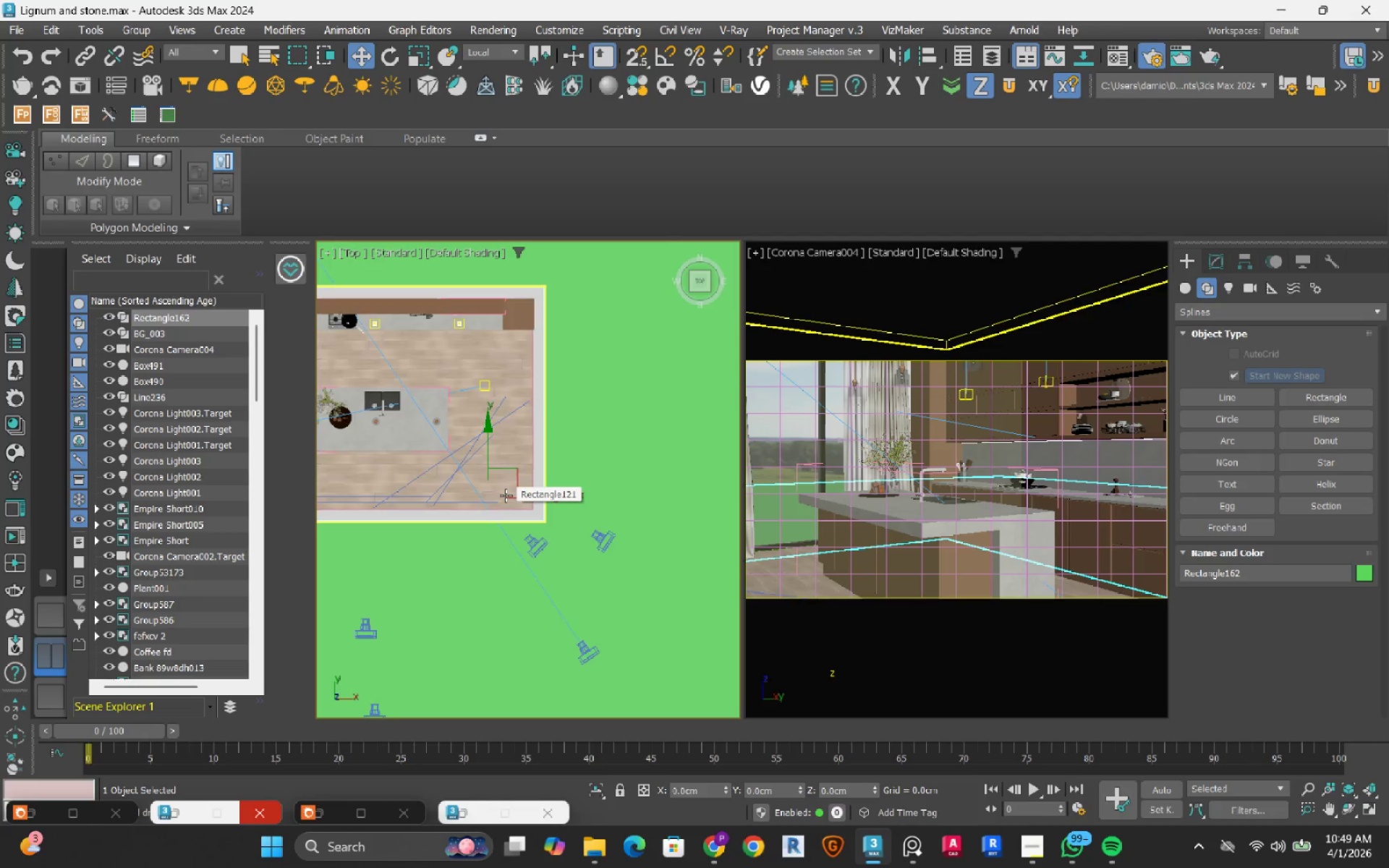 
scroll: coordinate [506, 494], scroll_direction: down, amount: 6.0
 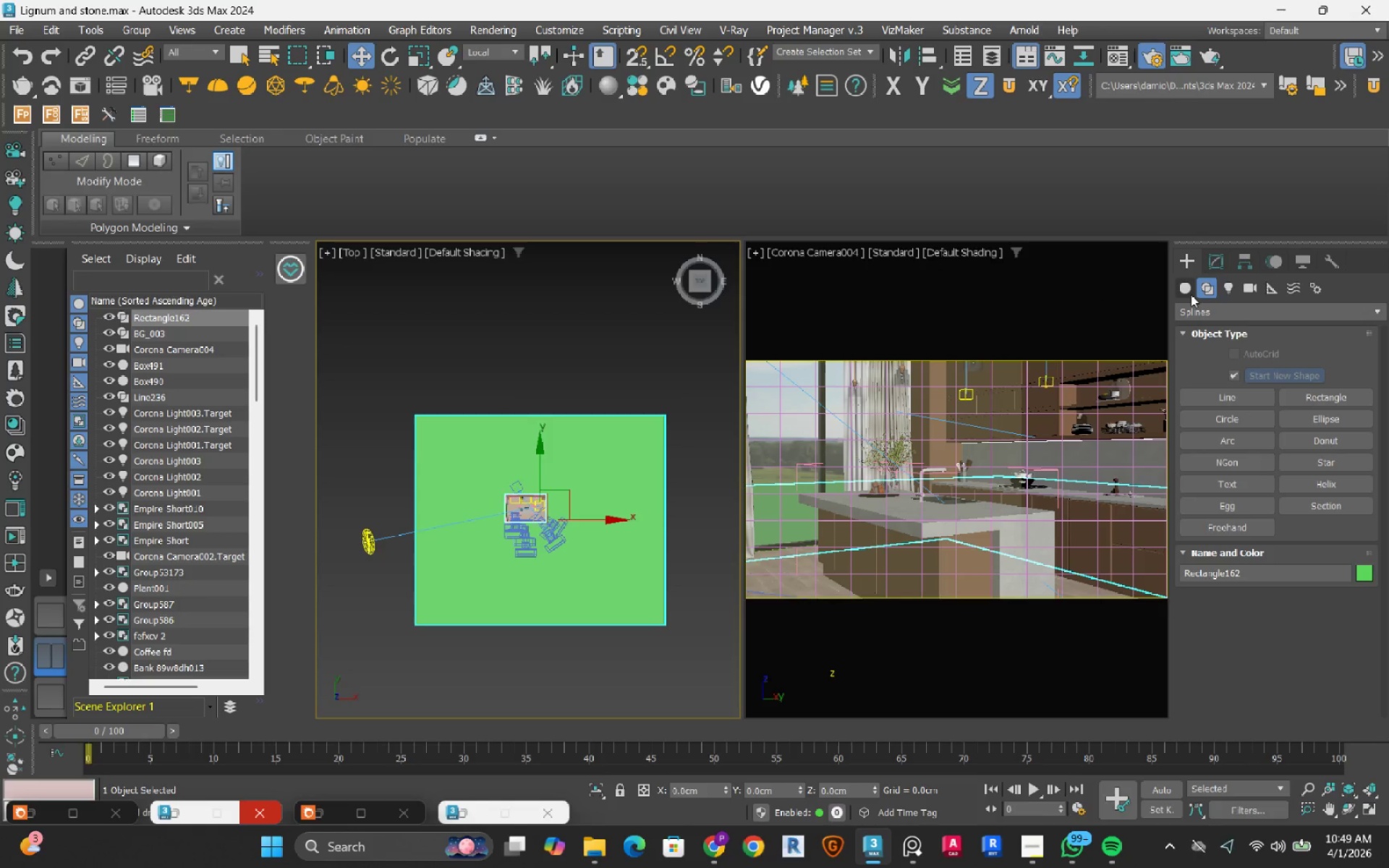 
double_click([1230, 320])
 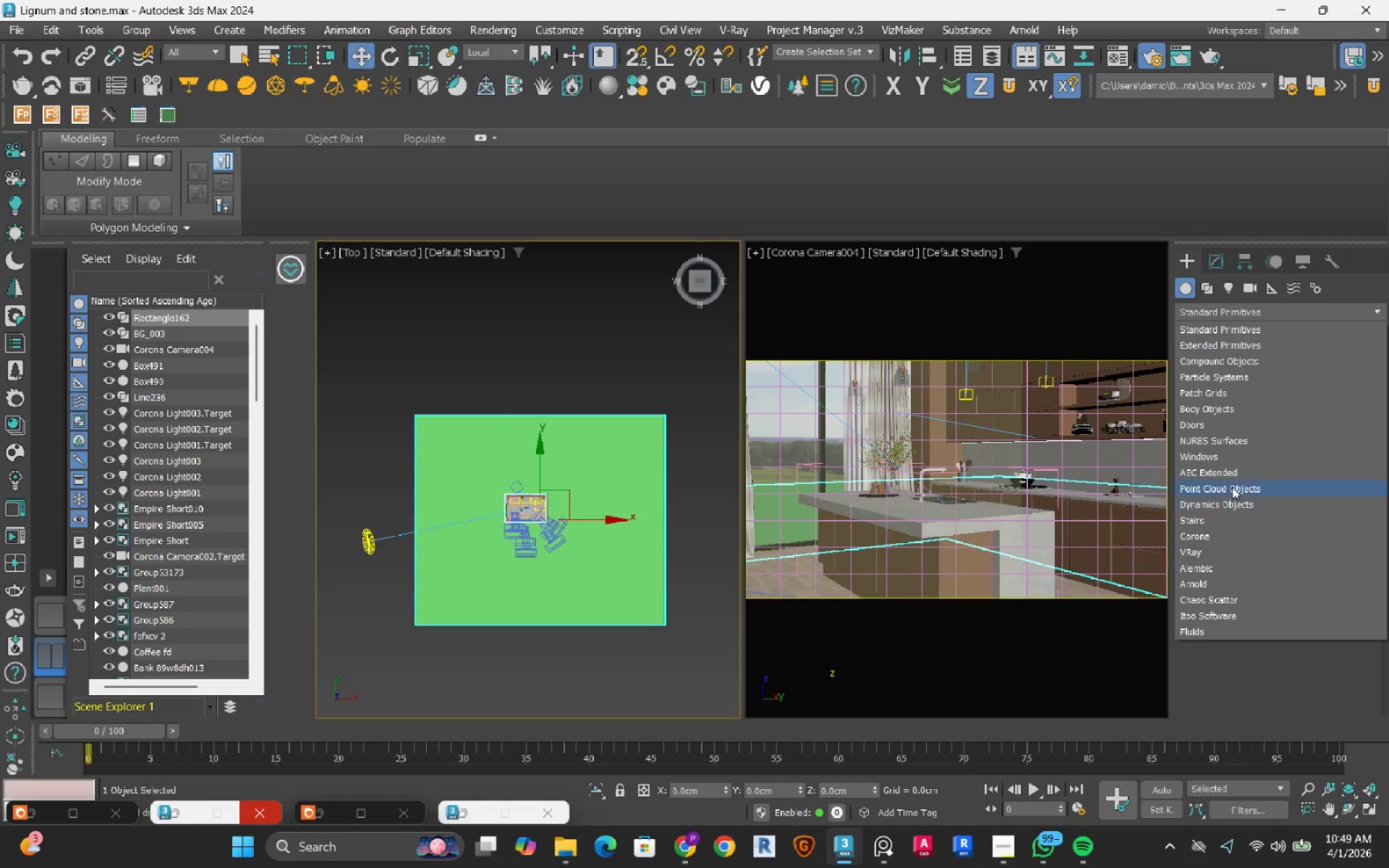 
left_click([1234, 472])
 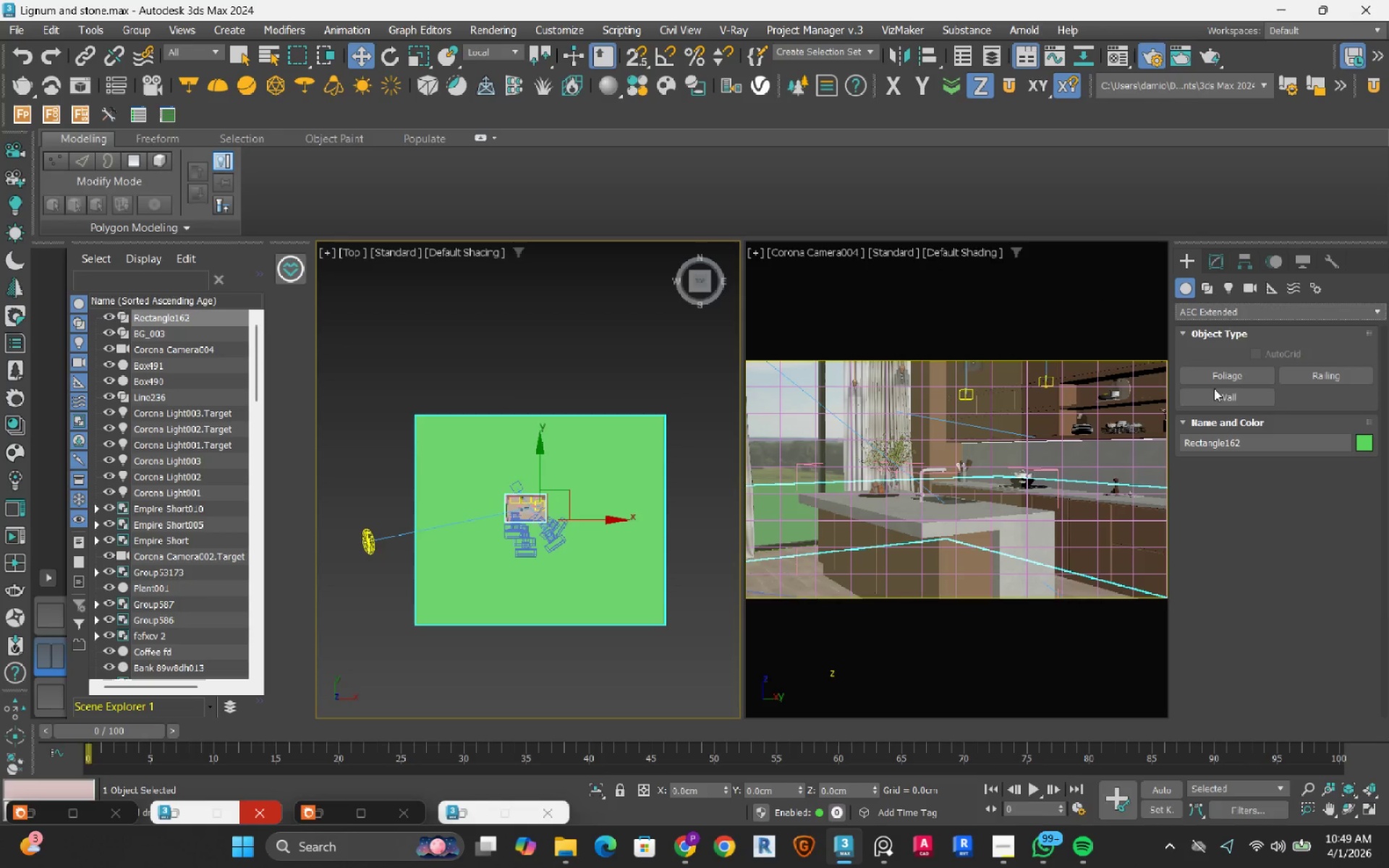 
left_click_drag(start_coordinate=[1214, 391], to_coordinate=[1206, 391])
 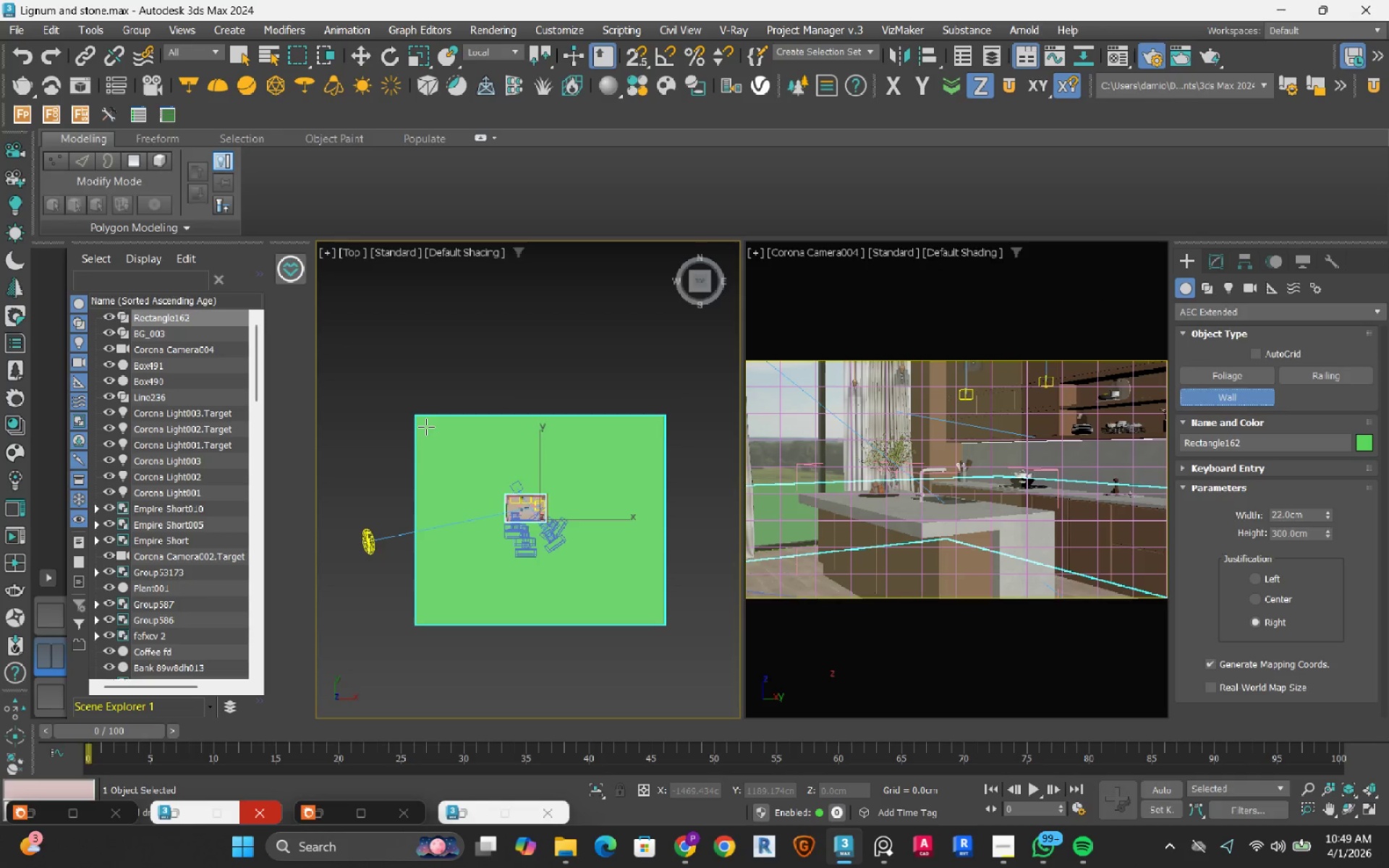 
key(S)
 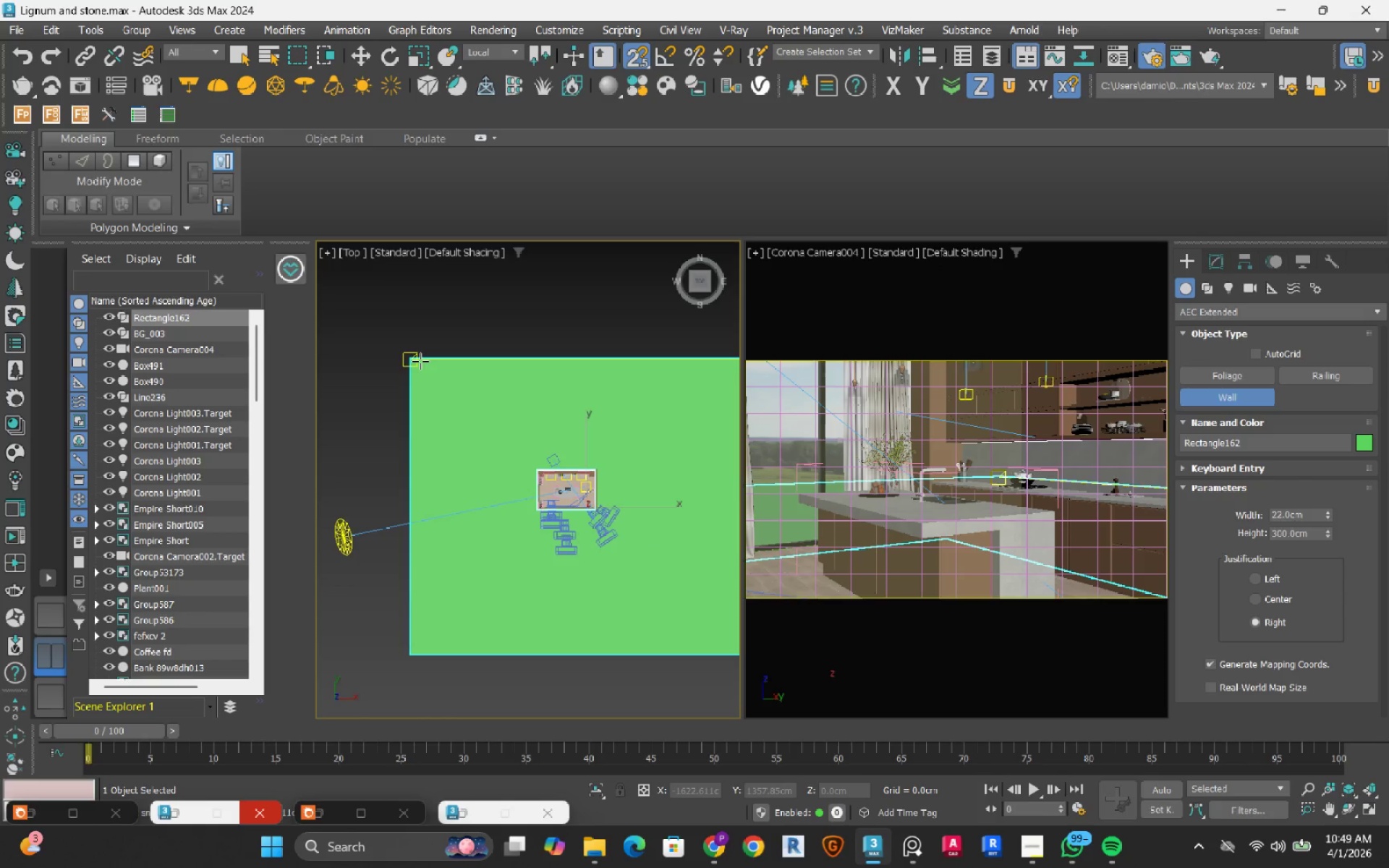 
scroll: coordinate [426, 427], scroll_direction: up, amount: 1.0
 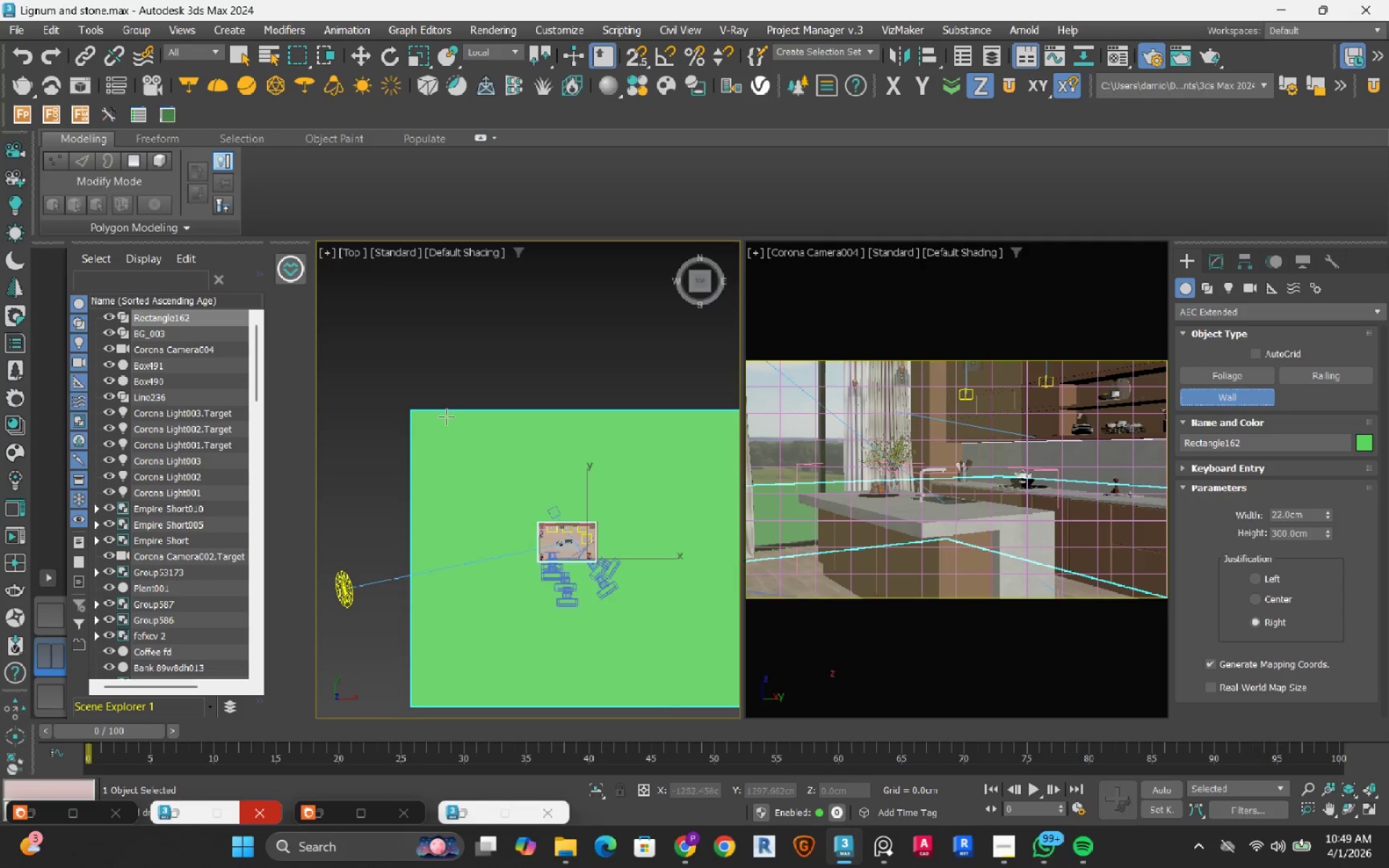 
left_click([426, 367])
 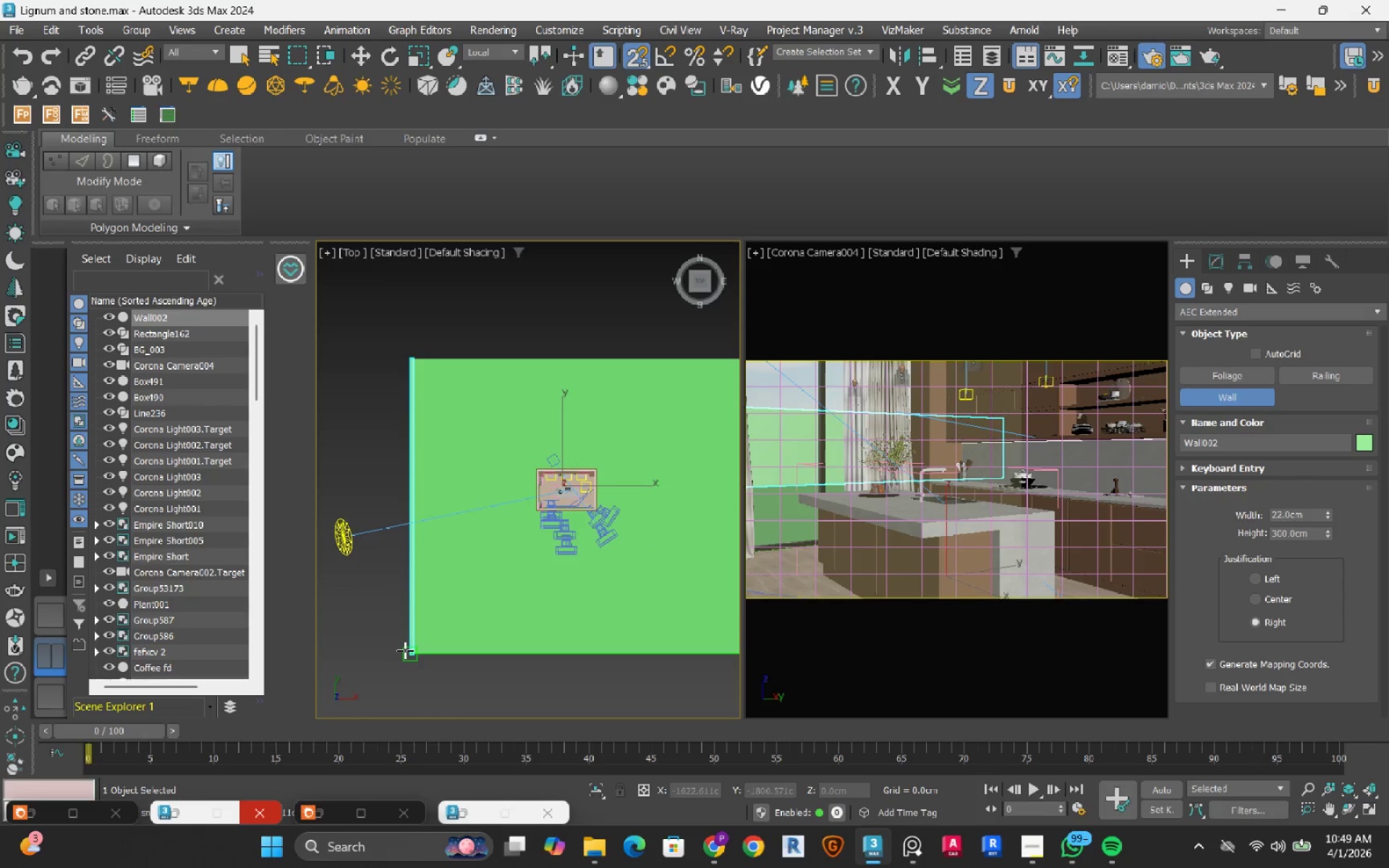 
wait(5.06)
 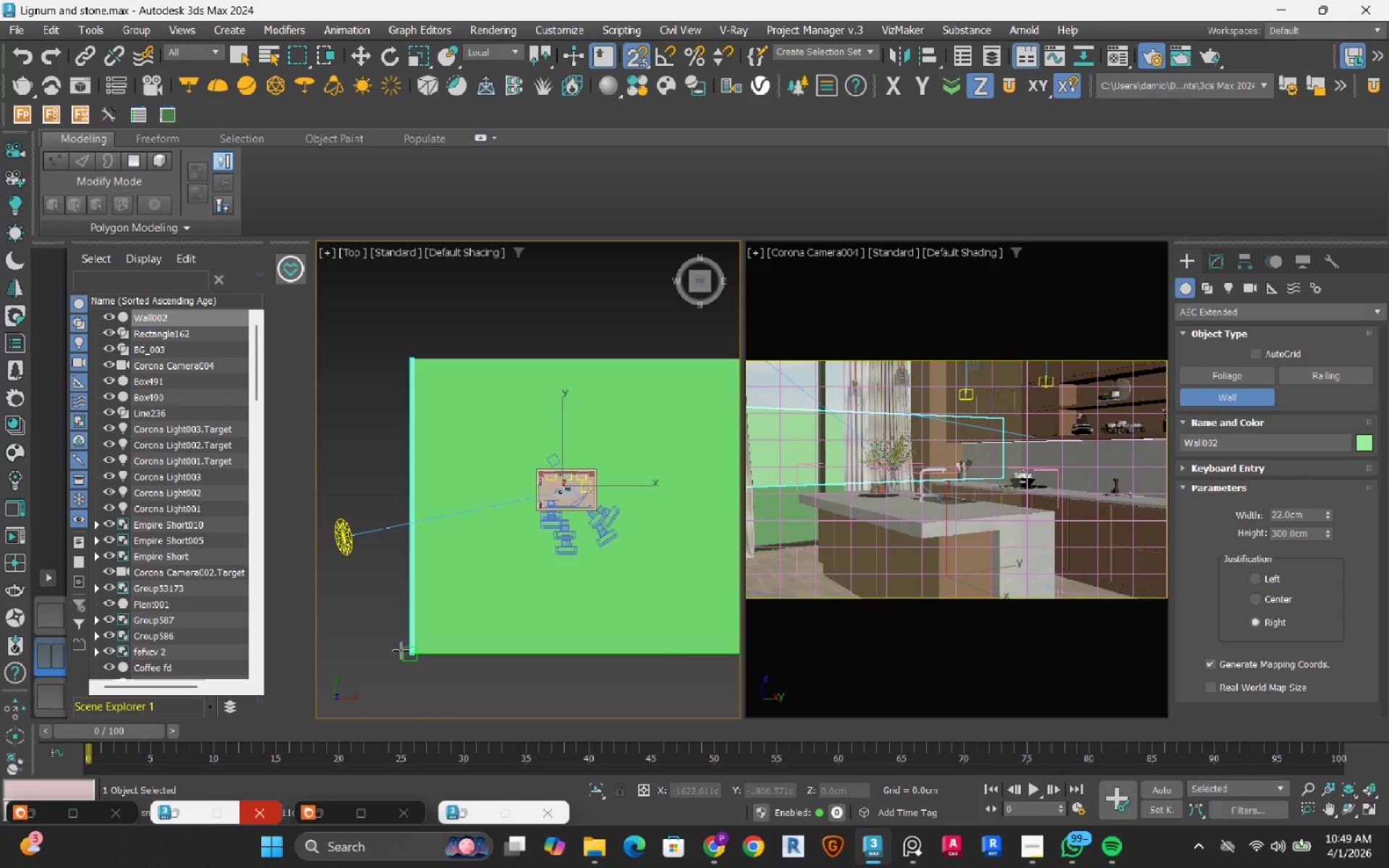 
key(Escape)
 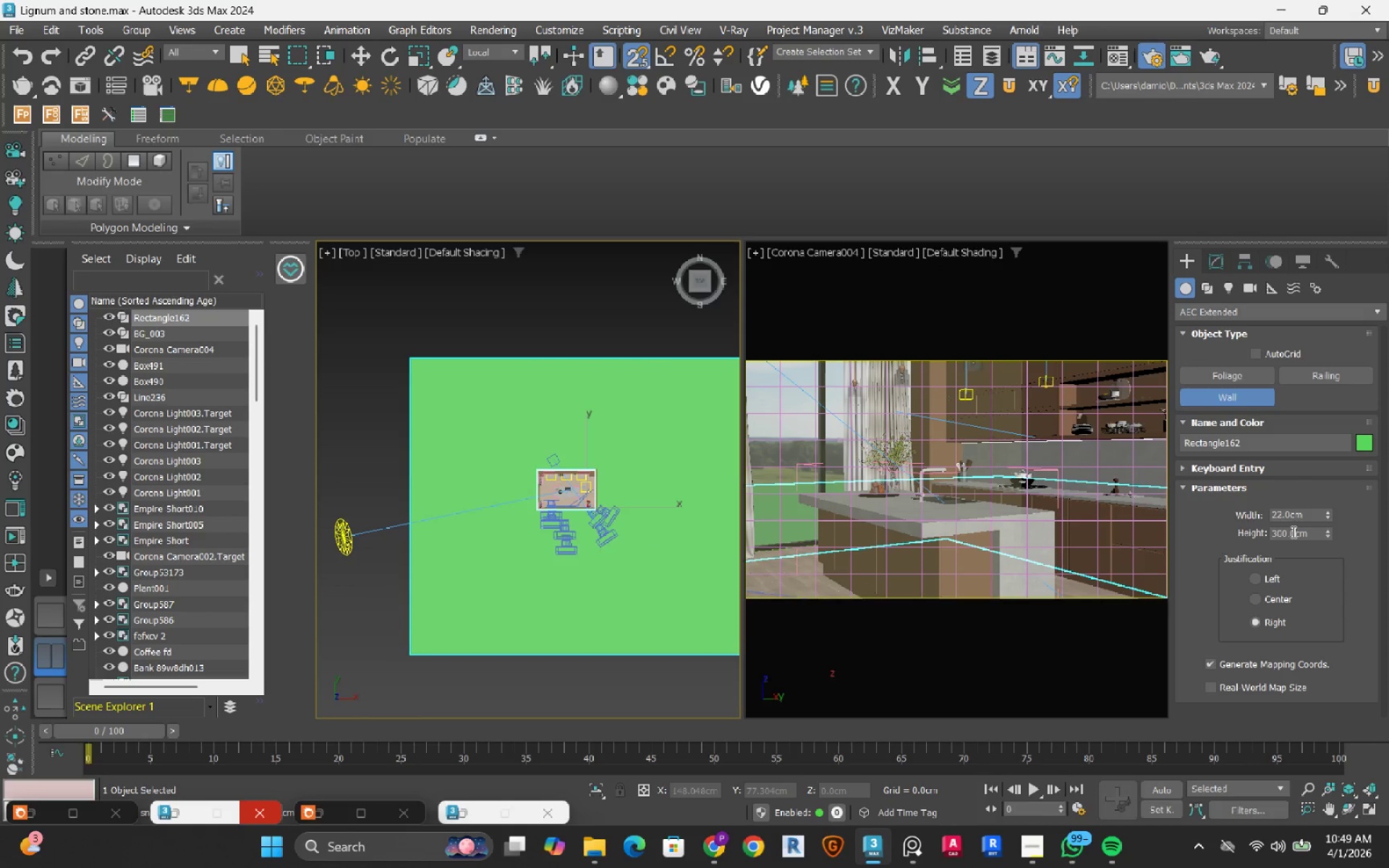 
double_click([1292, 532])
 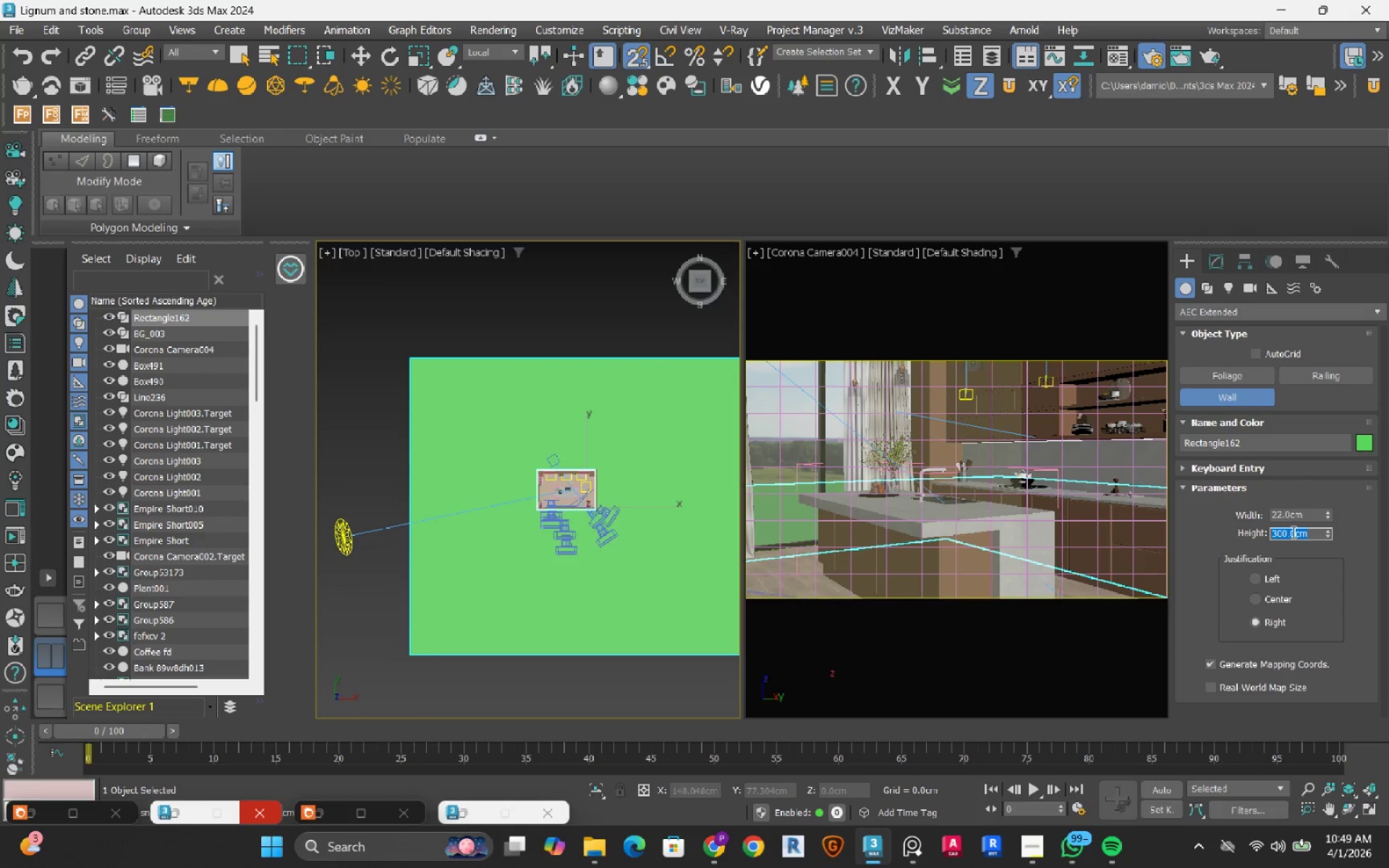 
key(Numpad1)
 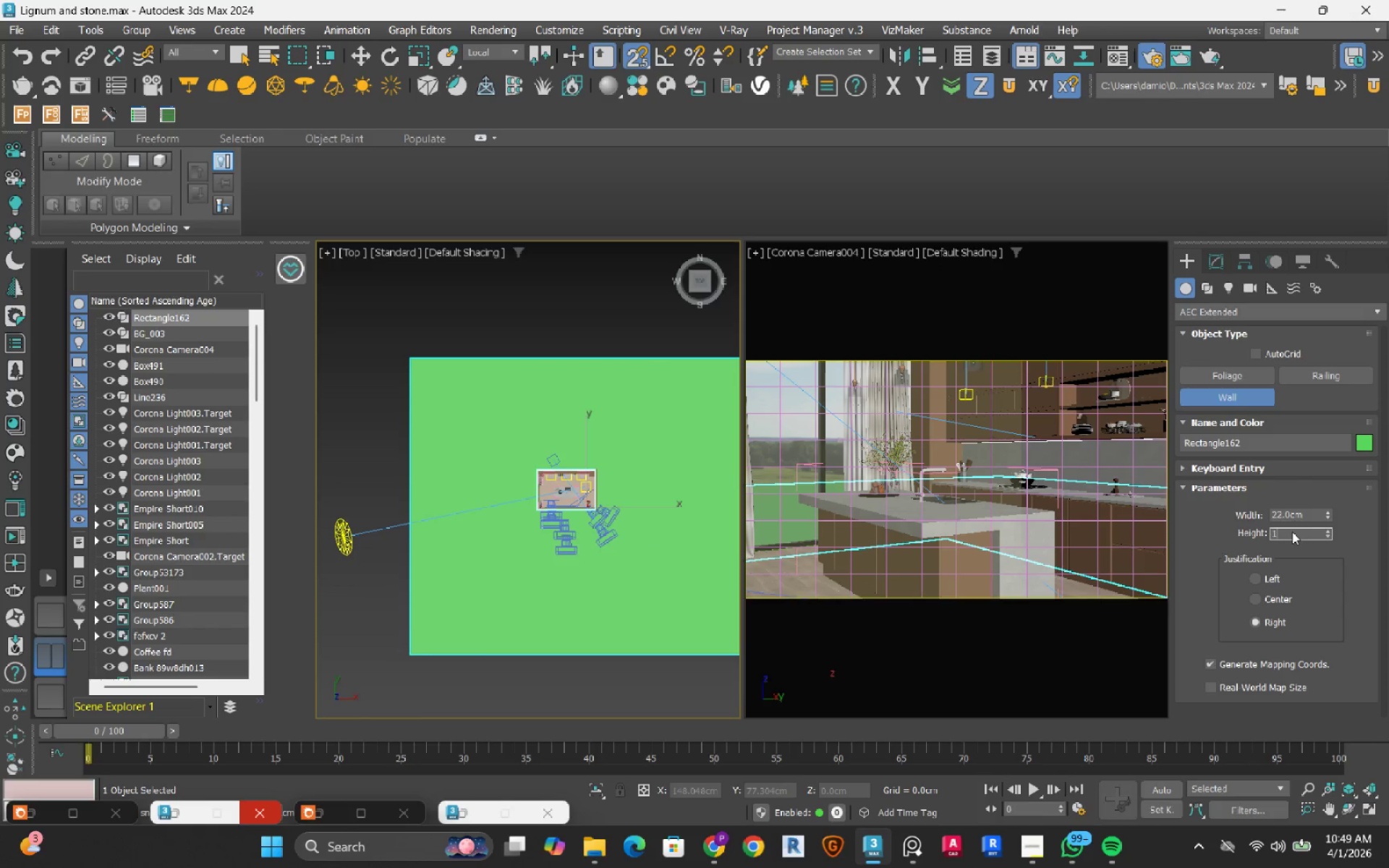 
key(Numpad5)
 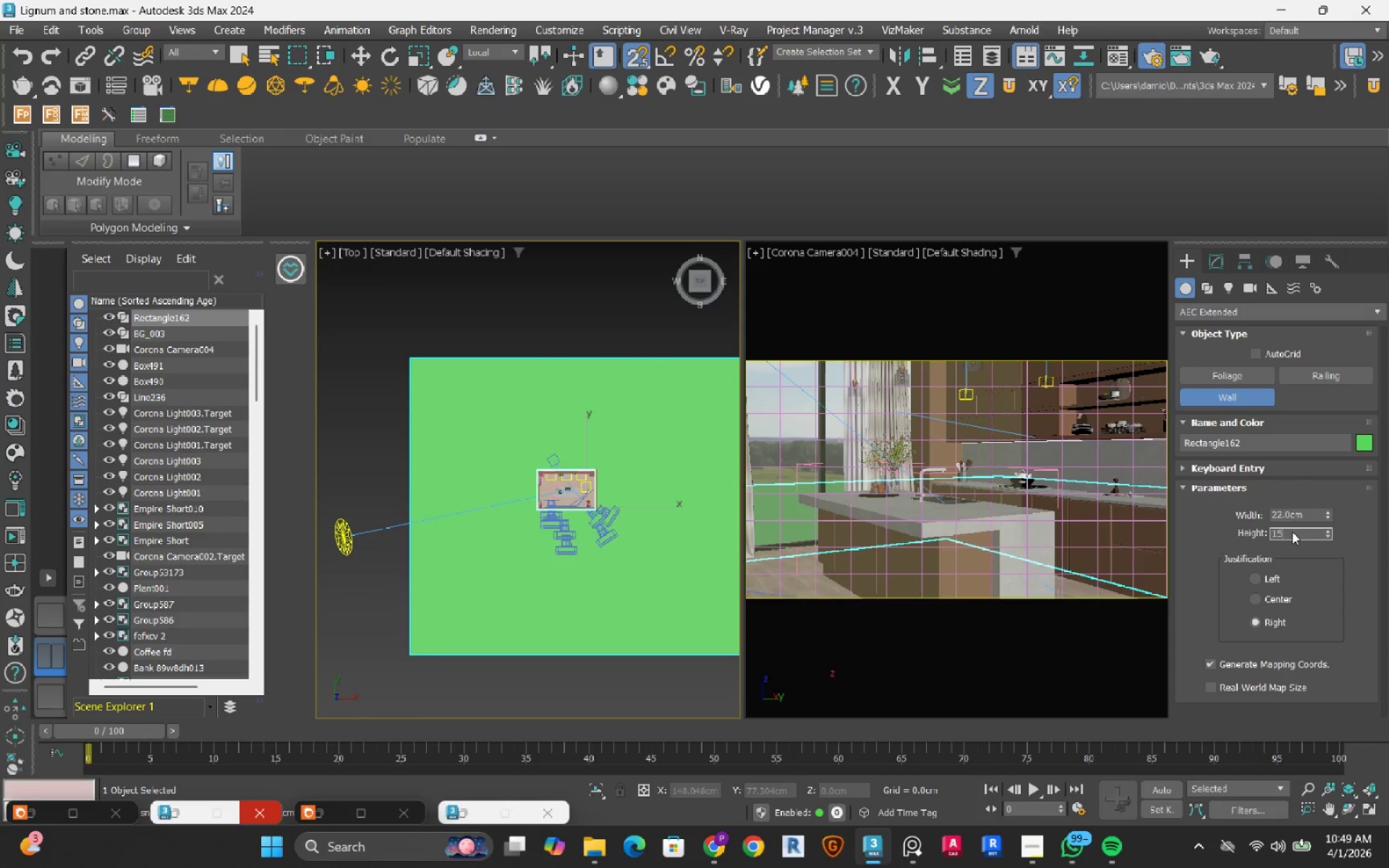 
key(Numpad0)
 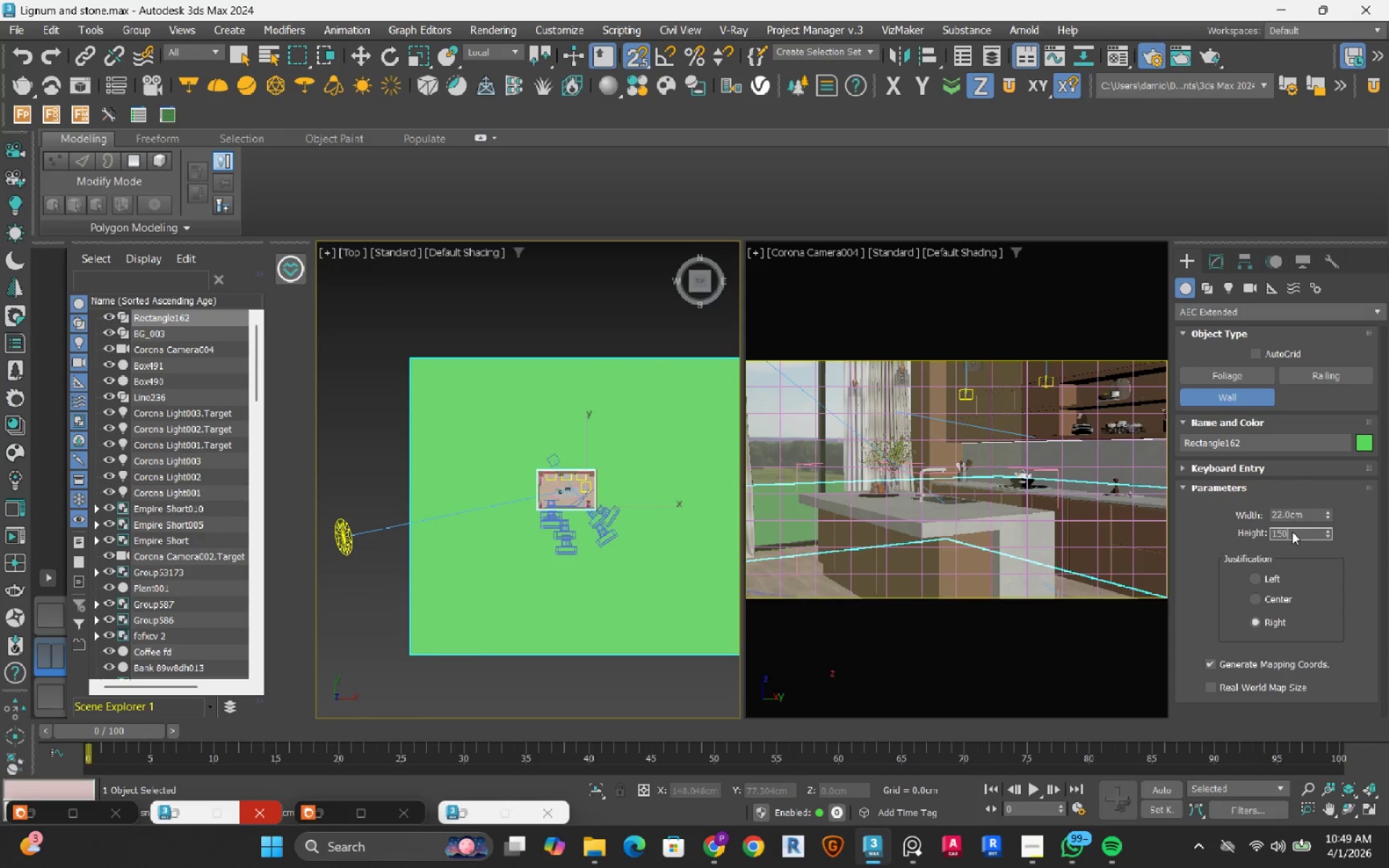 
key(NumpadEnter)
 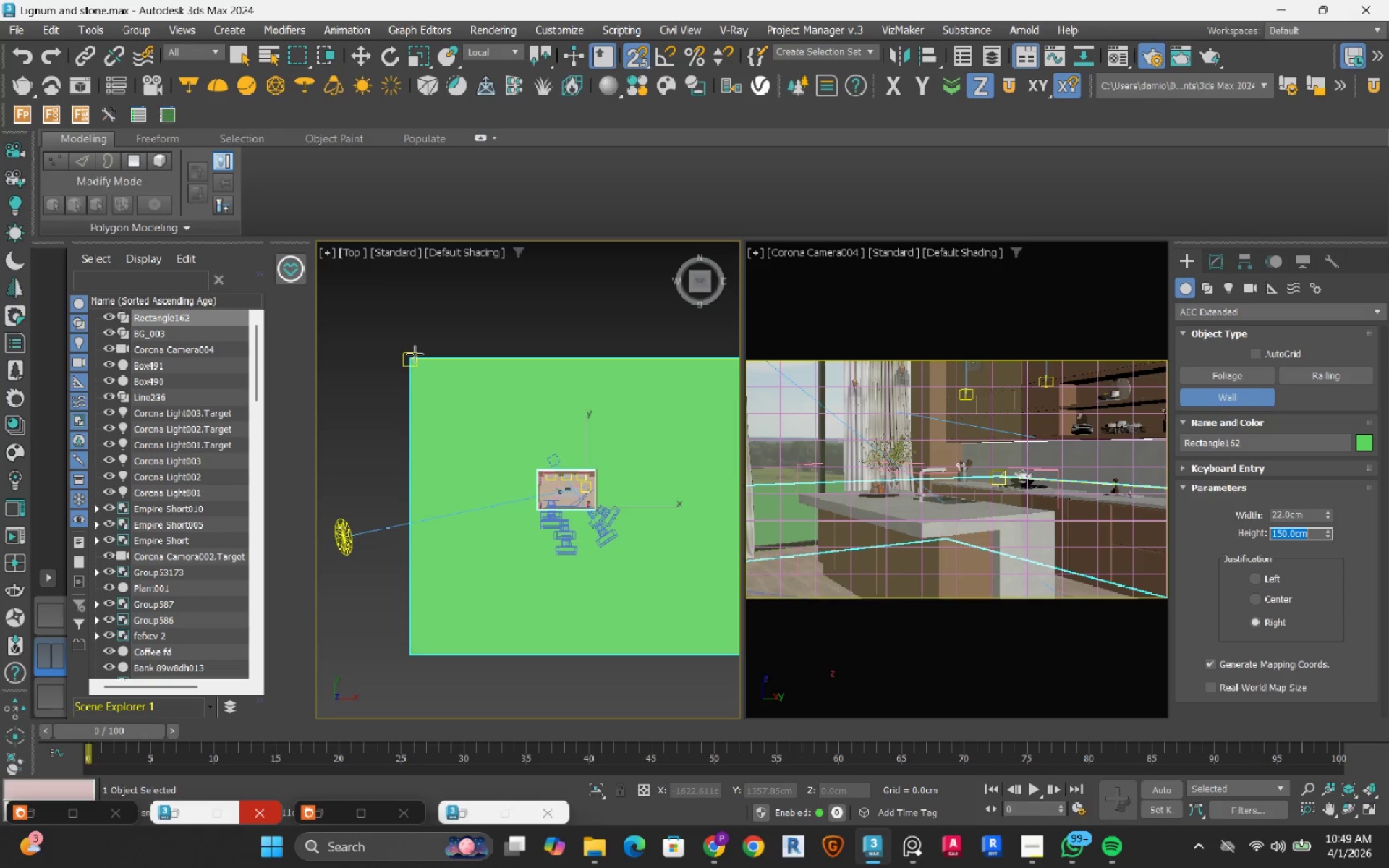 
left_click([415, 354])
 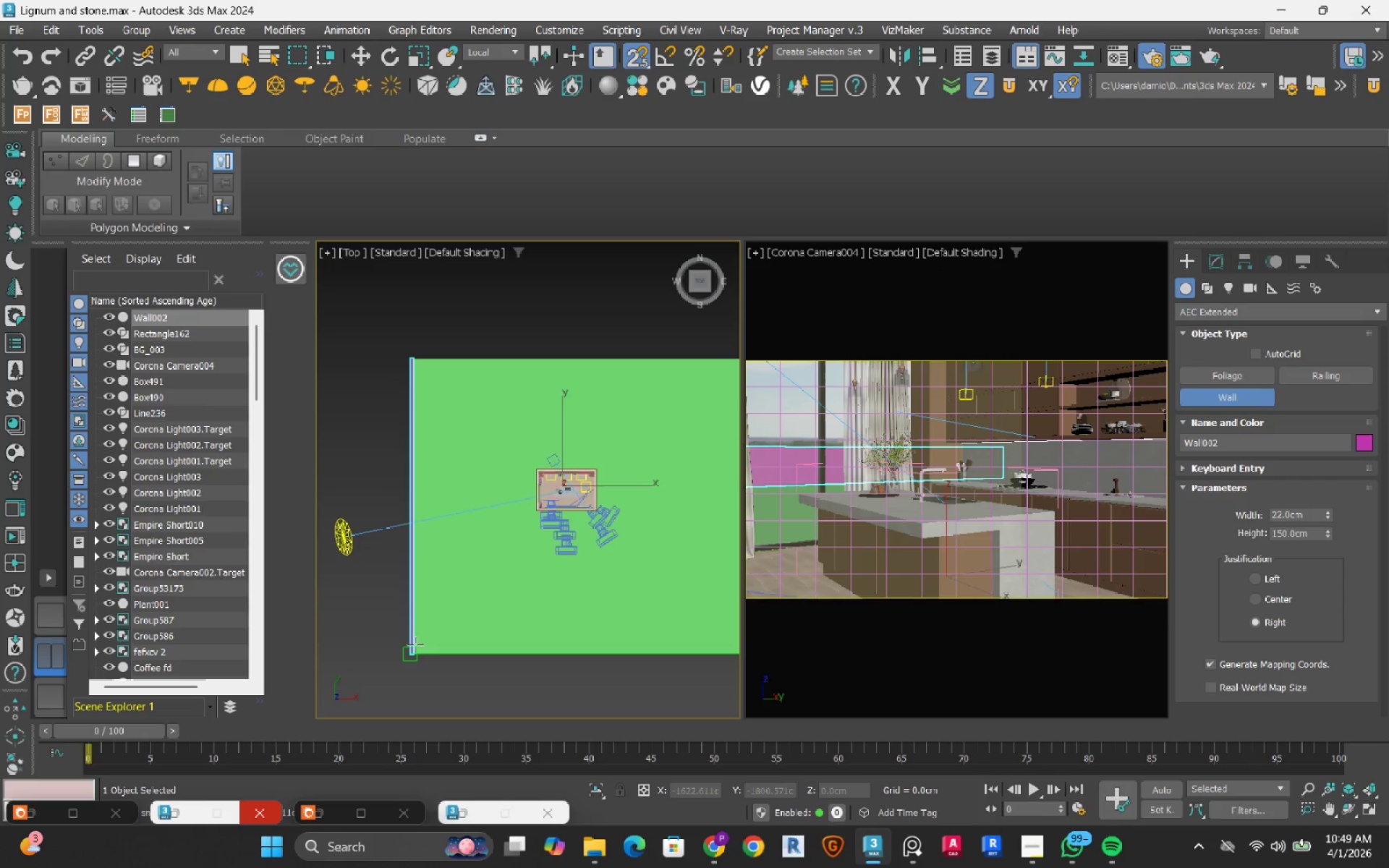 
left_click([415, 644])
 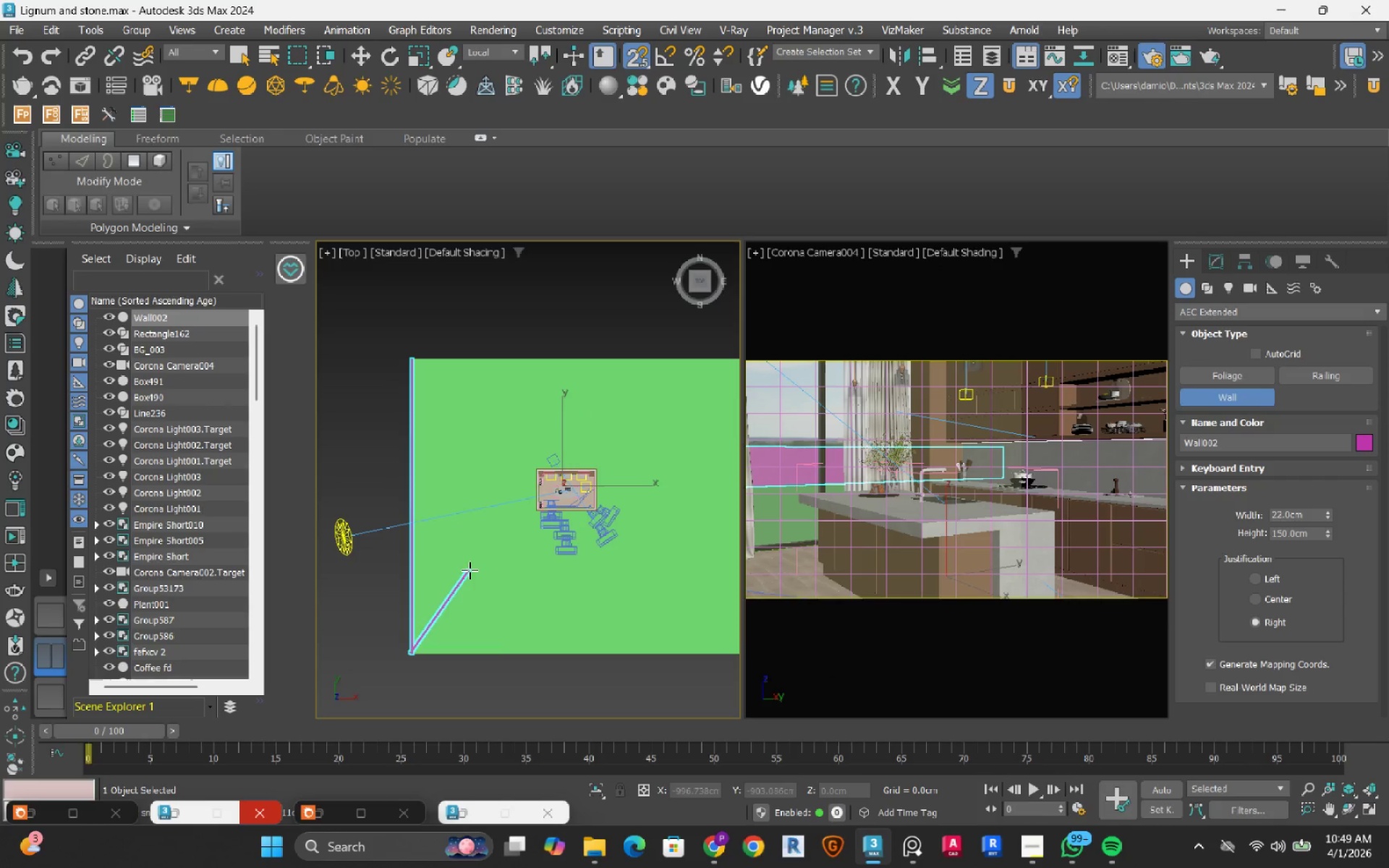 
key(Escape)
 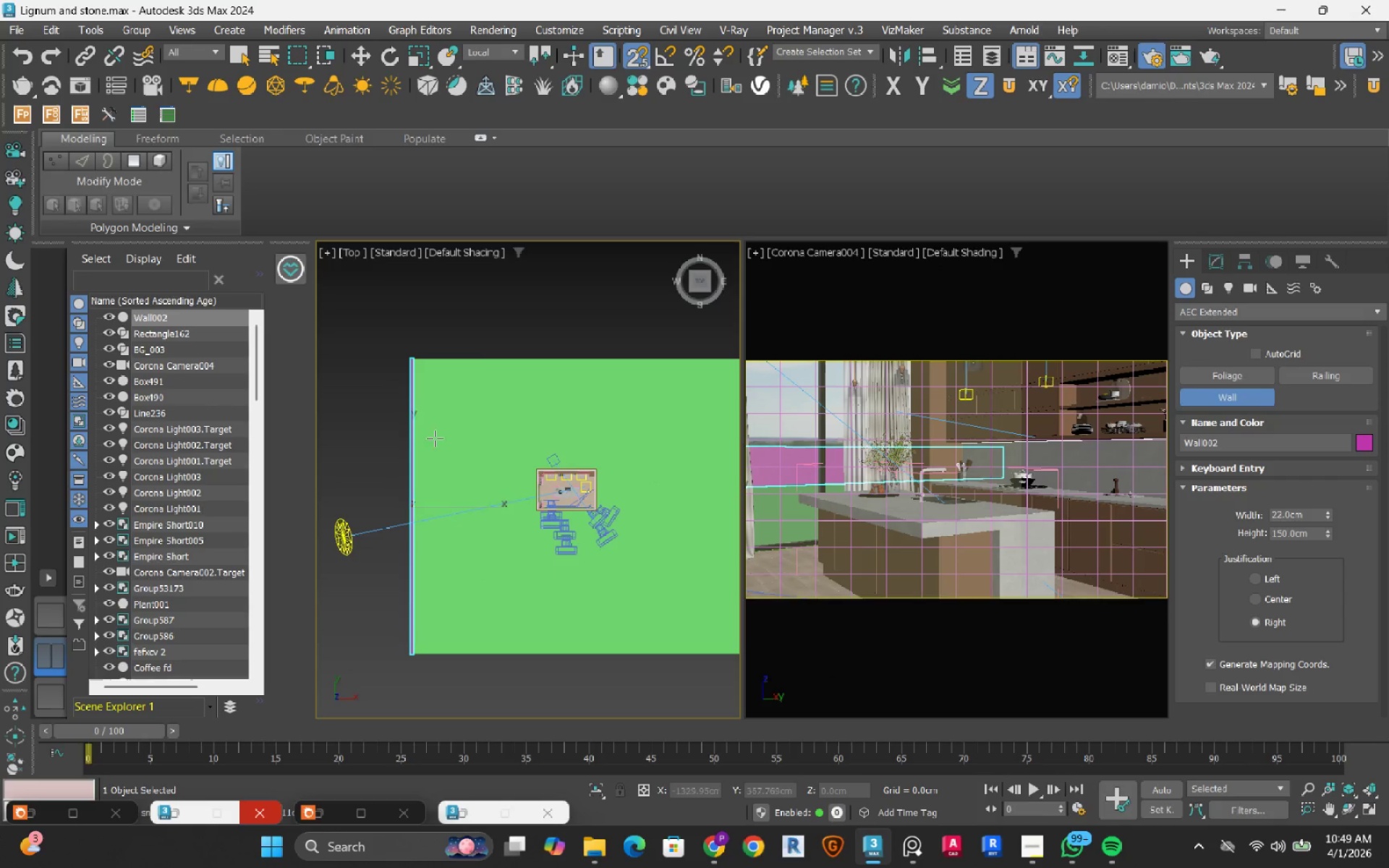 
key(Escape)
 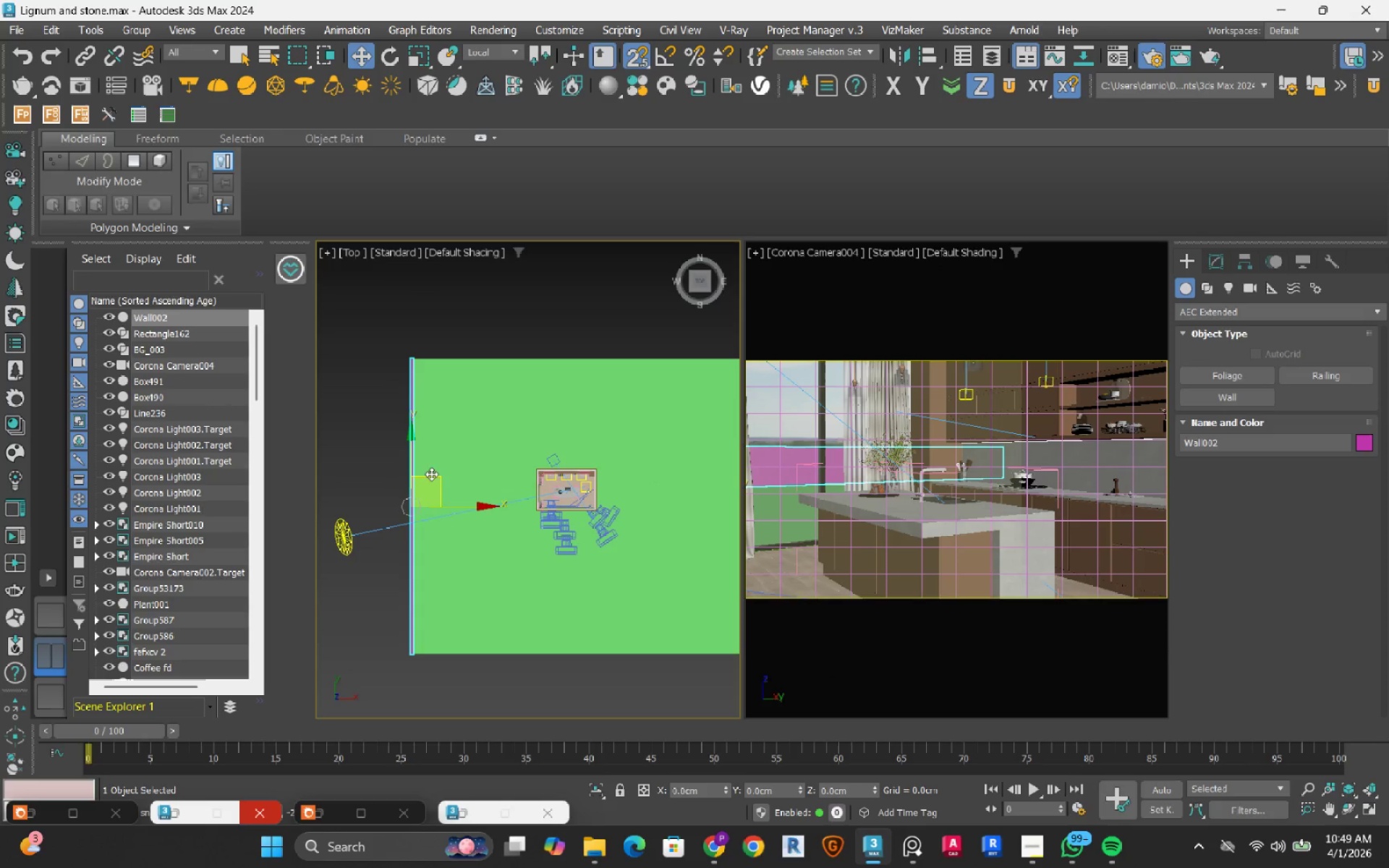 
key(S)
 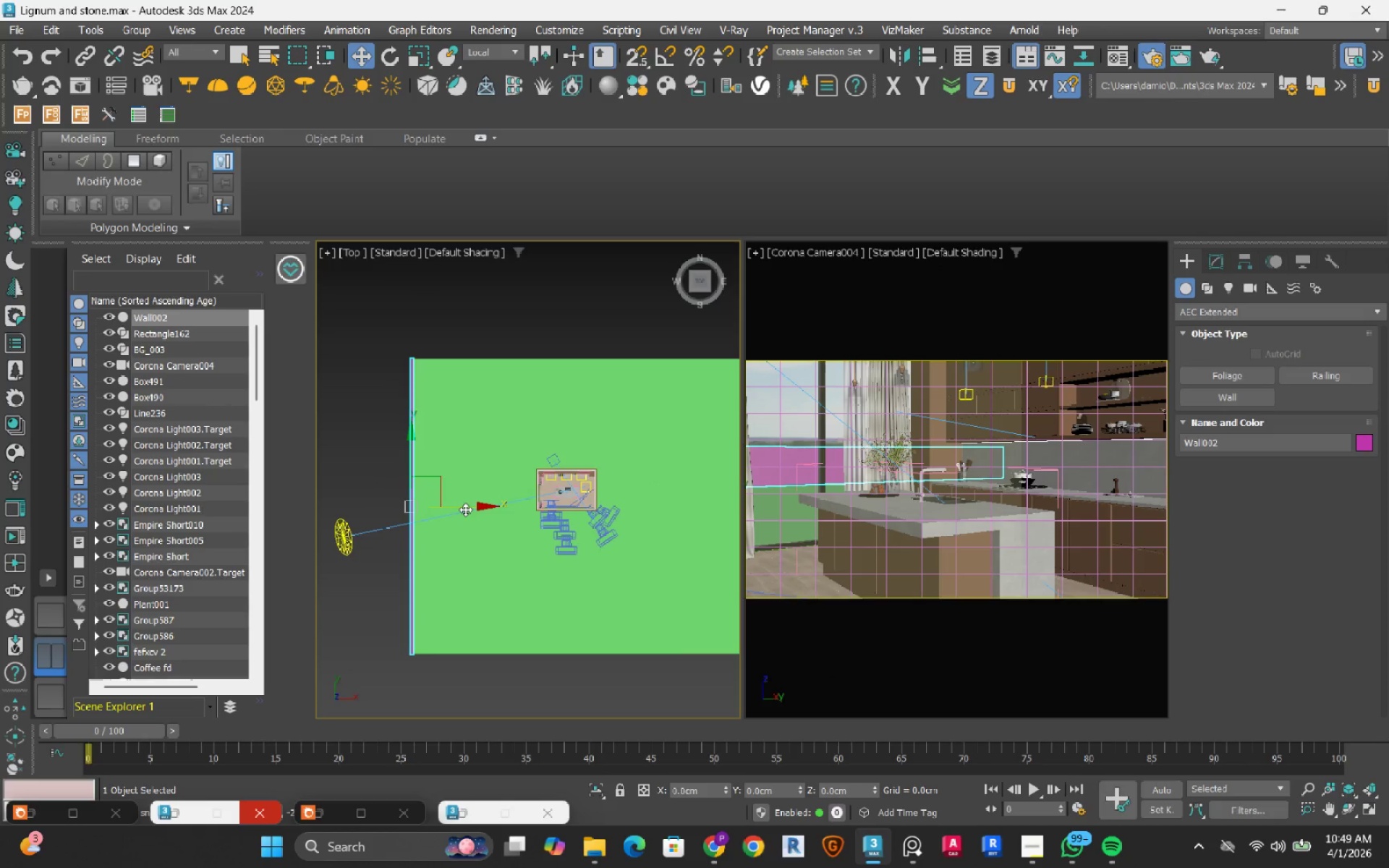 
left_click_drag(start_coordinate=[465, 508], to_coordinate=[474, 508])
 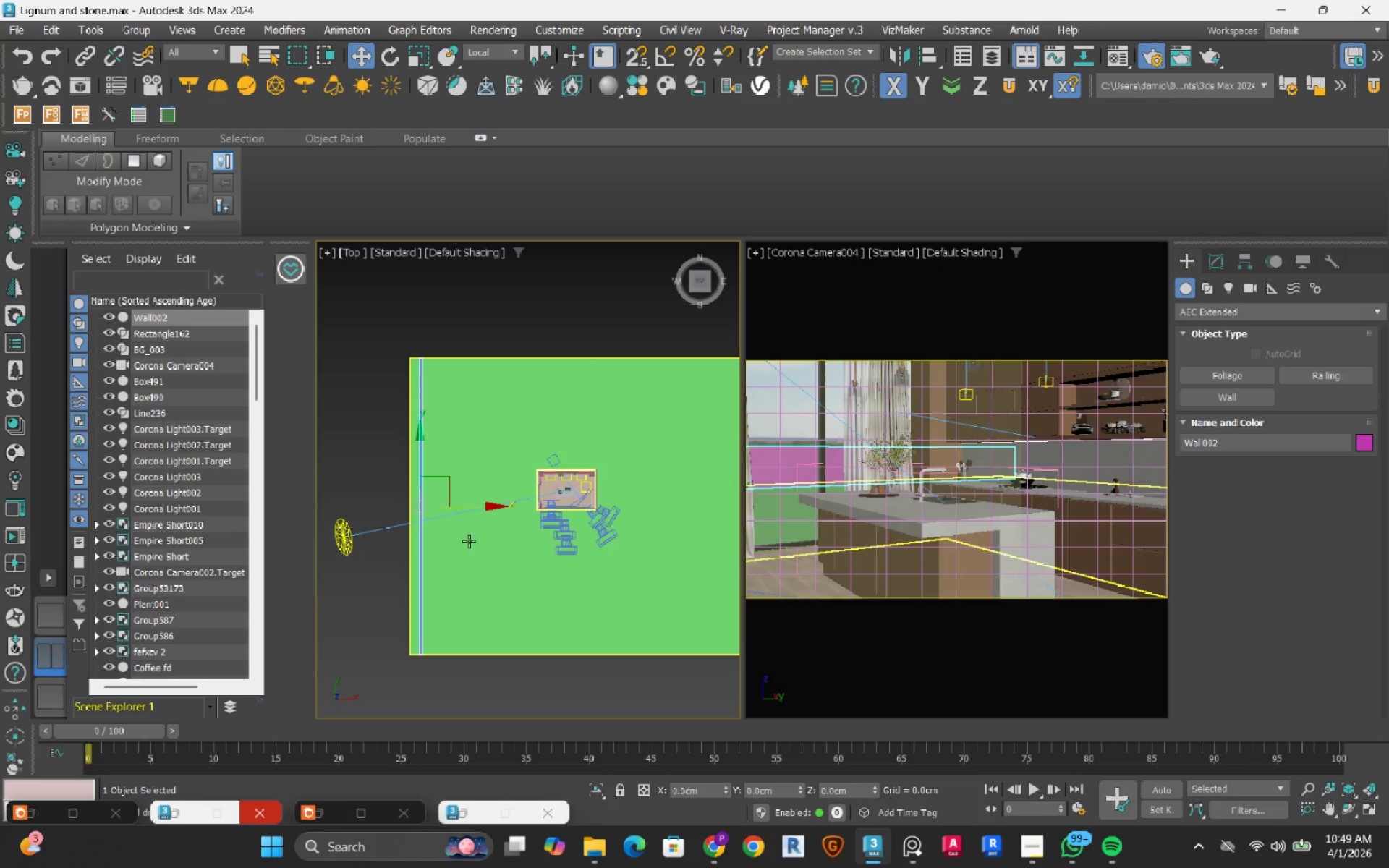 
hold_key(key=AltLeft, duration=0.75)
 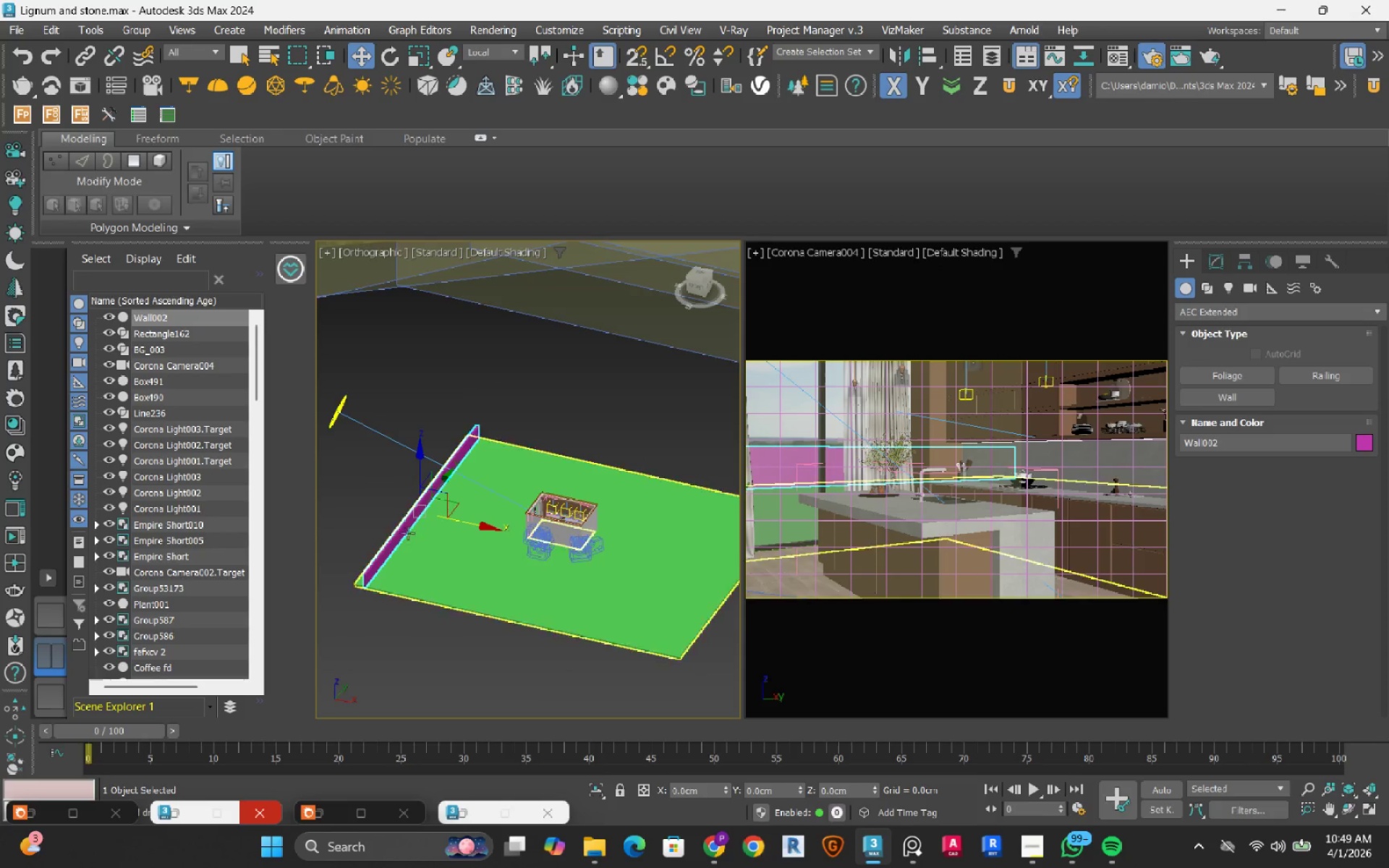 
scroll: coordinate [408, 533], scroll_direction: up, amount: 2.0
 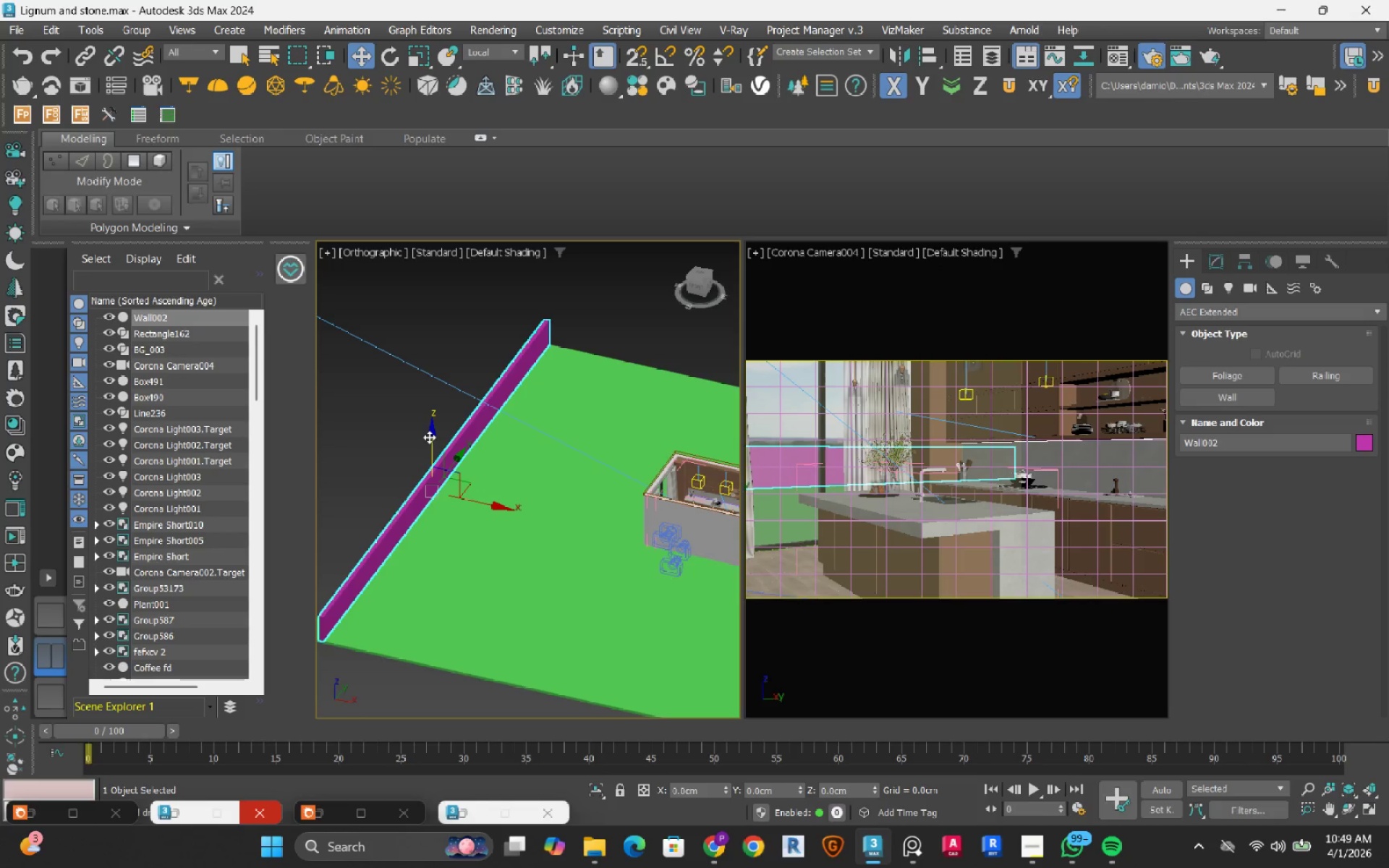 
left_click_drag(start_coordinate=[429, 436], to_coordinate=[428, 443])
 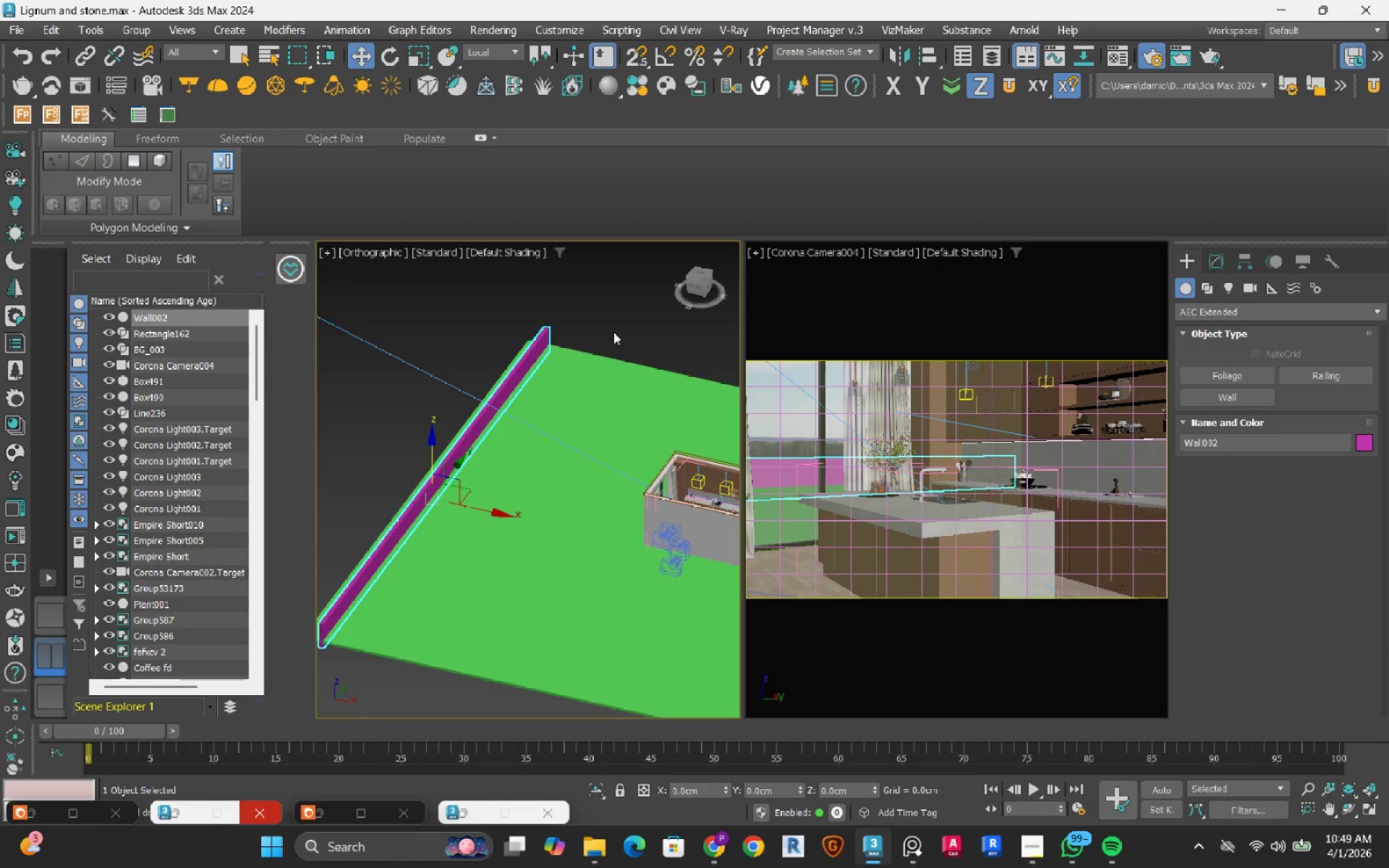 
left_click([624, 326])
 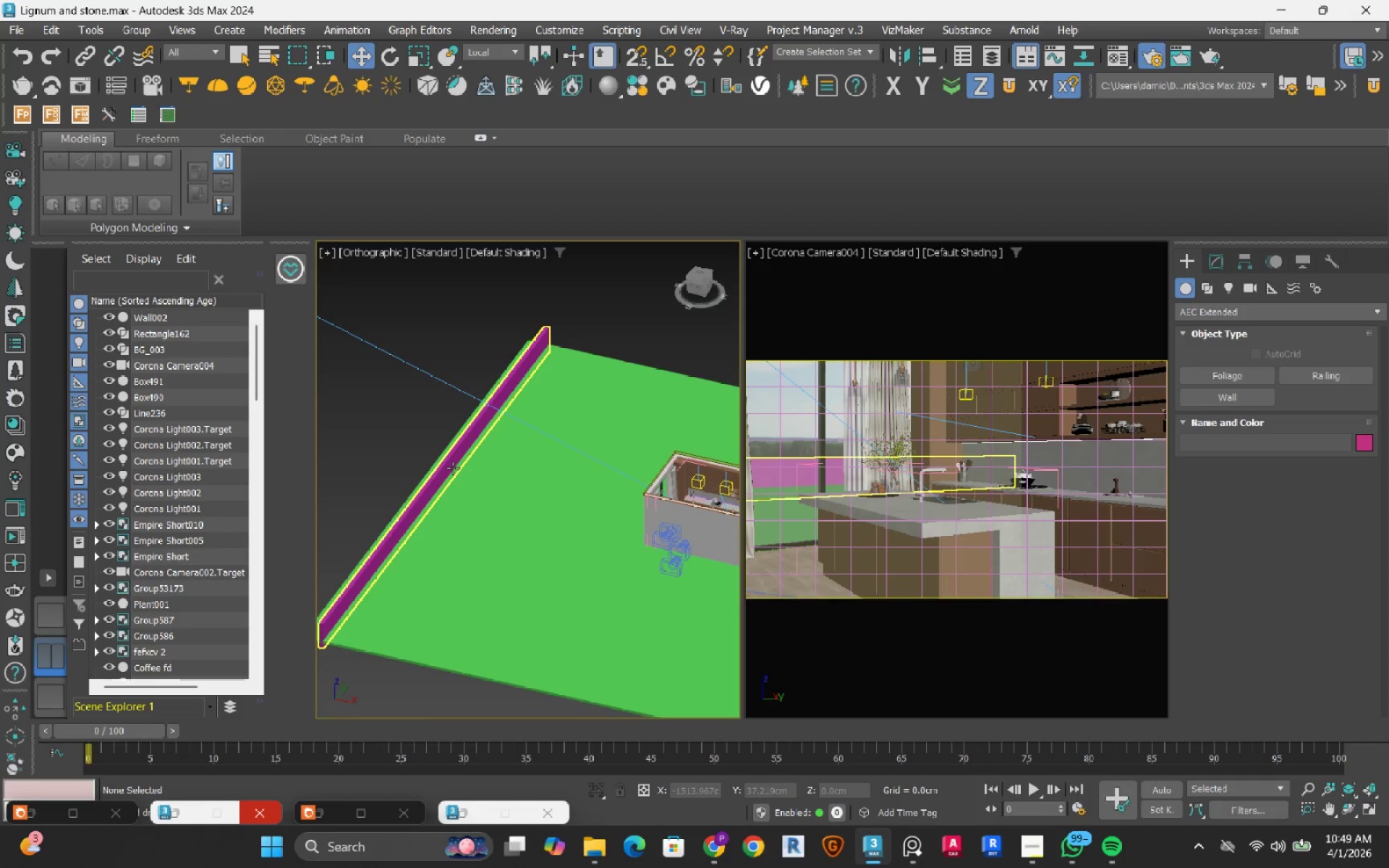 
left_click([453, 468])
 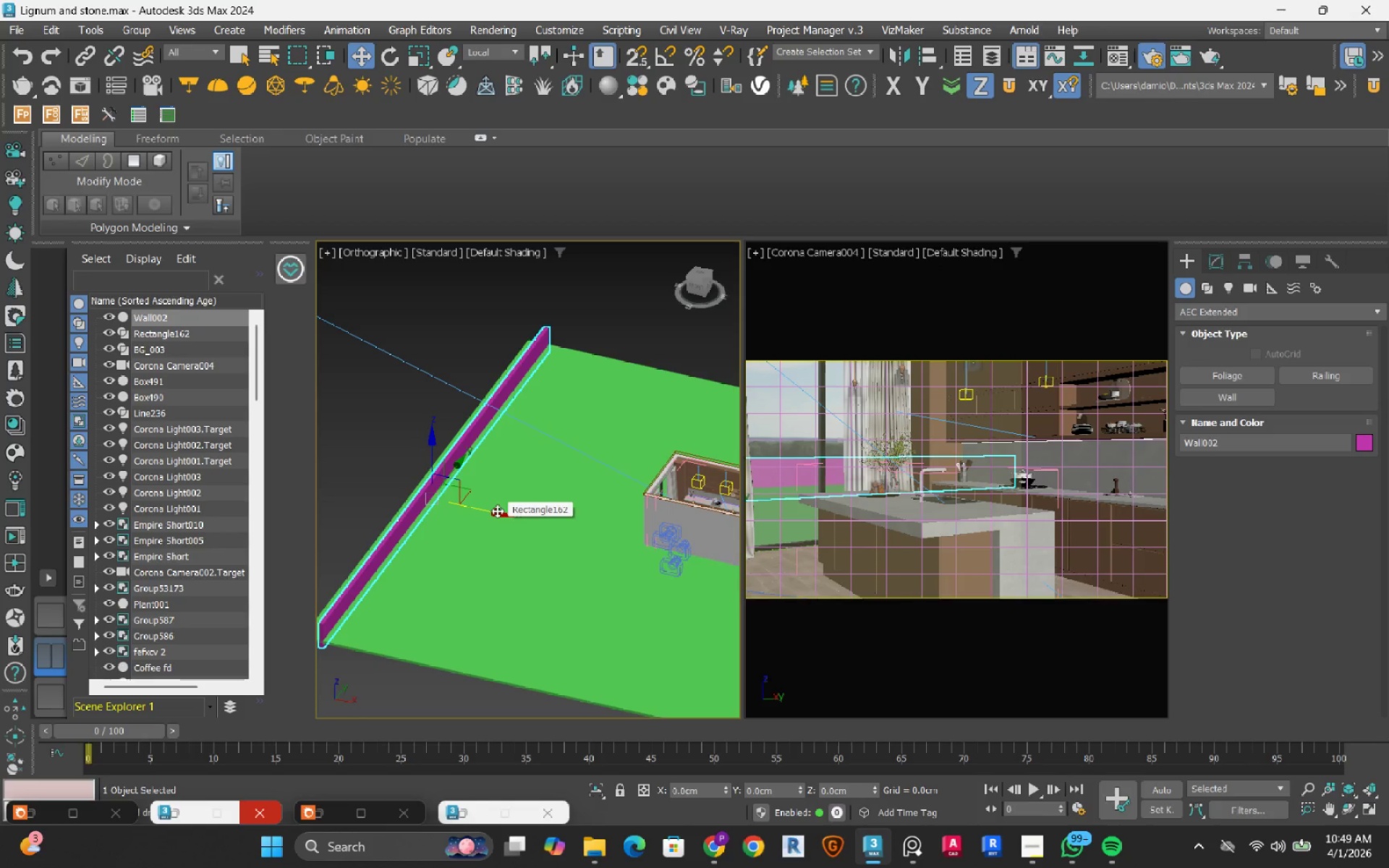 
left_click_drag(start_coordinate=[497, 511], to_coordinate=[592, 570])
 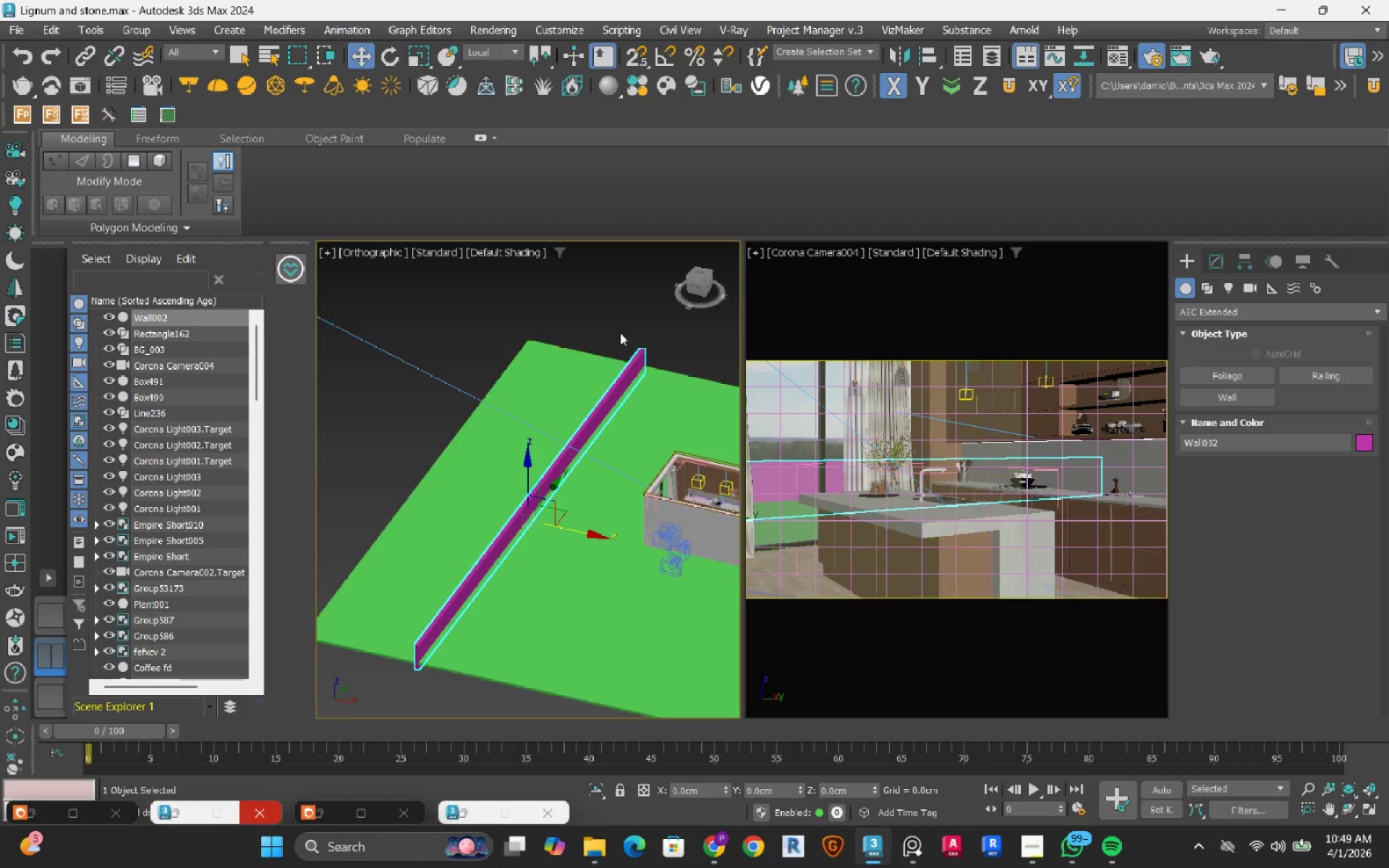 
left_click([612, 315])
 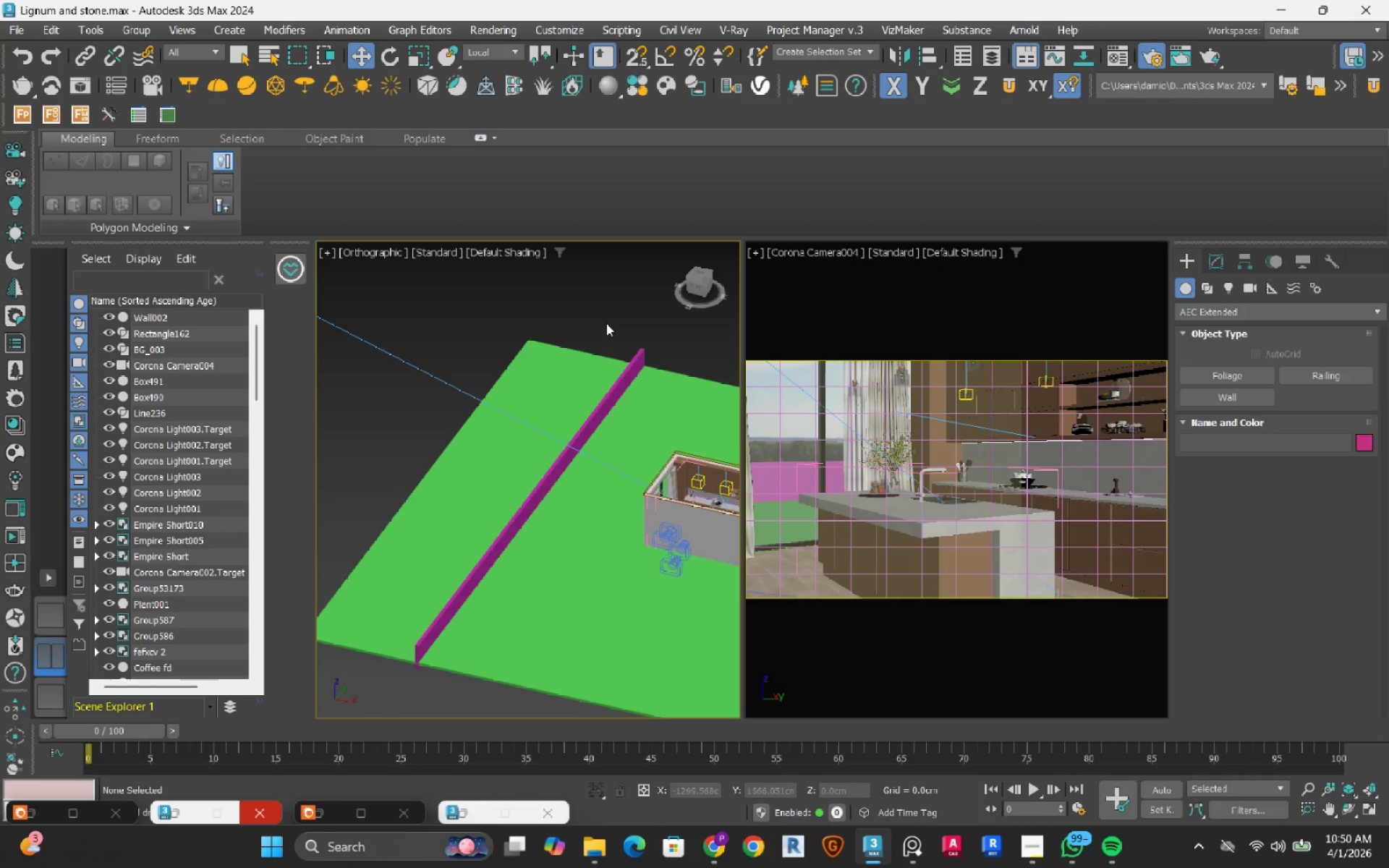 
wait(5.98)
 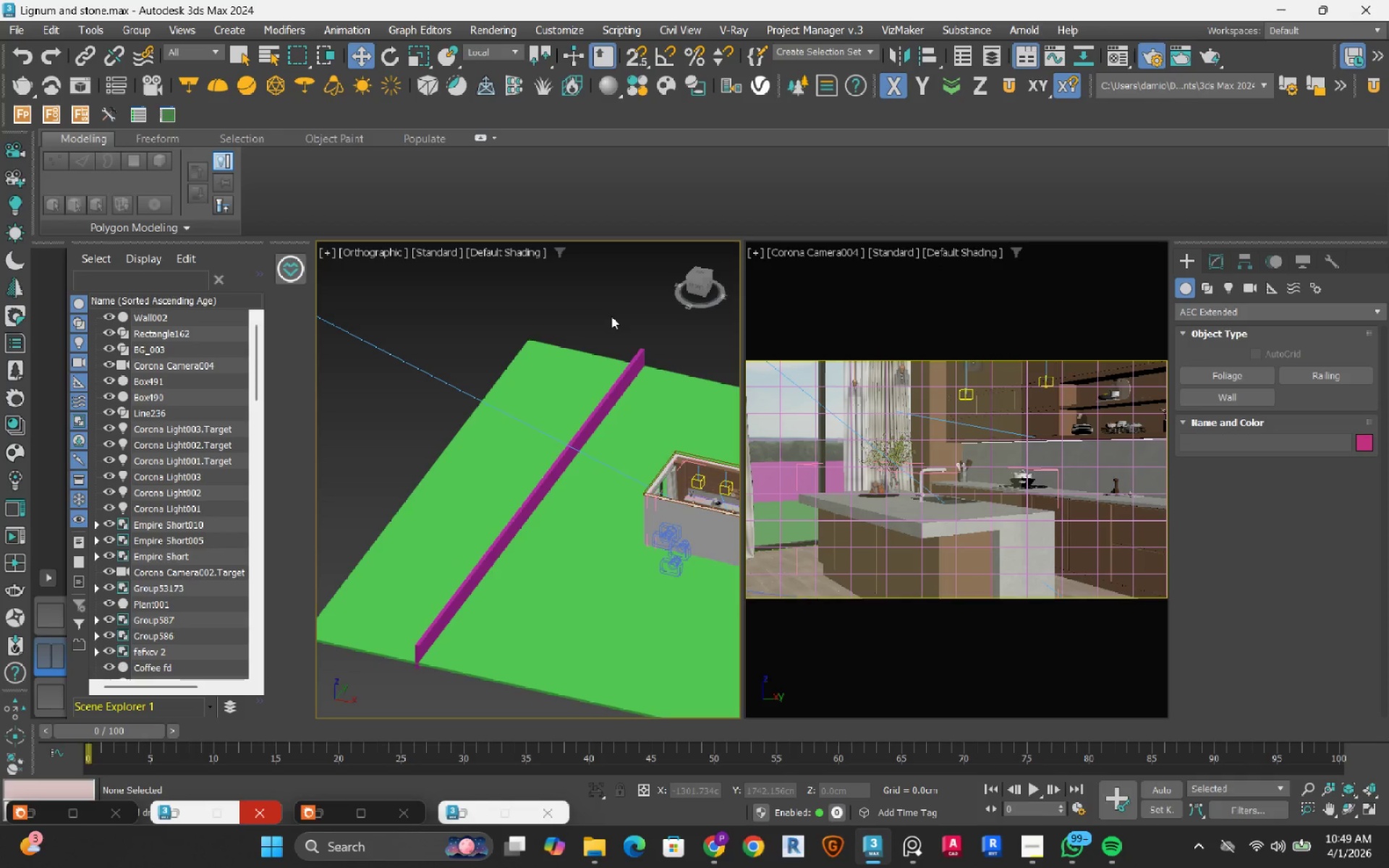 
left_click([323, 809])
 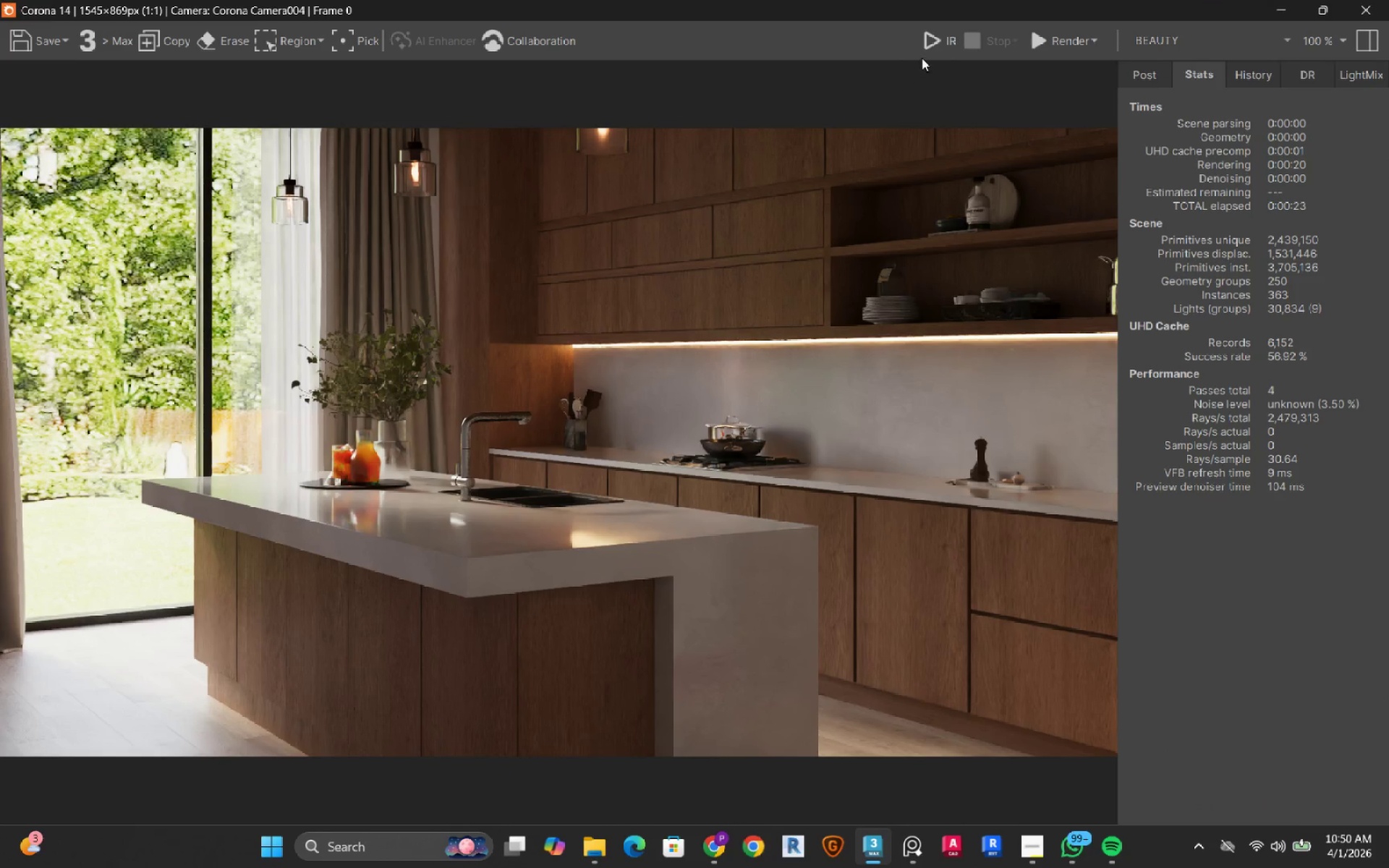 
left_click([927, 54])
 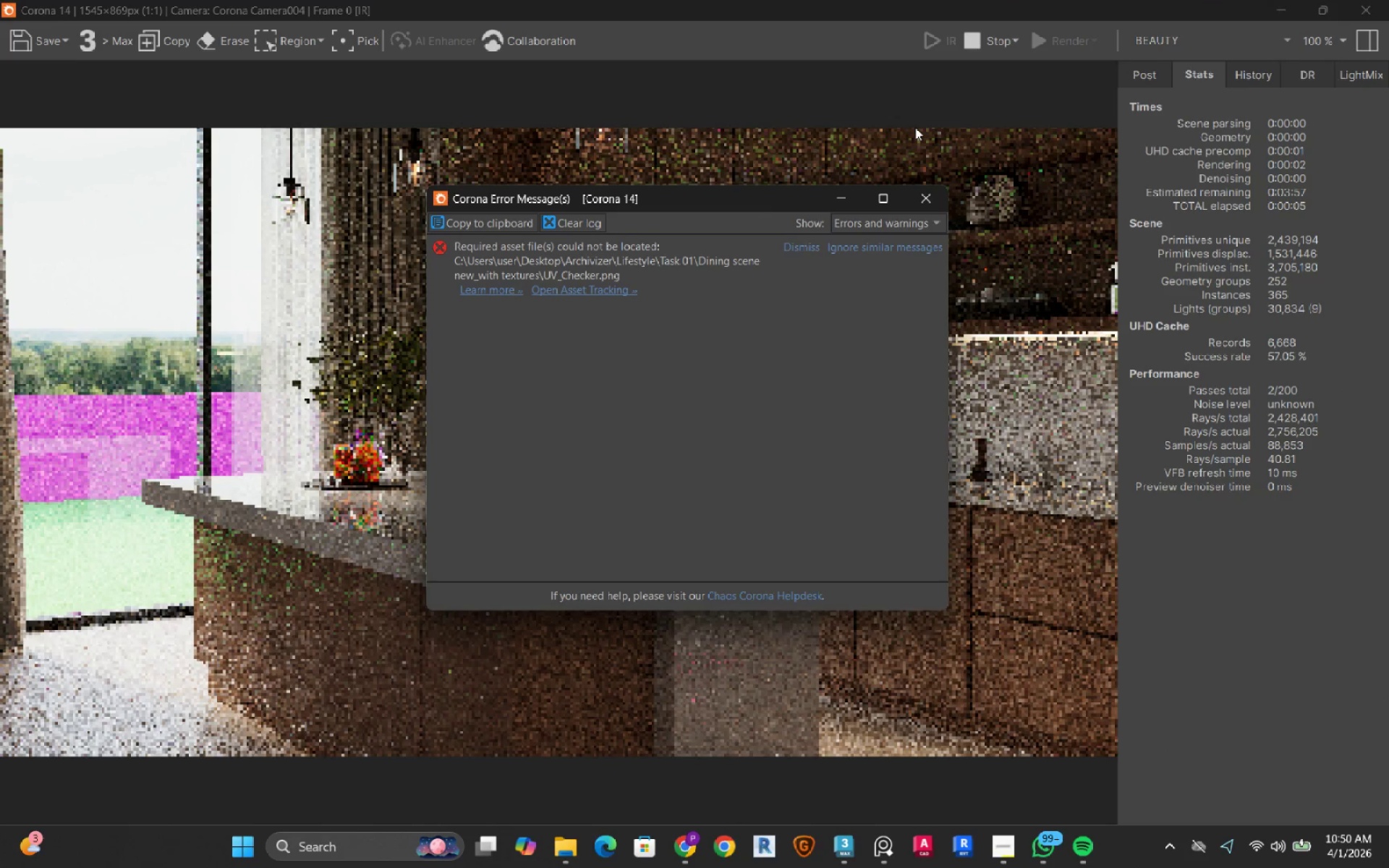 
wait(12.11)
 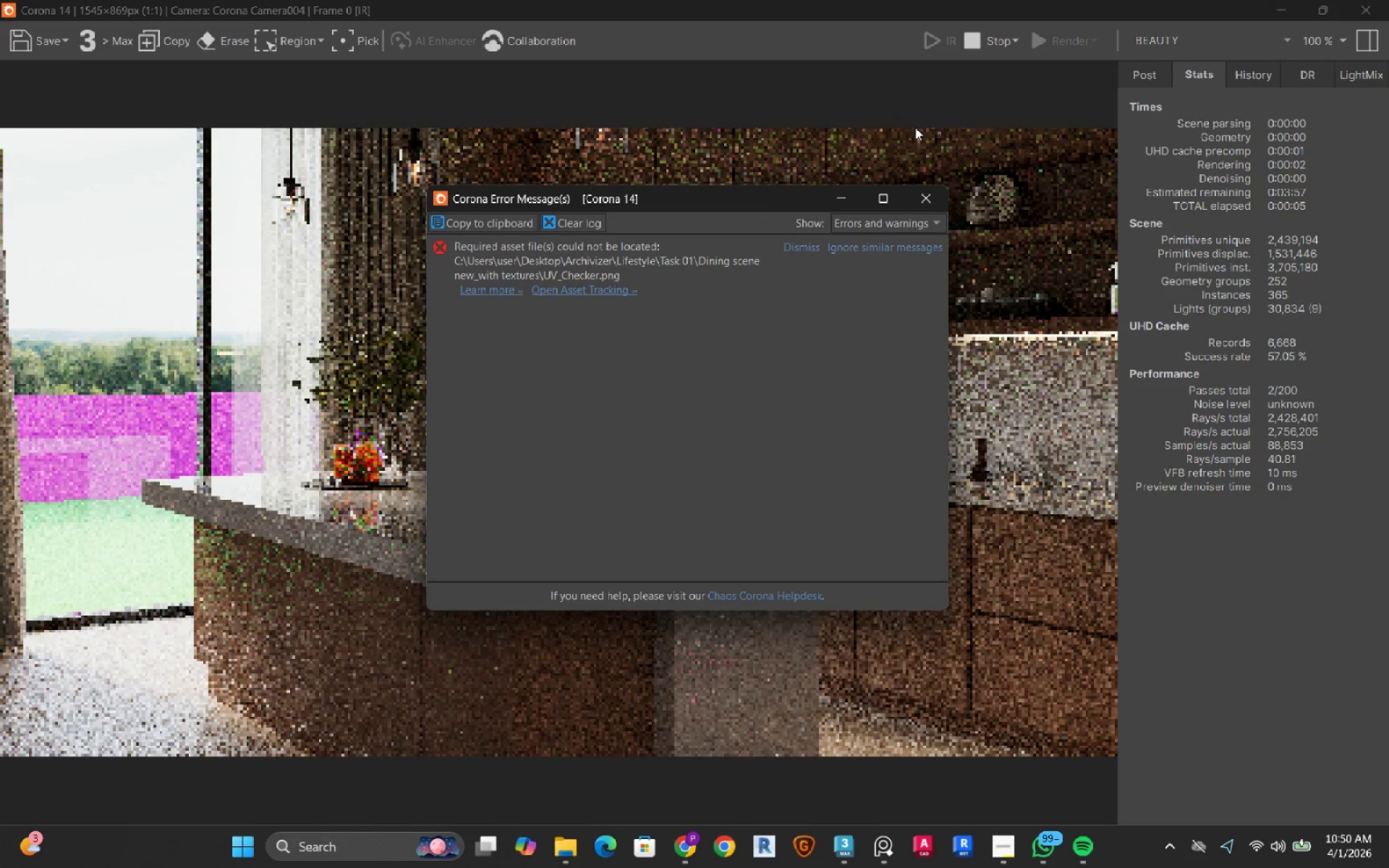 
left_click([933, 197])
 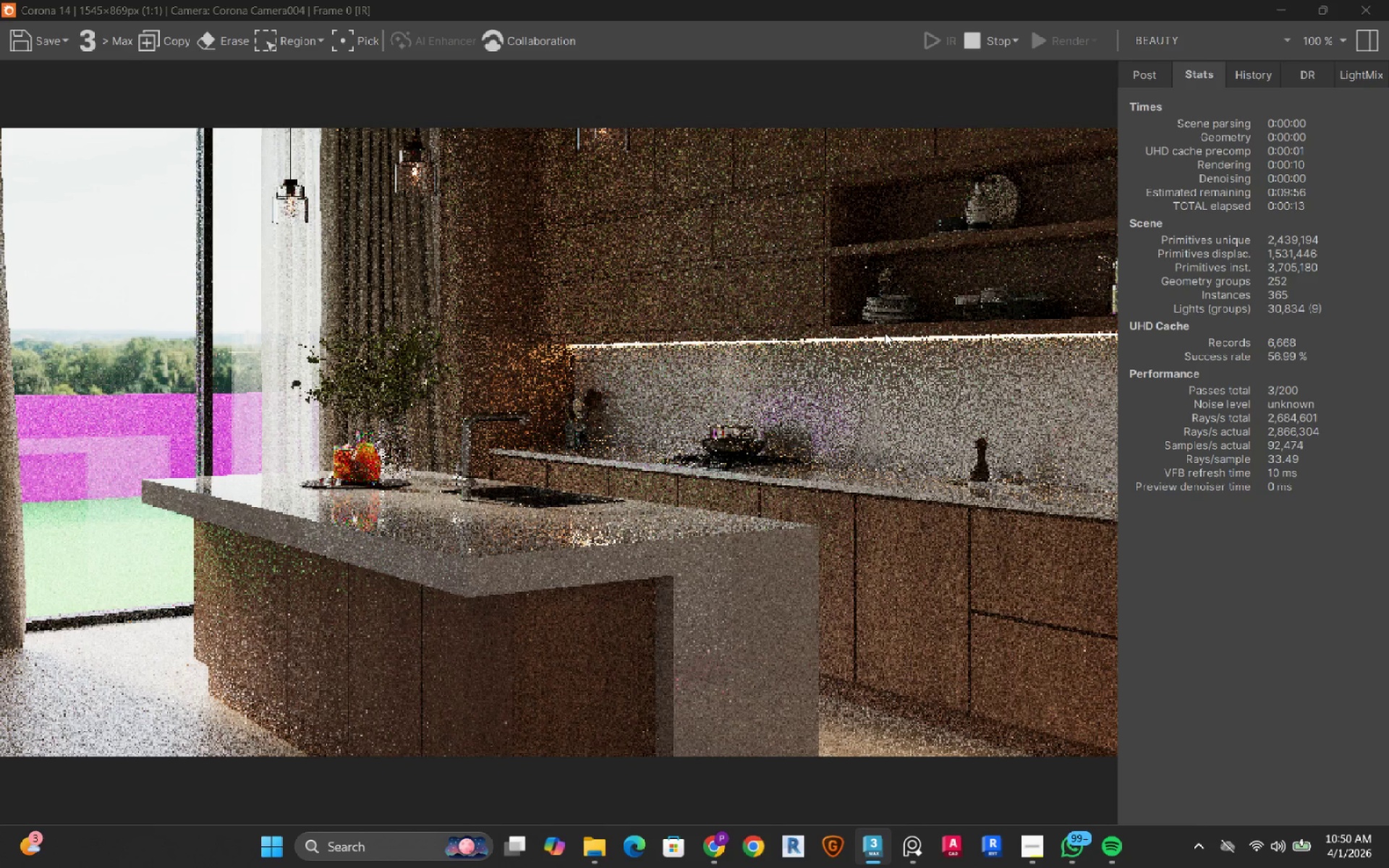 
wait(8.26)
 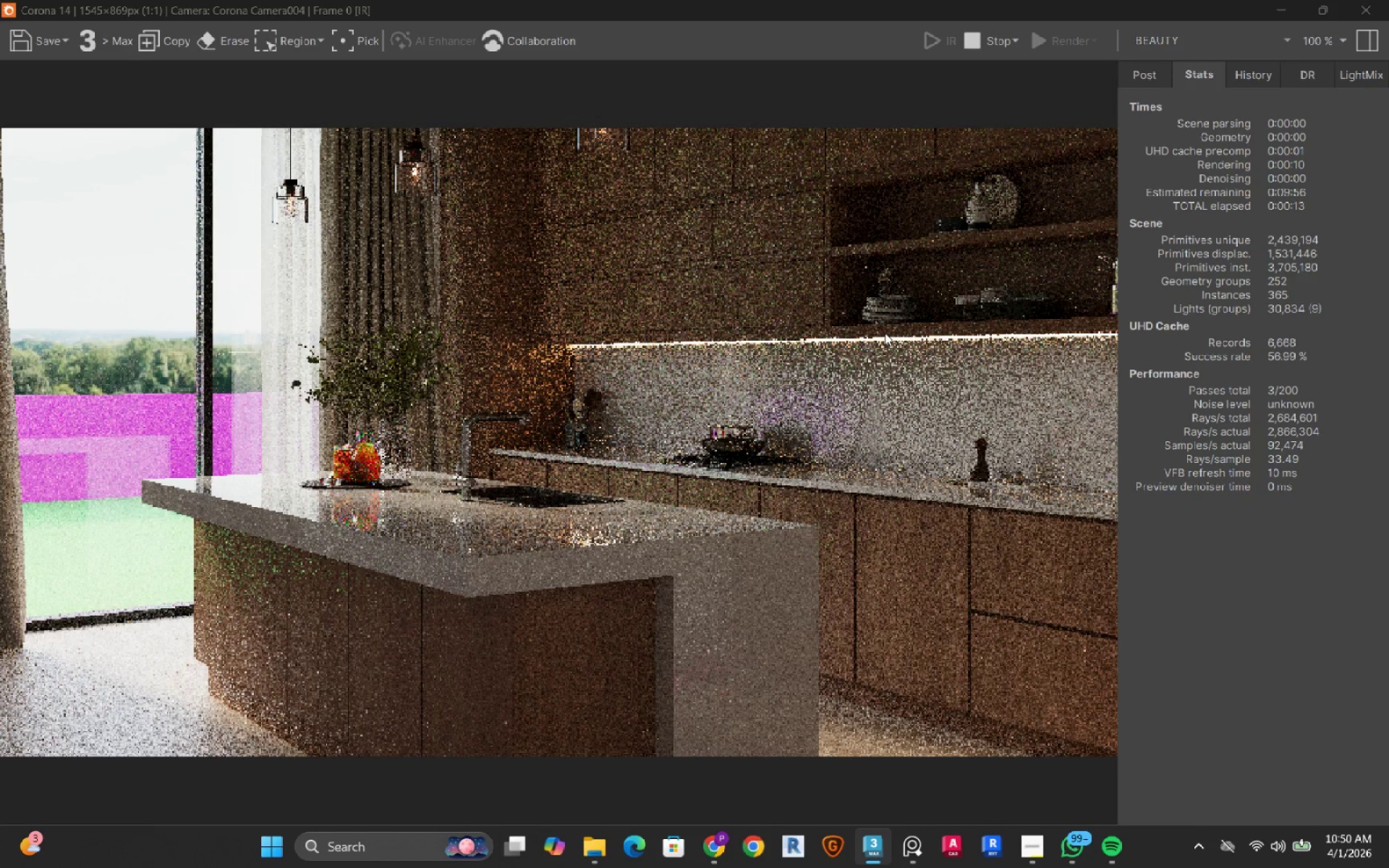 
left_click([970, 49])
 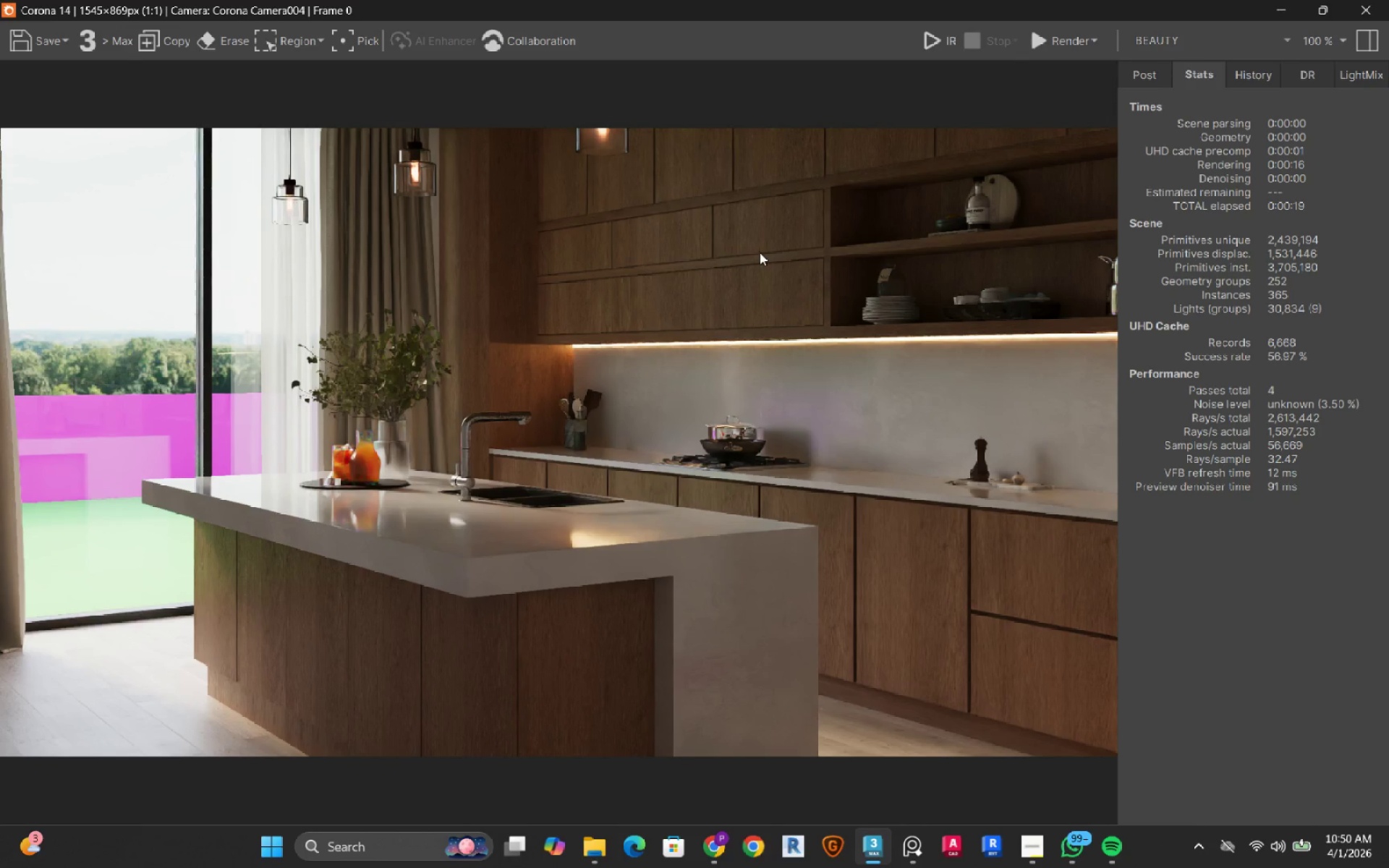 
wait(6.19)
 